 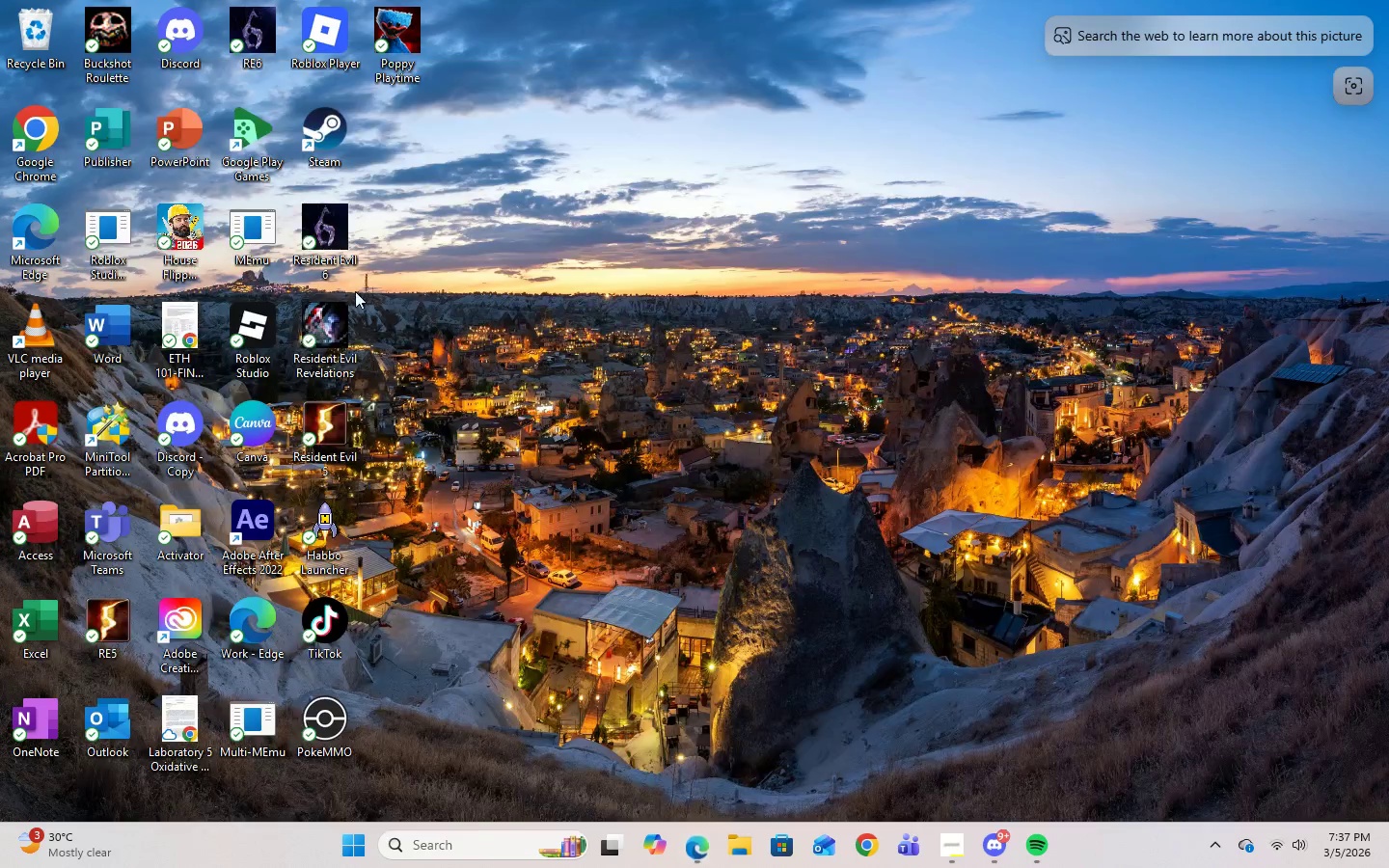 
double_click([159, 152])
 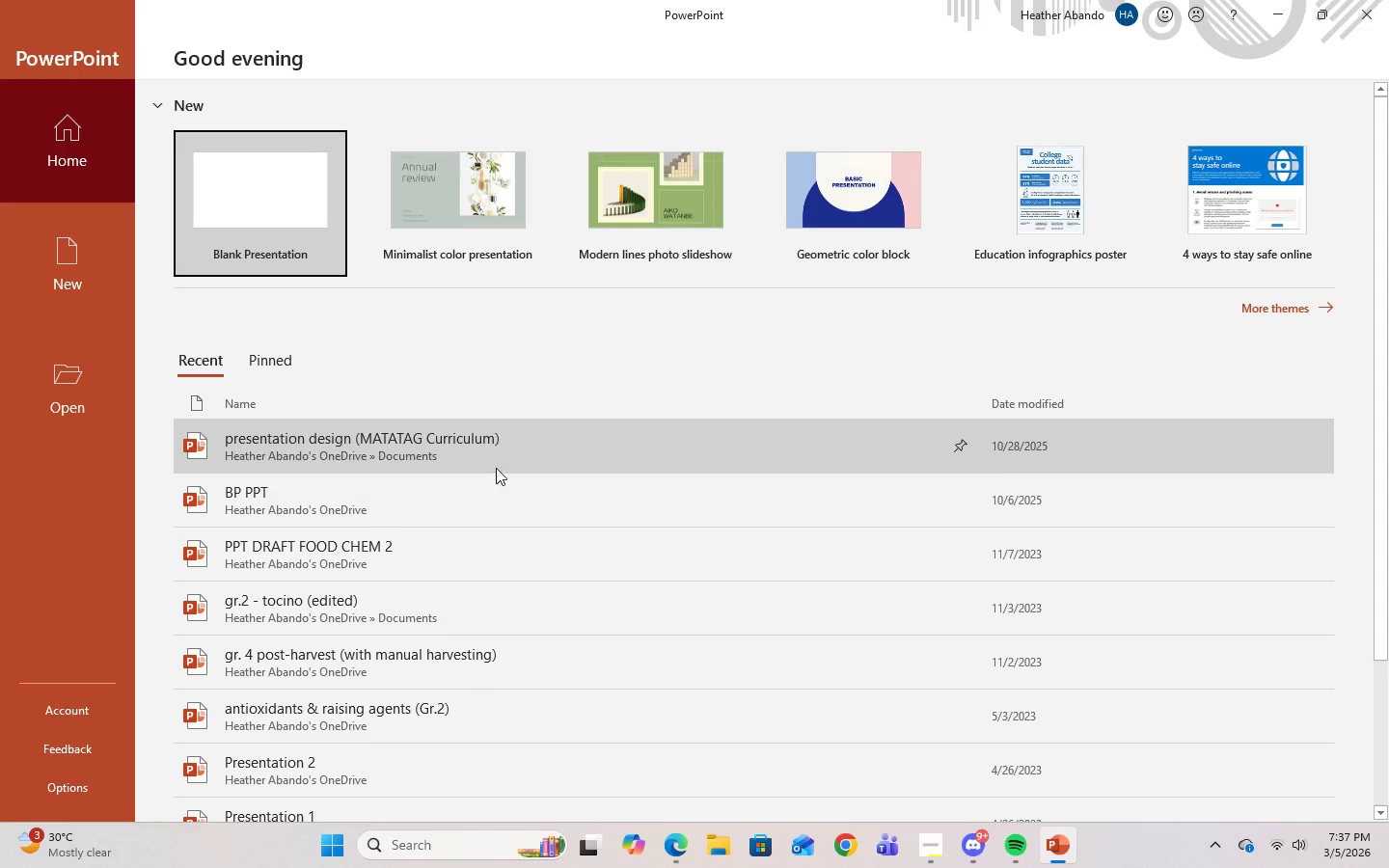 
scroll: coordinate [486, 611], scroll_direction: down, amount: 6.0
 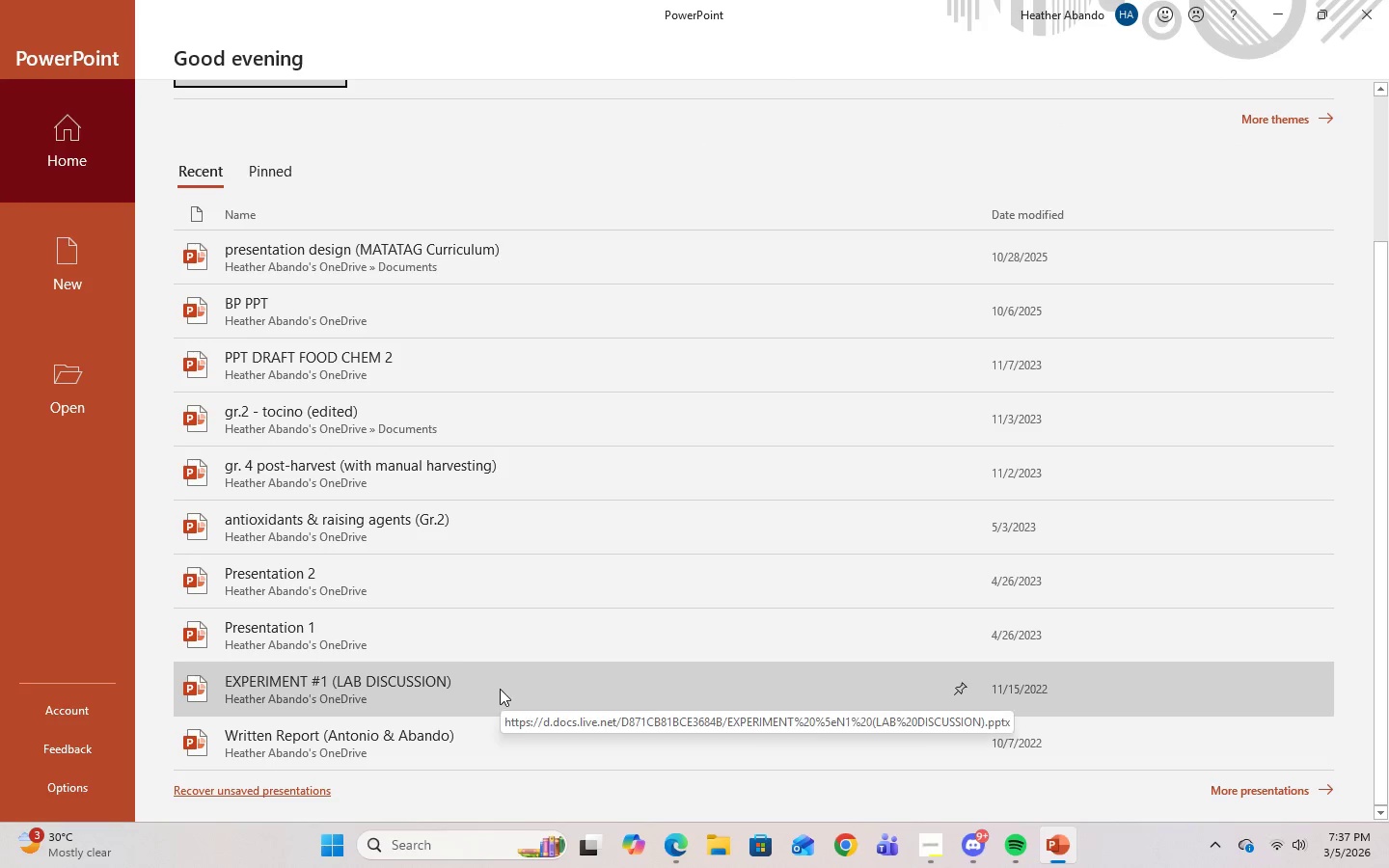 
scroll: coordinate [500, 688], scroll_direction: up, amount: 11.0
 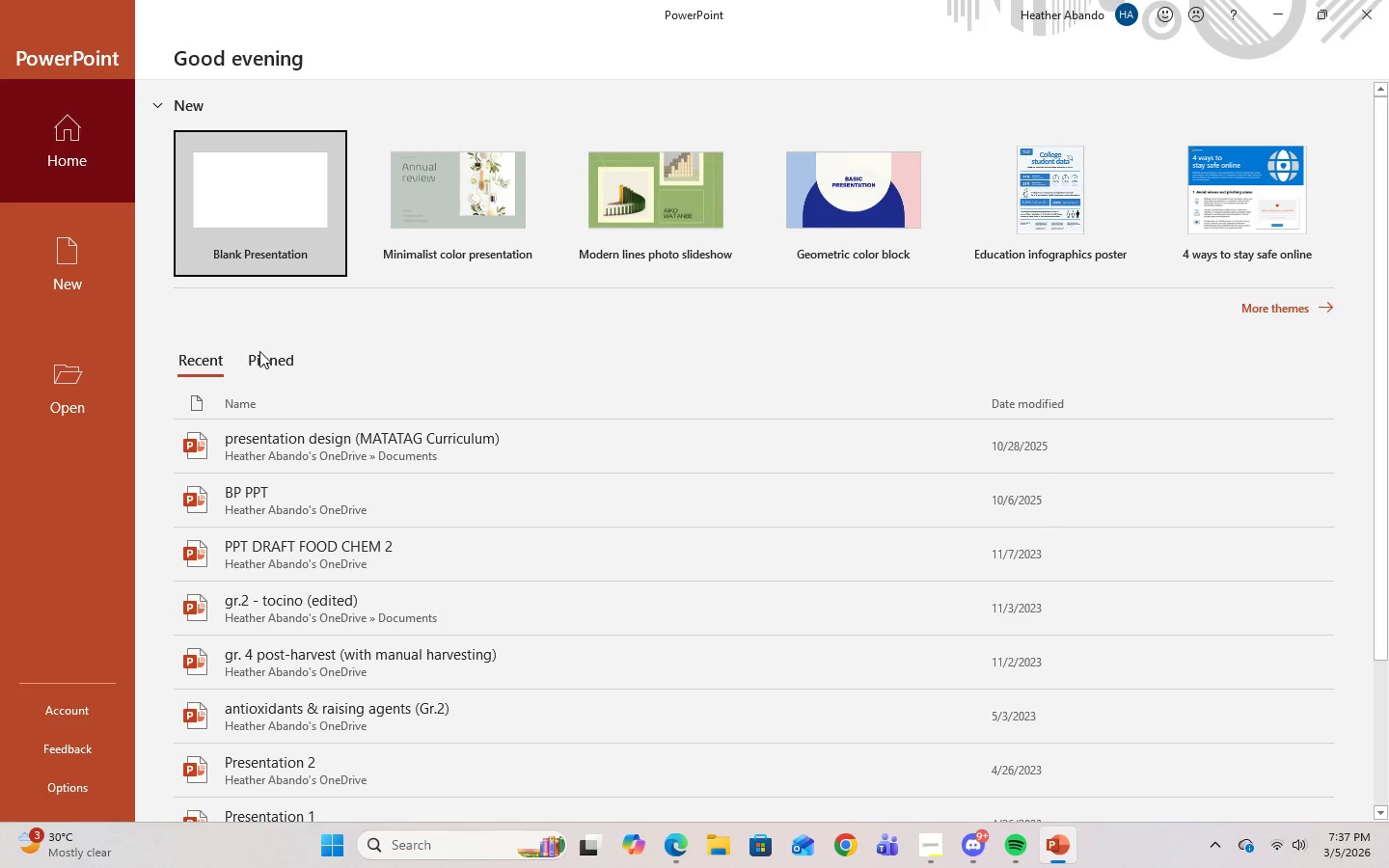 
left_click([204, 364])
 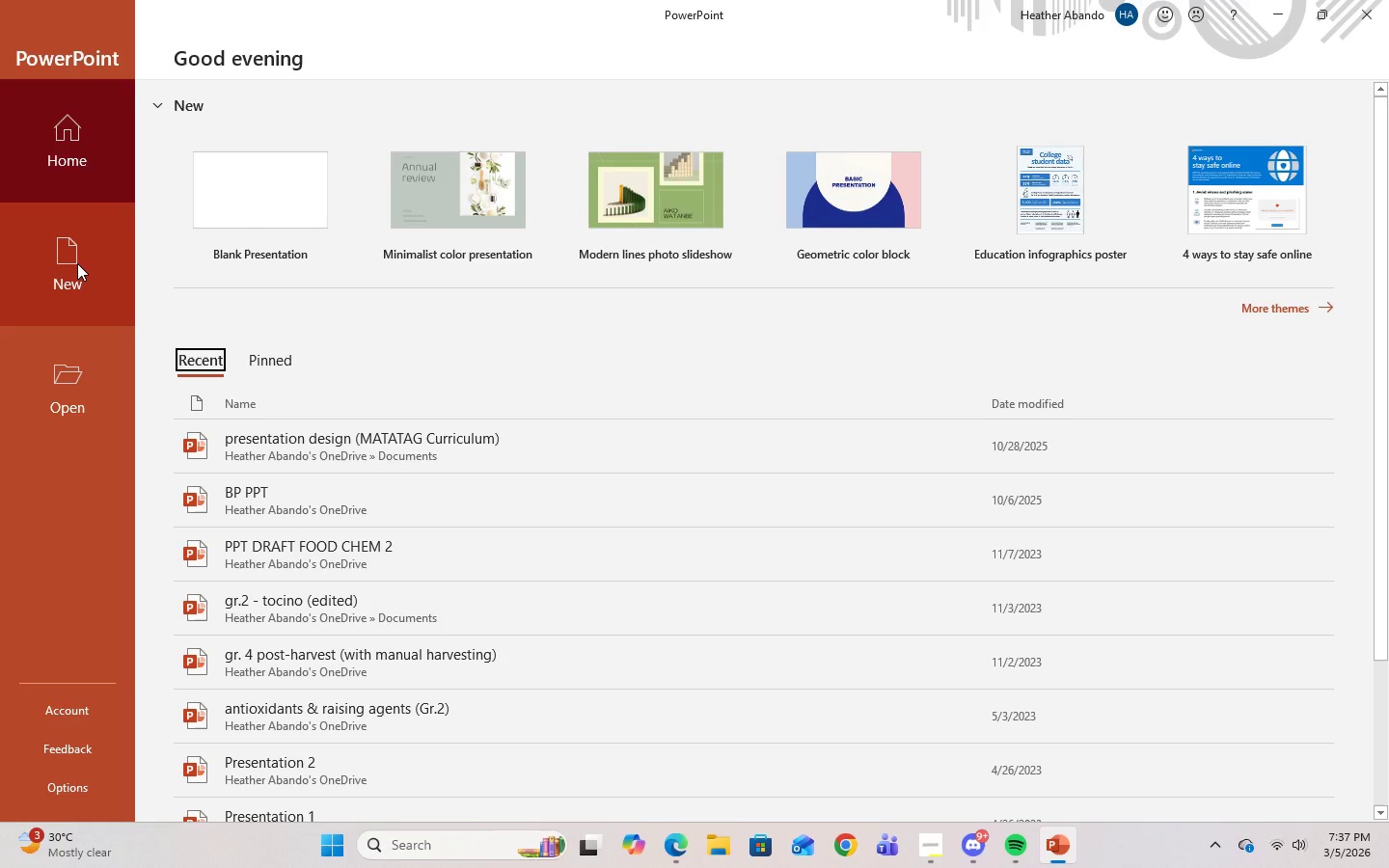 
scroll: coordinate [801, 563], scroll_direction: down, amount: 12.0
 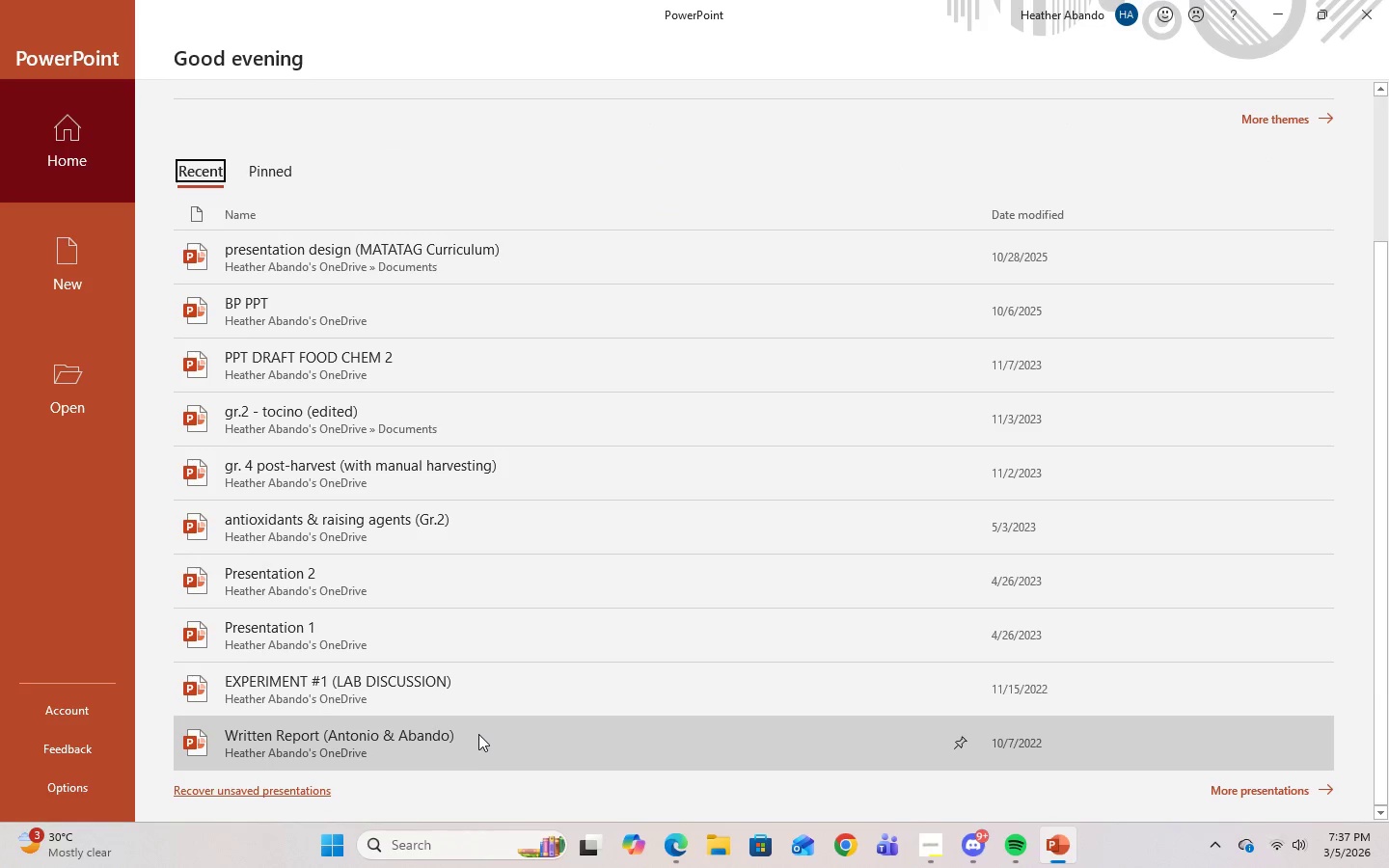 
scroll: coordinate [496, 716], scroll_direction: up, amount: 15.0
 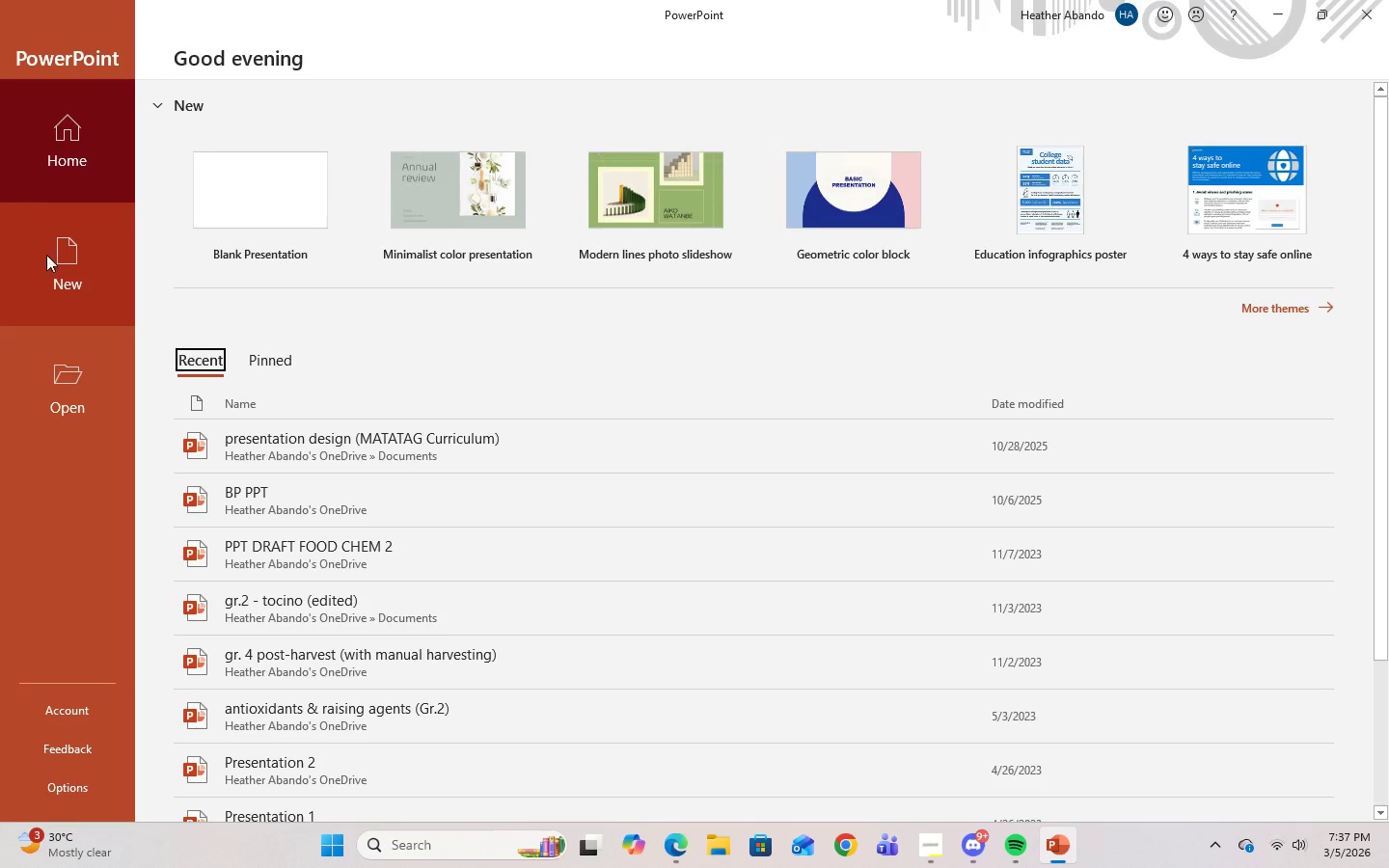 
left_click([53, 264])
 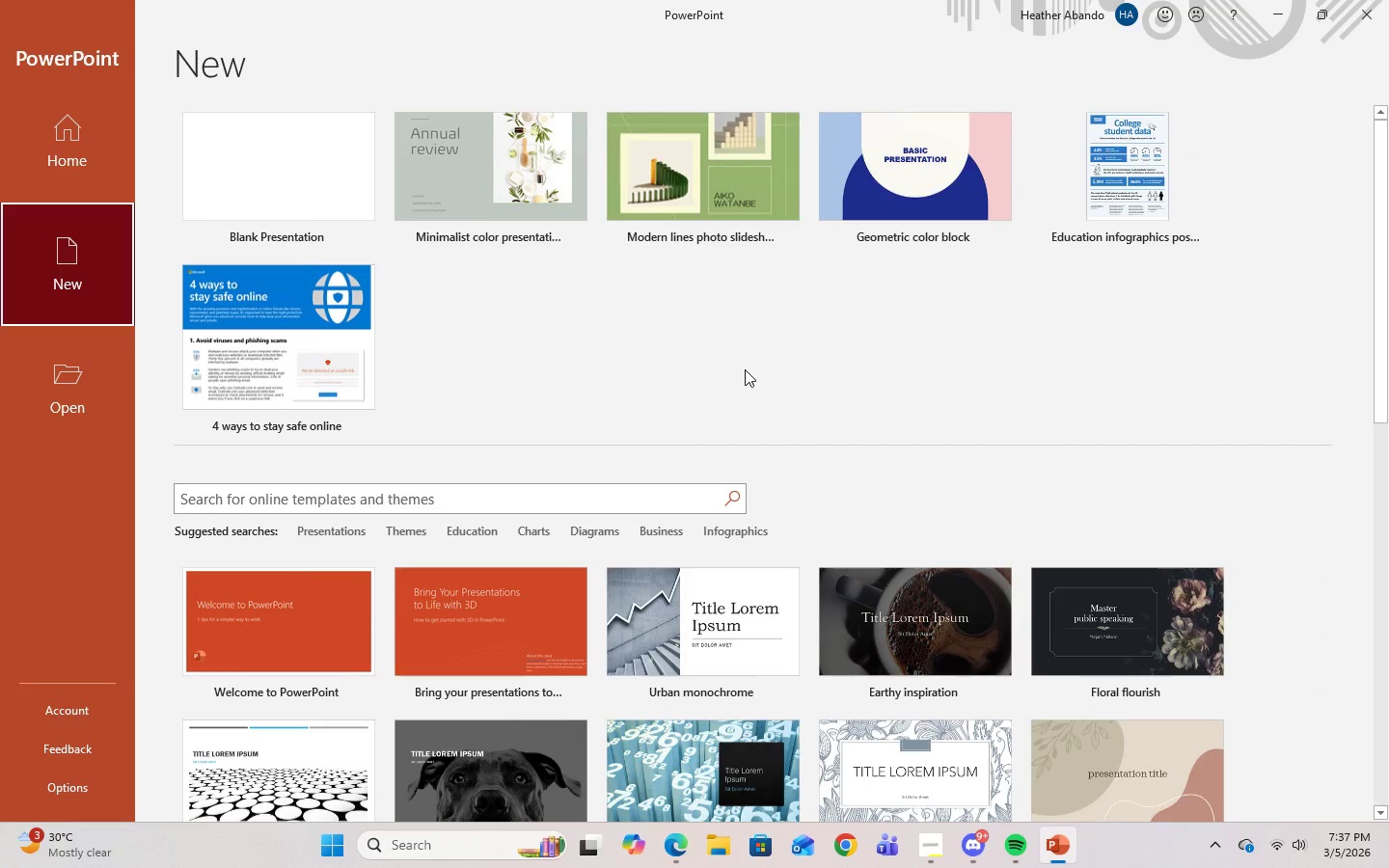 
wait(6.61)
 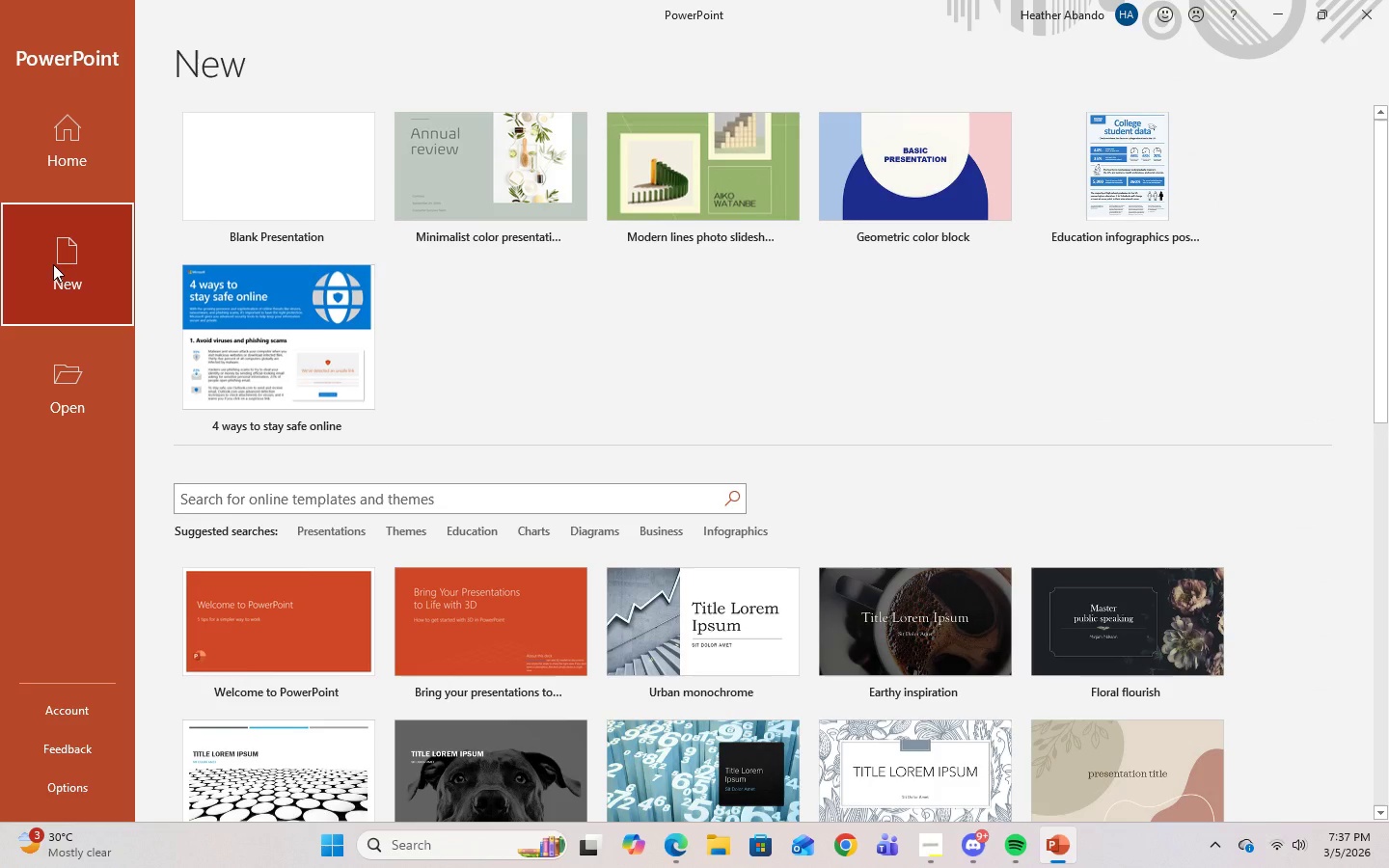 
left_click([68, 157])
 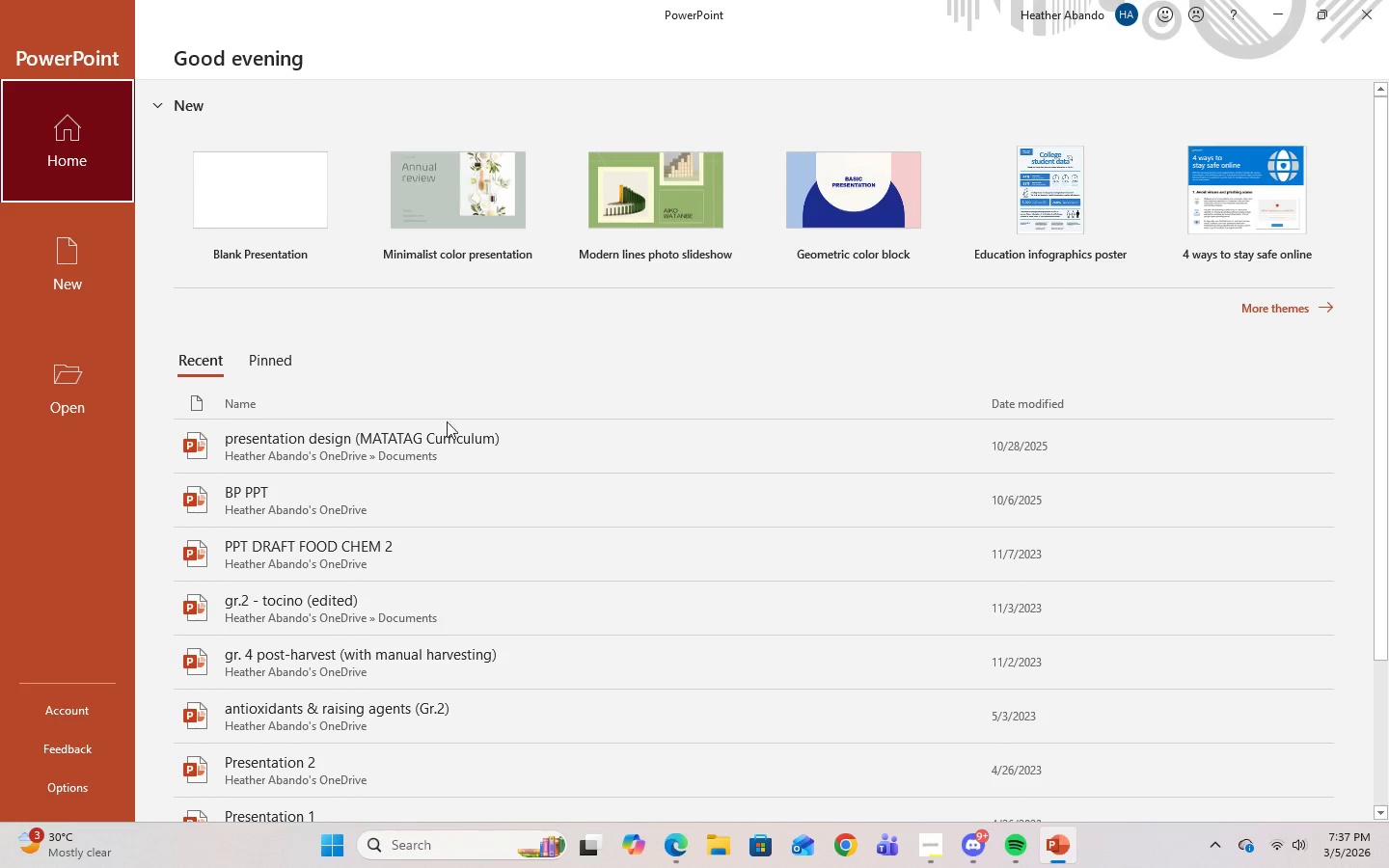 
left_click([278, 363])
 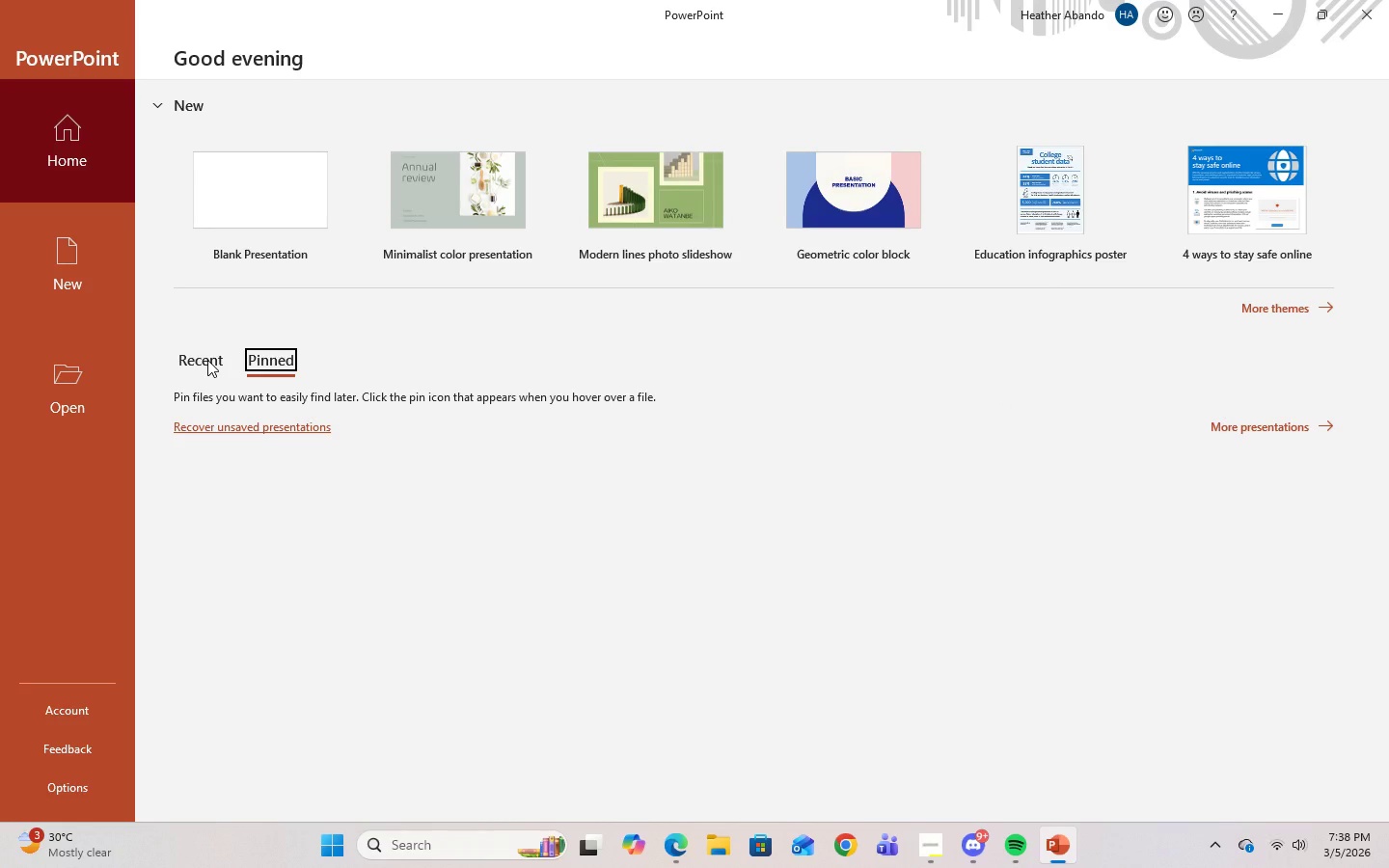 
left_click([207, 360])
 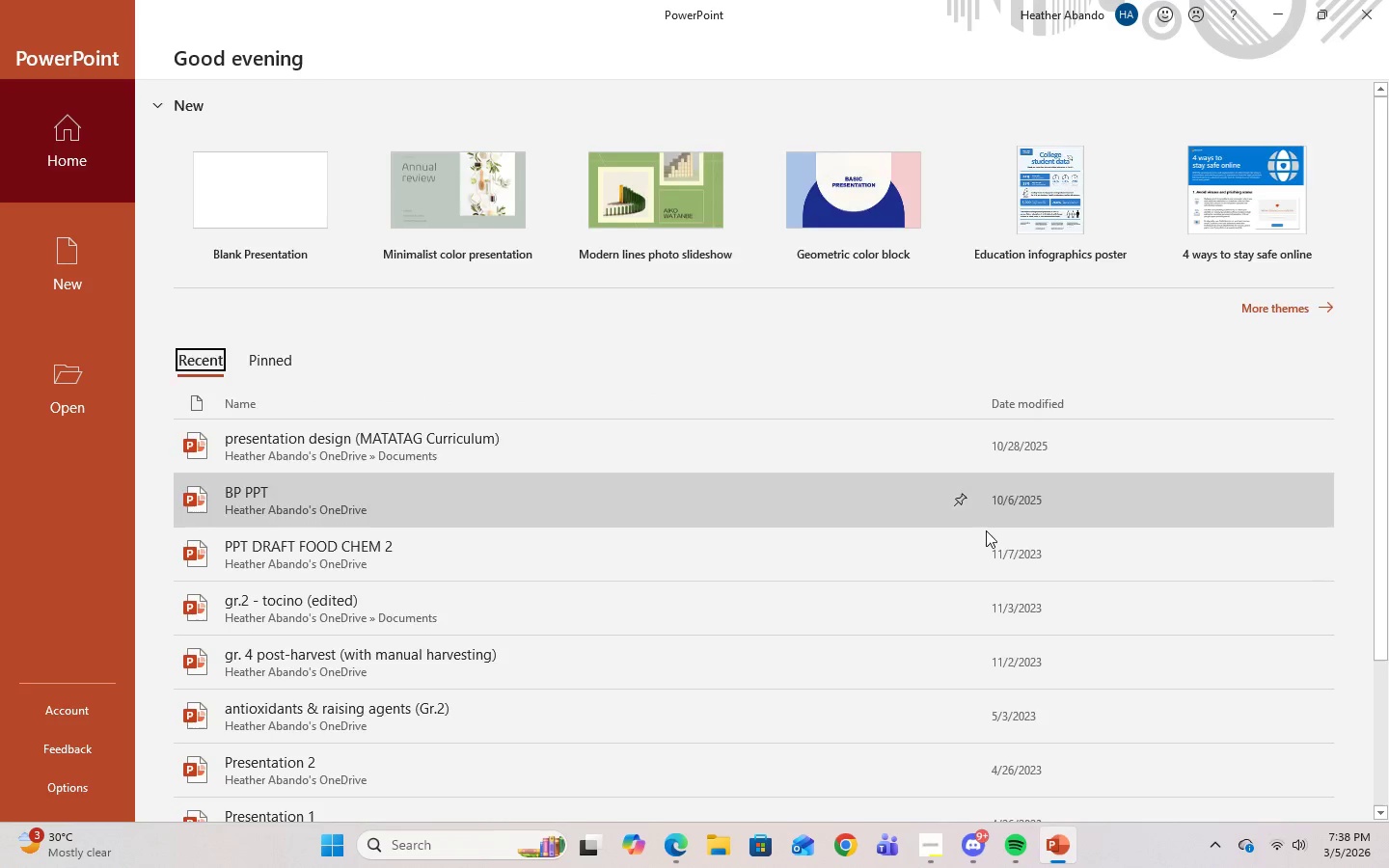 
scroll: coordinate [942, 584], scroll_direction: up, amount: 5.0
 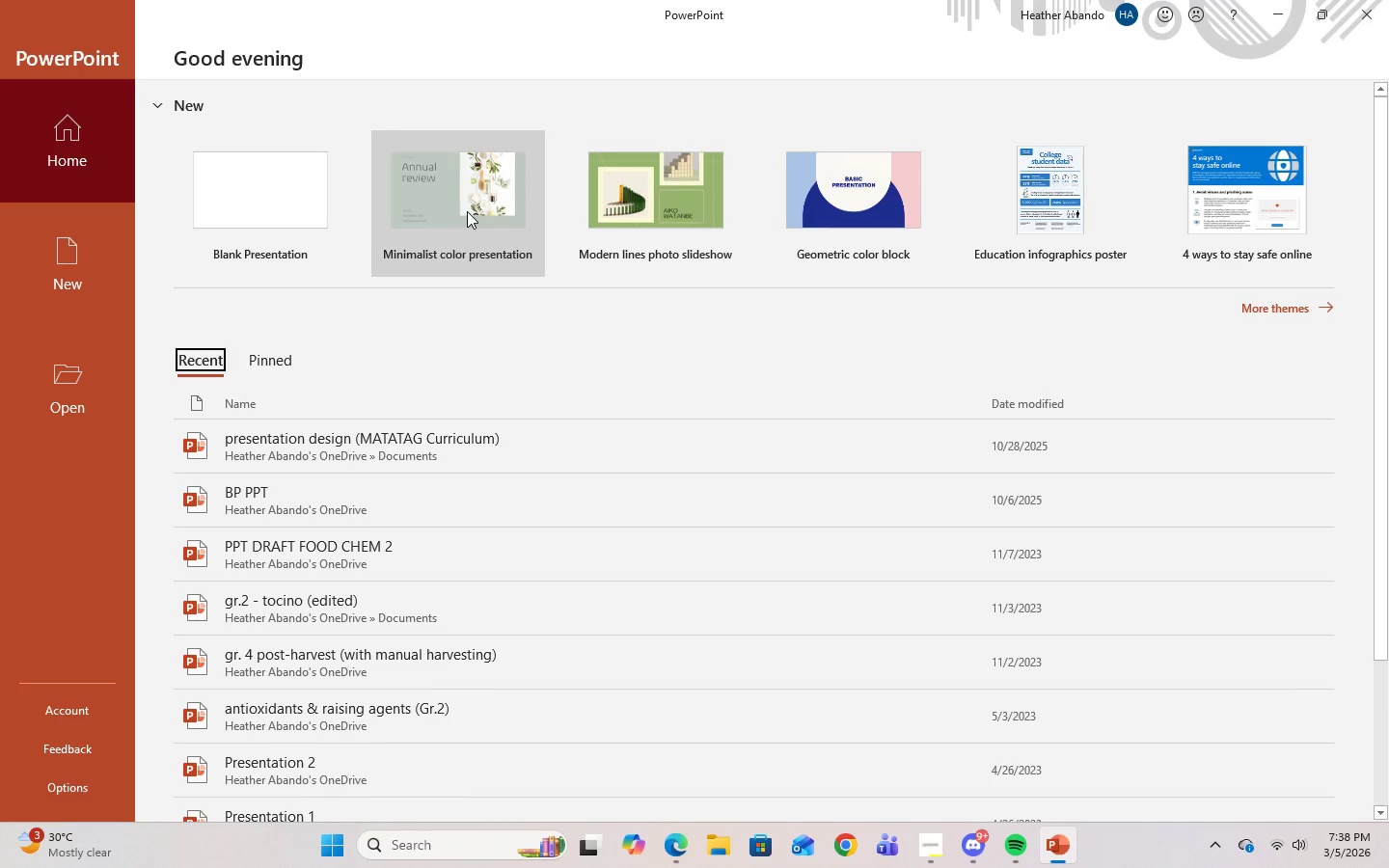 
left_click([467, 211])
 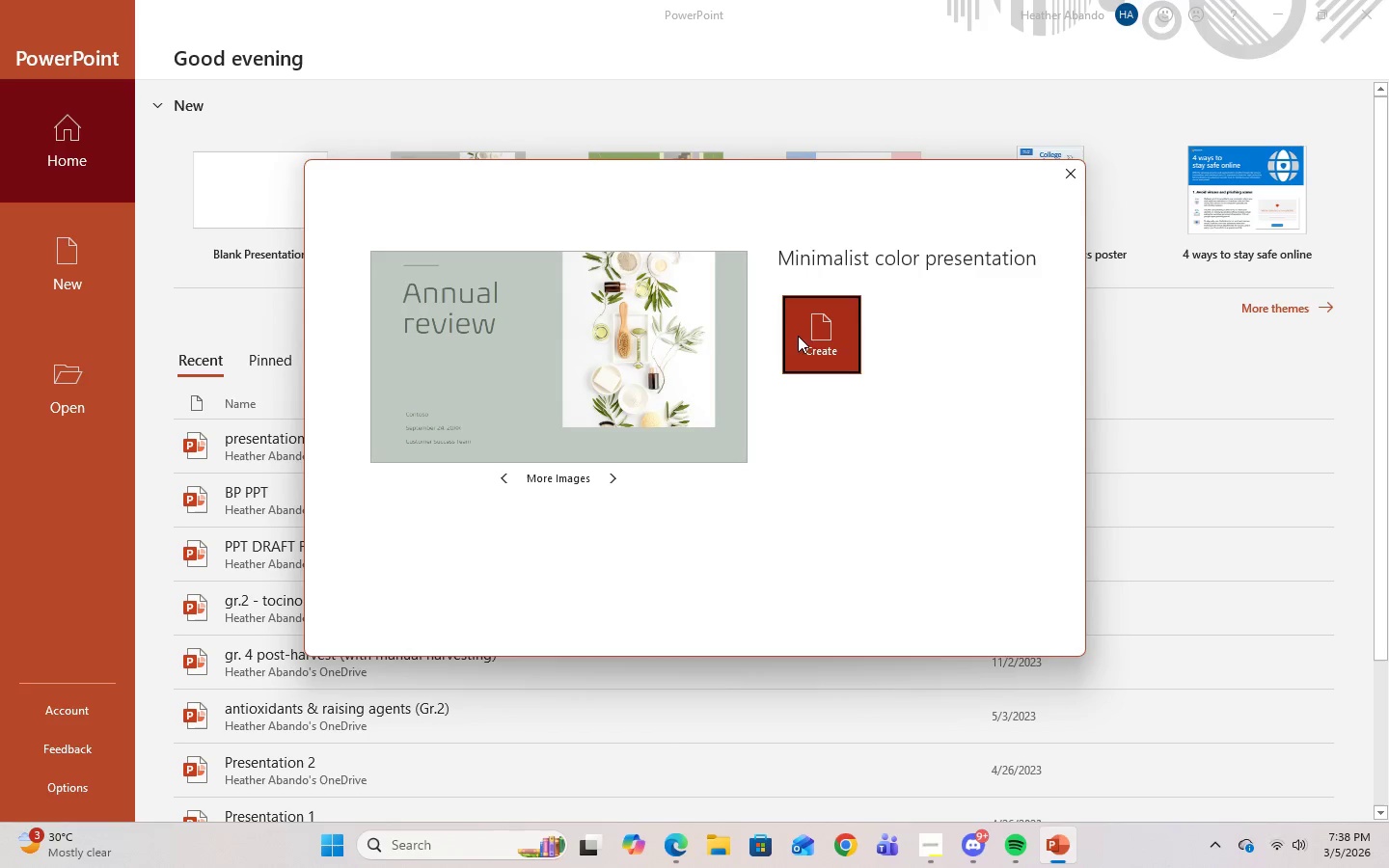 
left_click([797, 348])
 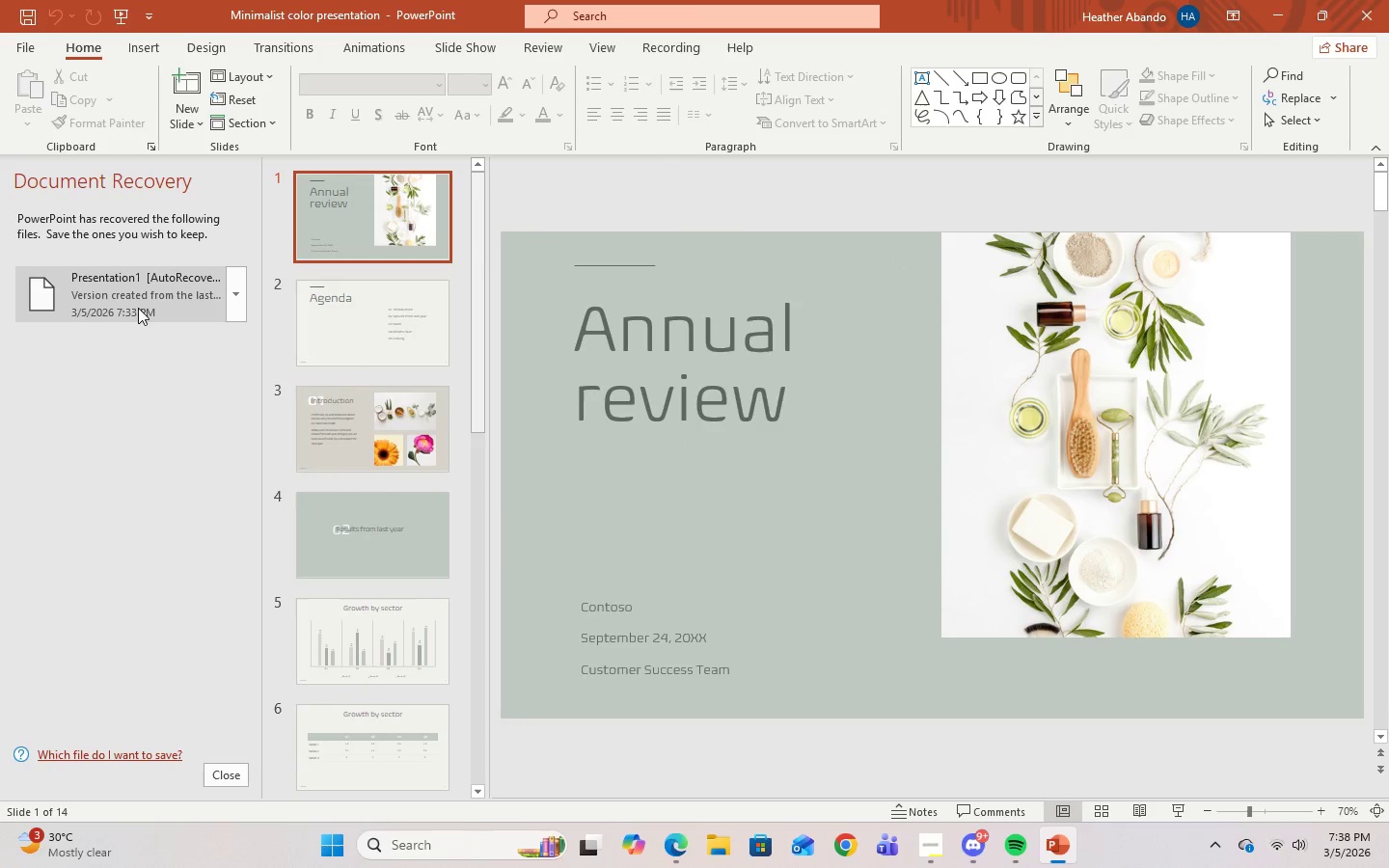 
left_click([232, 303])
 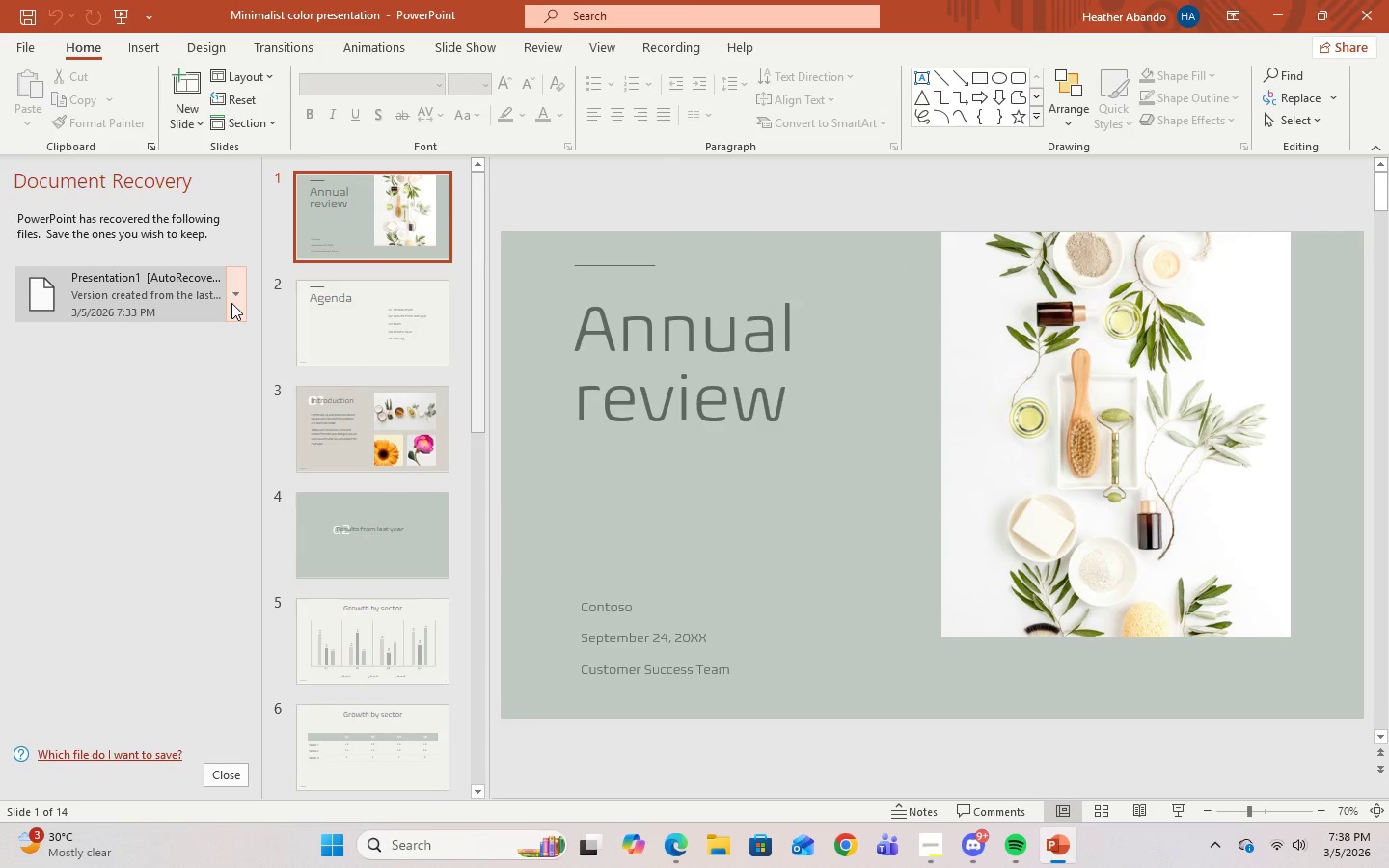 
double_click([232, 303])
 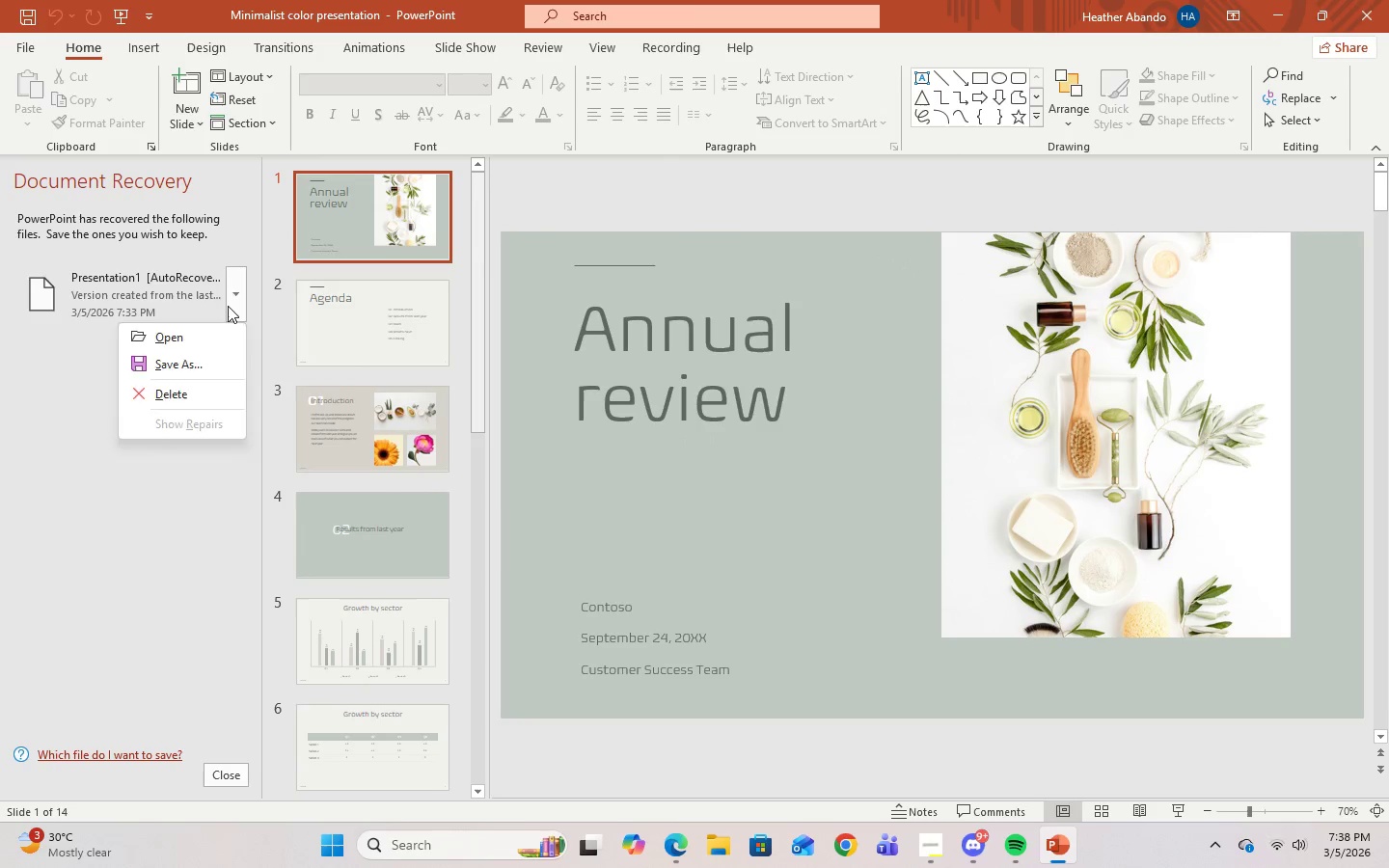 
left_click([228, 306])
 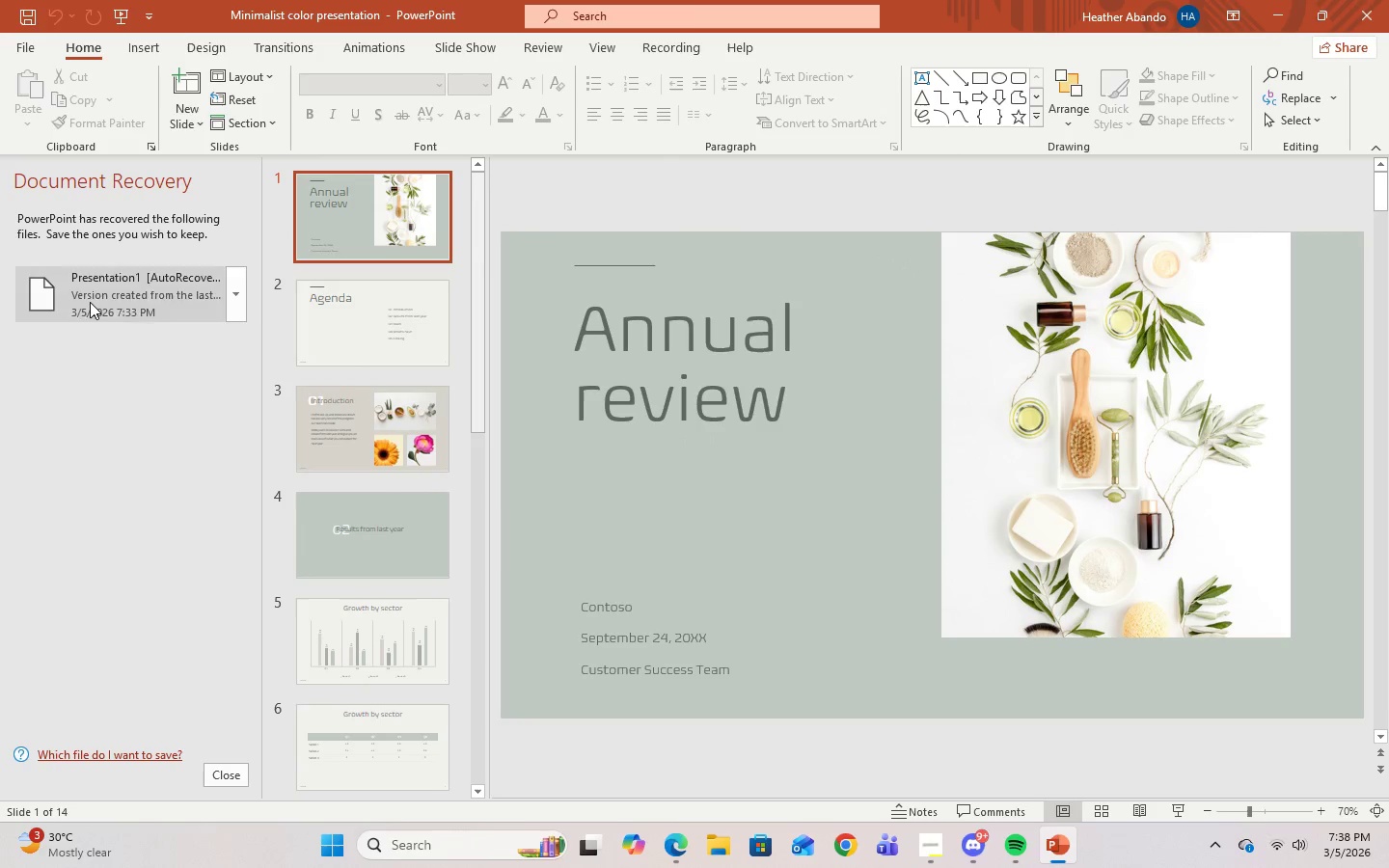 
double_click([90, 302])
 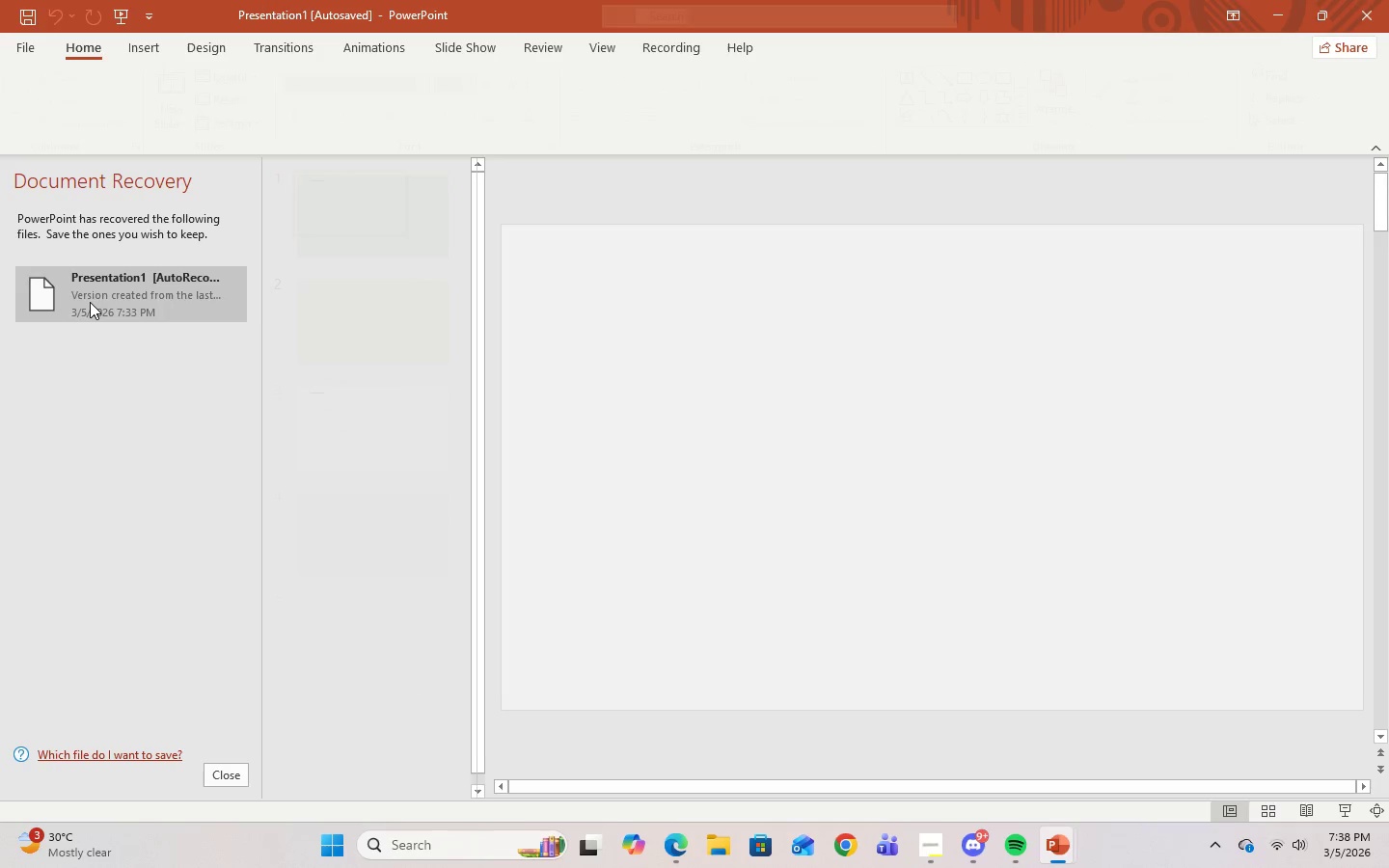 
triple_click([90, 302])
 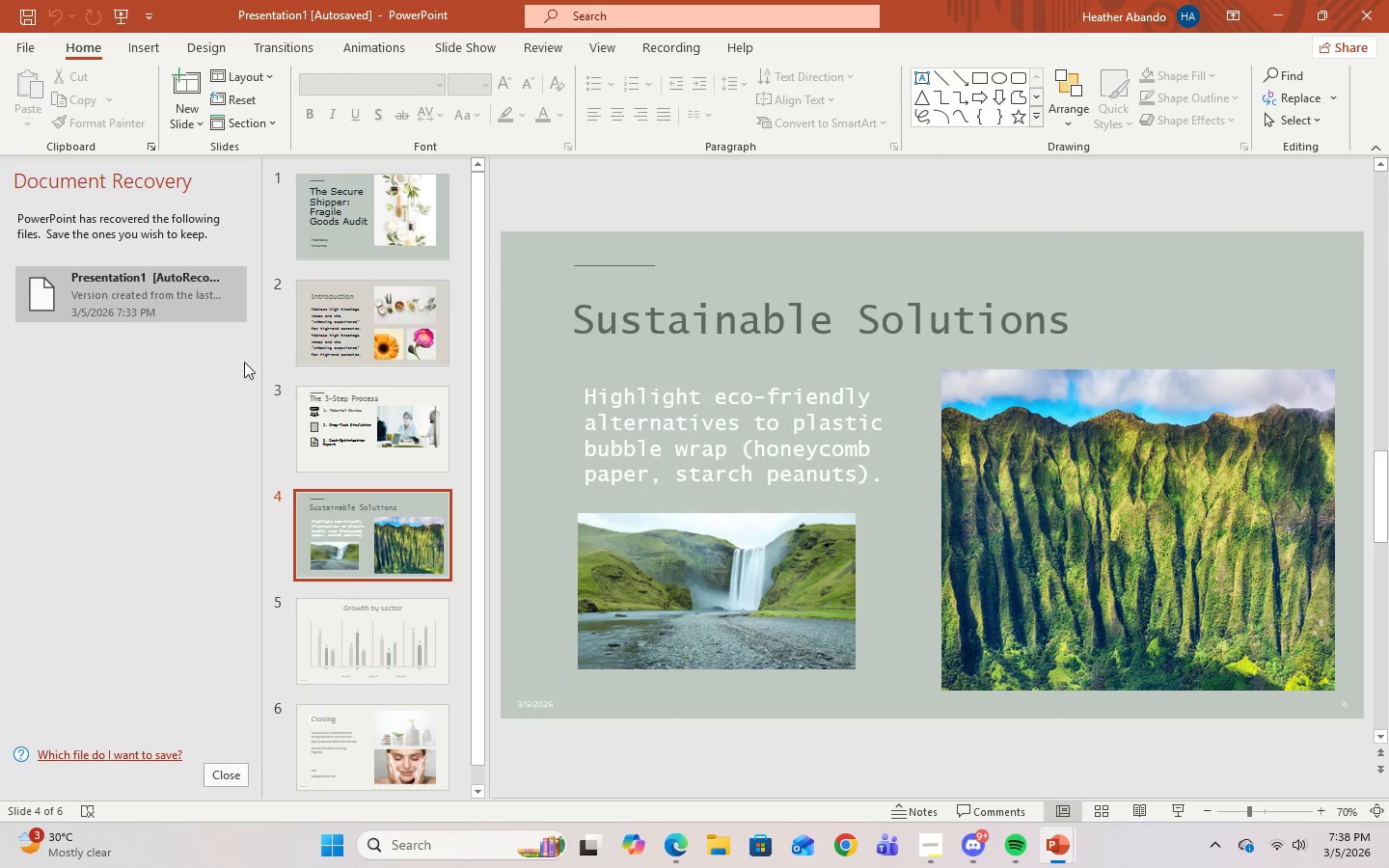 
scroll: coordinate [396, 358], scroll_direction: up, amount: 7.0
 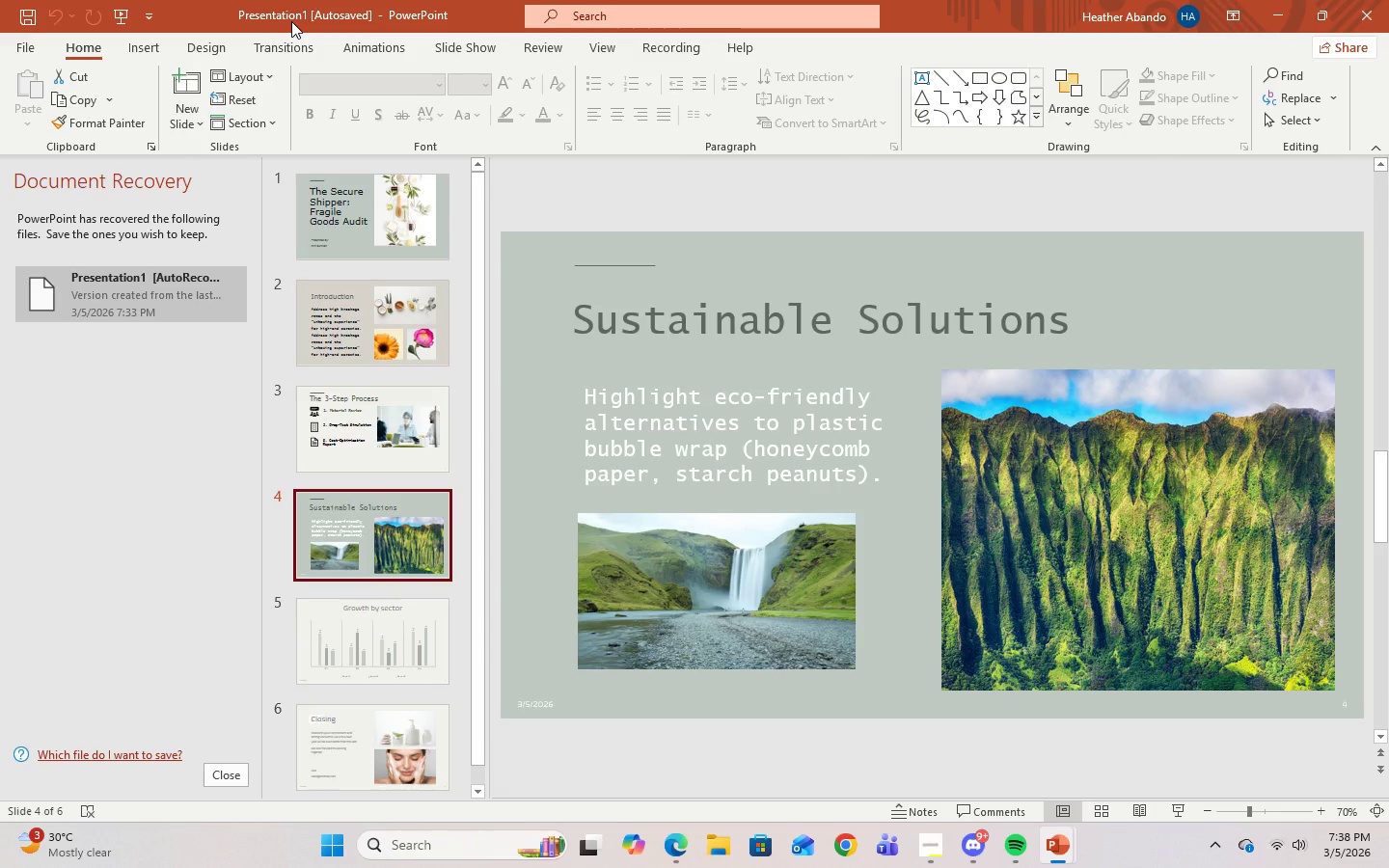 
left_click([291, 21])
 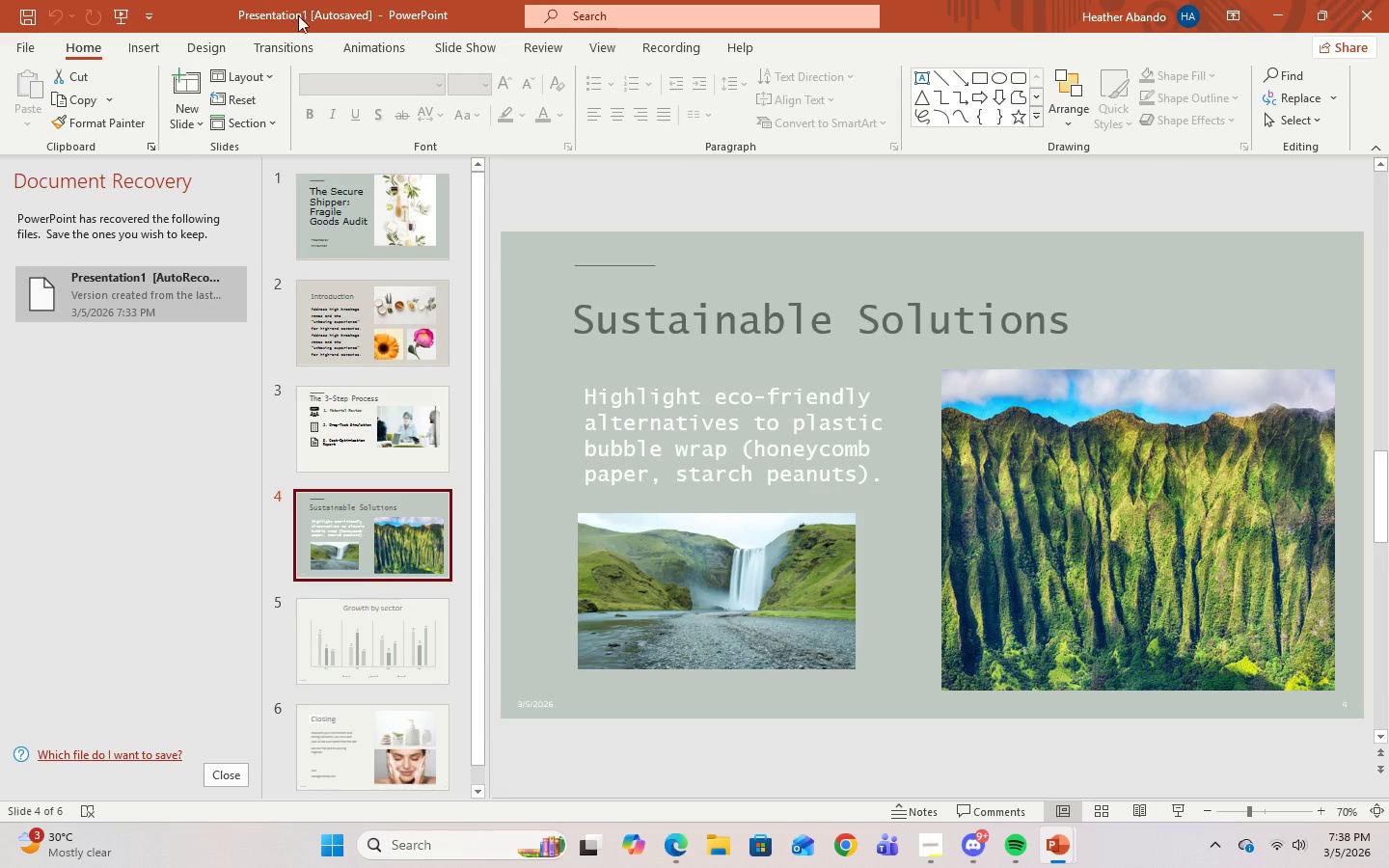 
left_click([301, 14])
 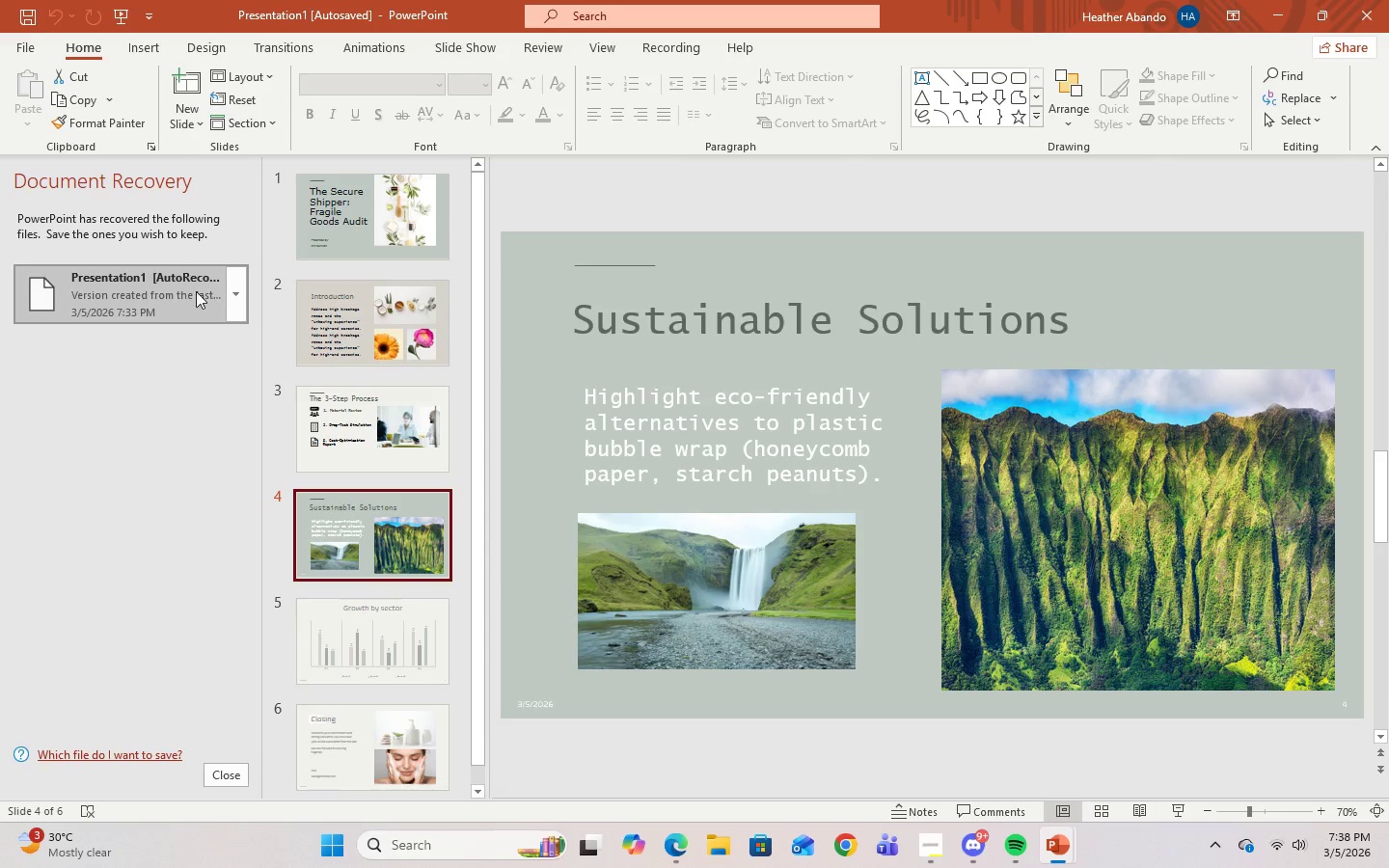 
scroll: coordinate [191, 291], scroll_direction: up, amount: 4.0
 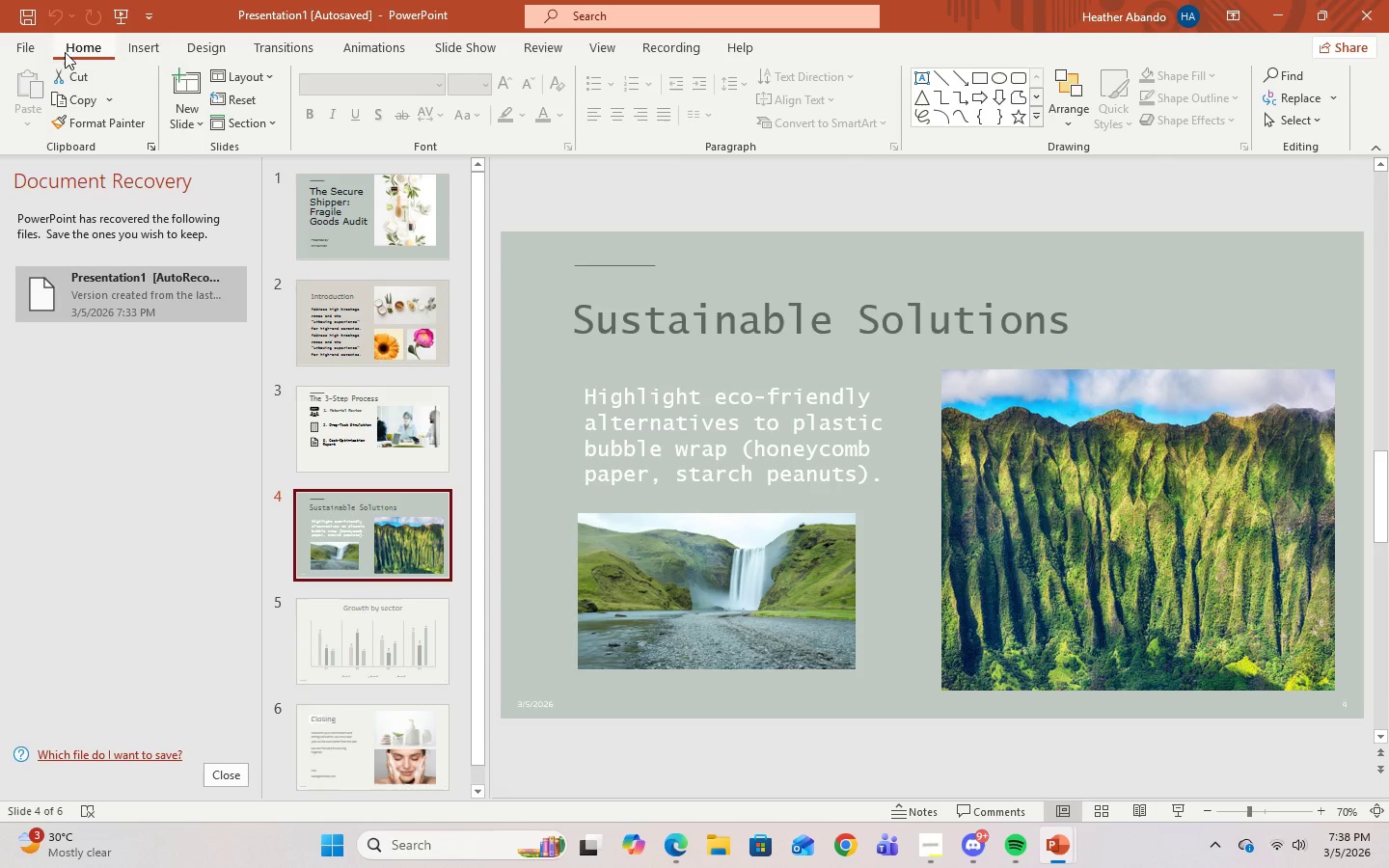 
left_click([44, 49])
 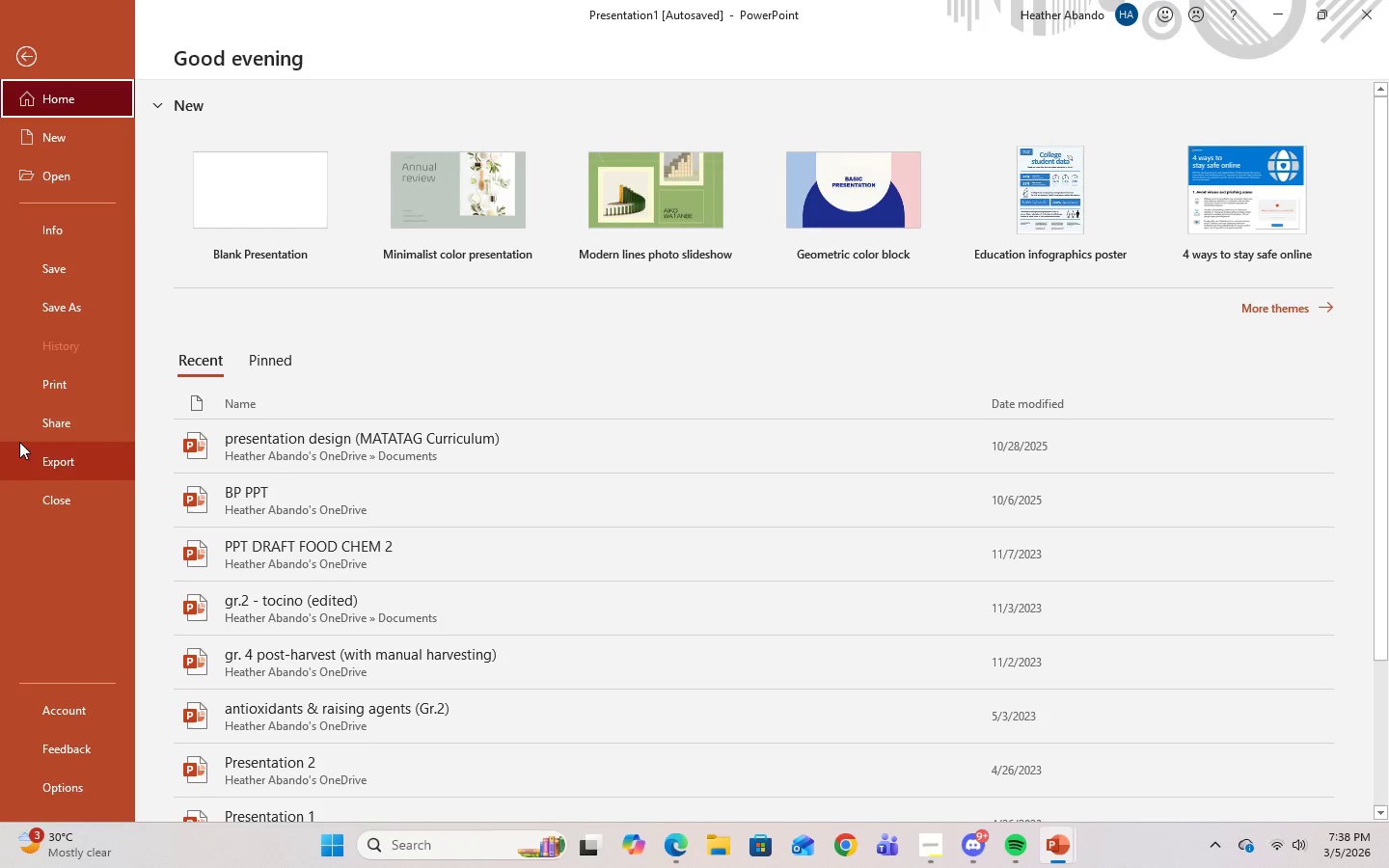 
left_click([41, 274])
 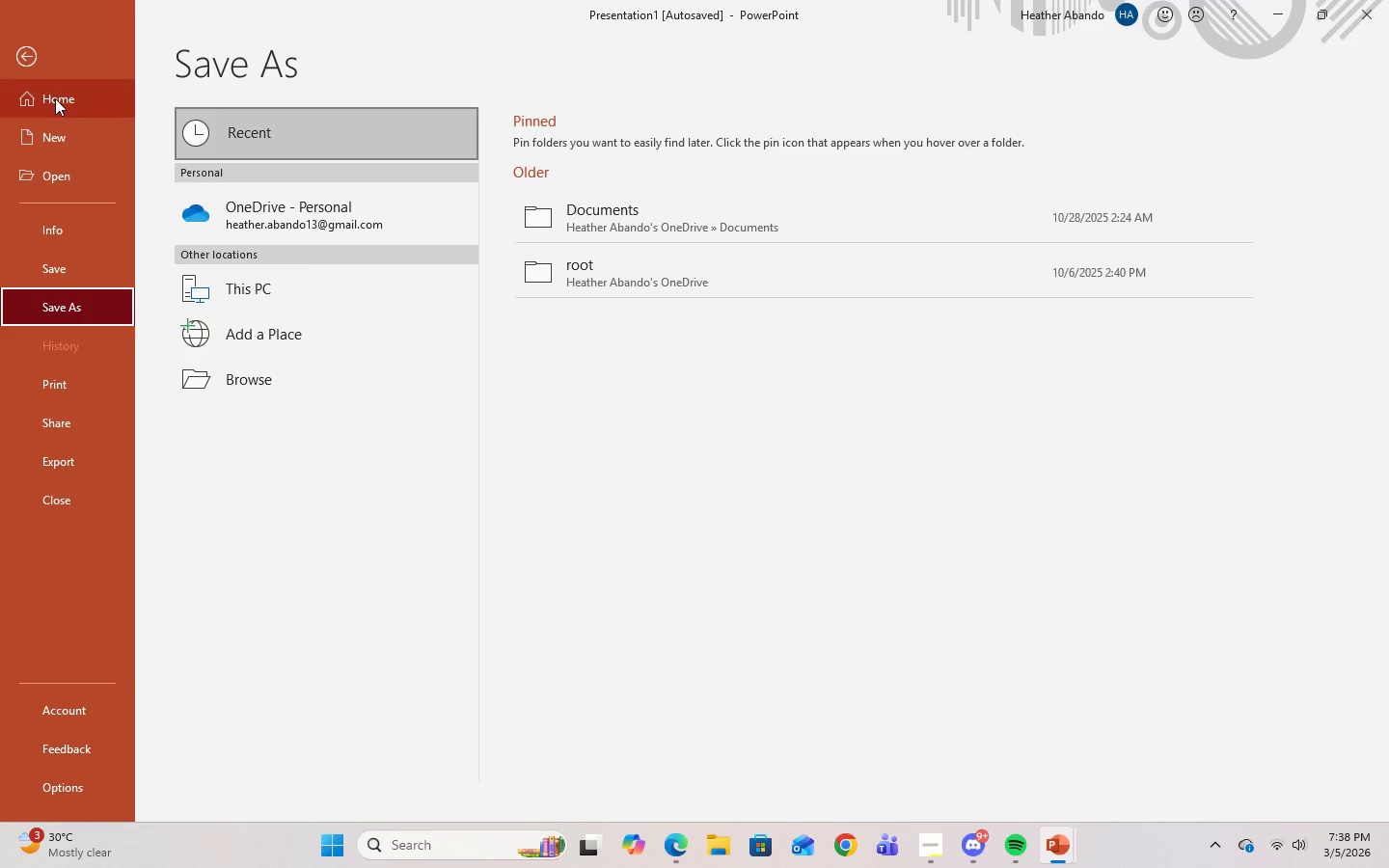 
left_click([29, 58])
 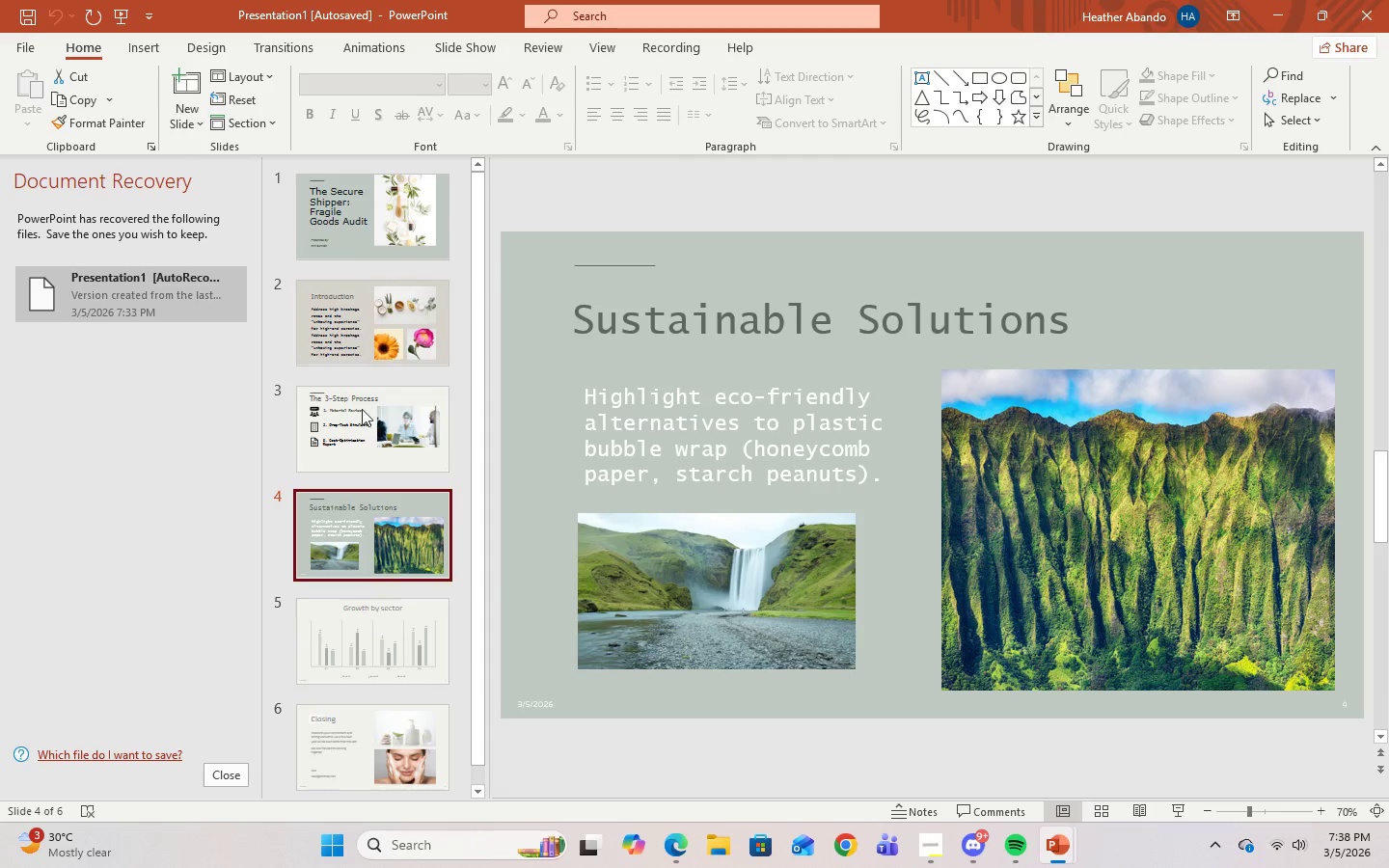 
scroll: coordinate [337, 448], scroll_direction: up, amount: 7.0
 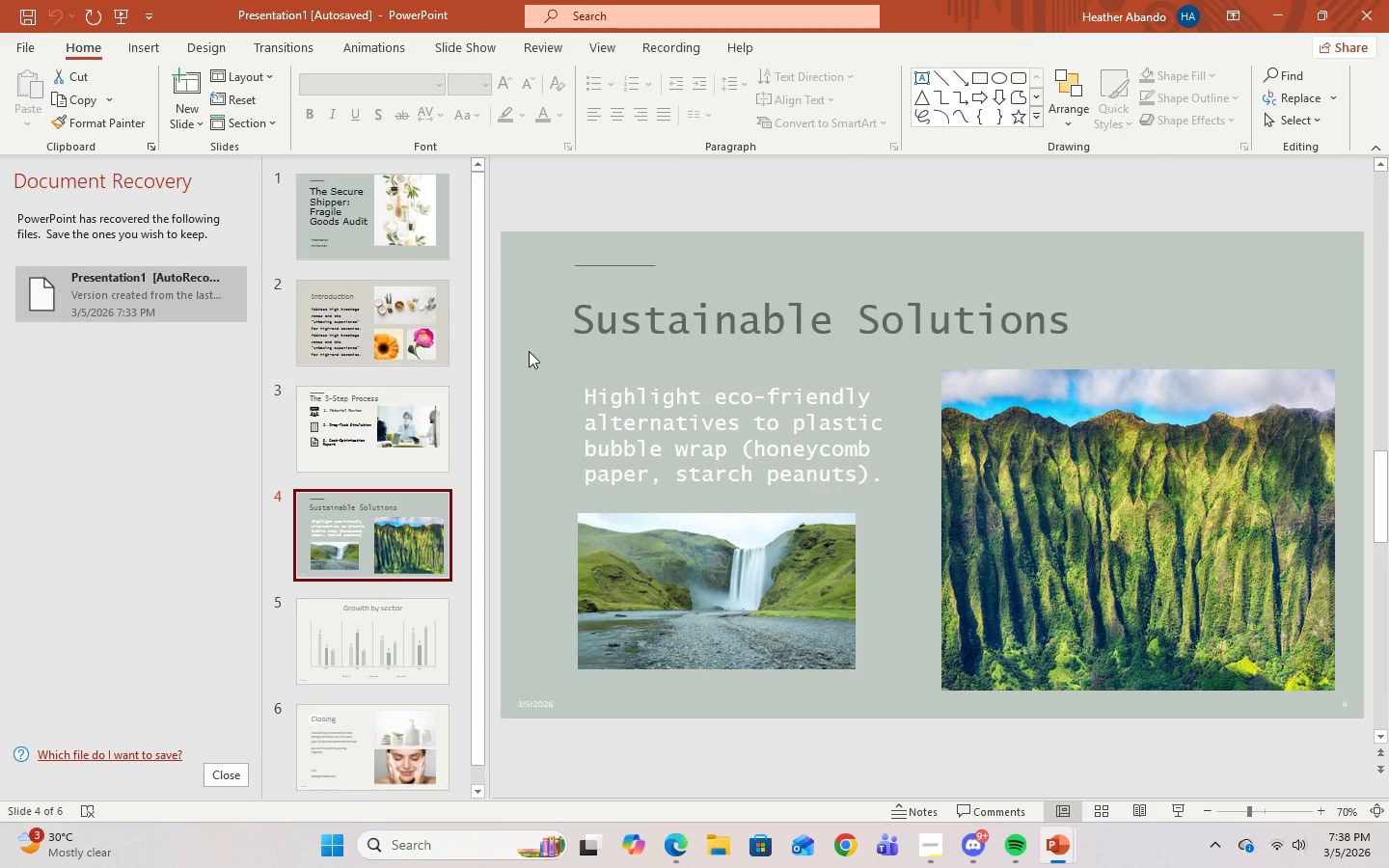 
left_click([368, 331])
 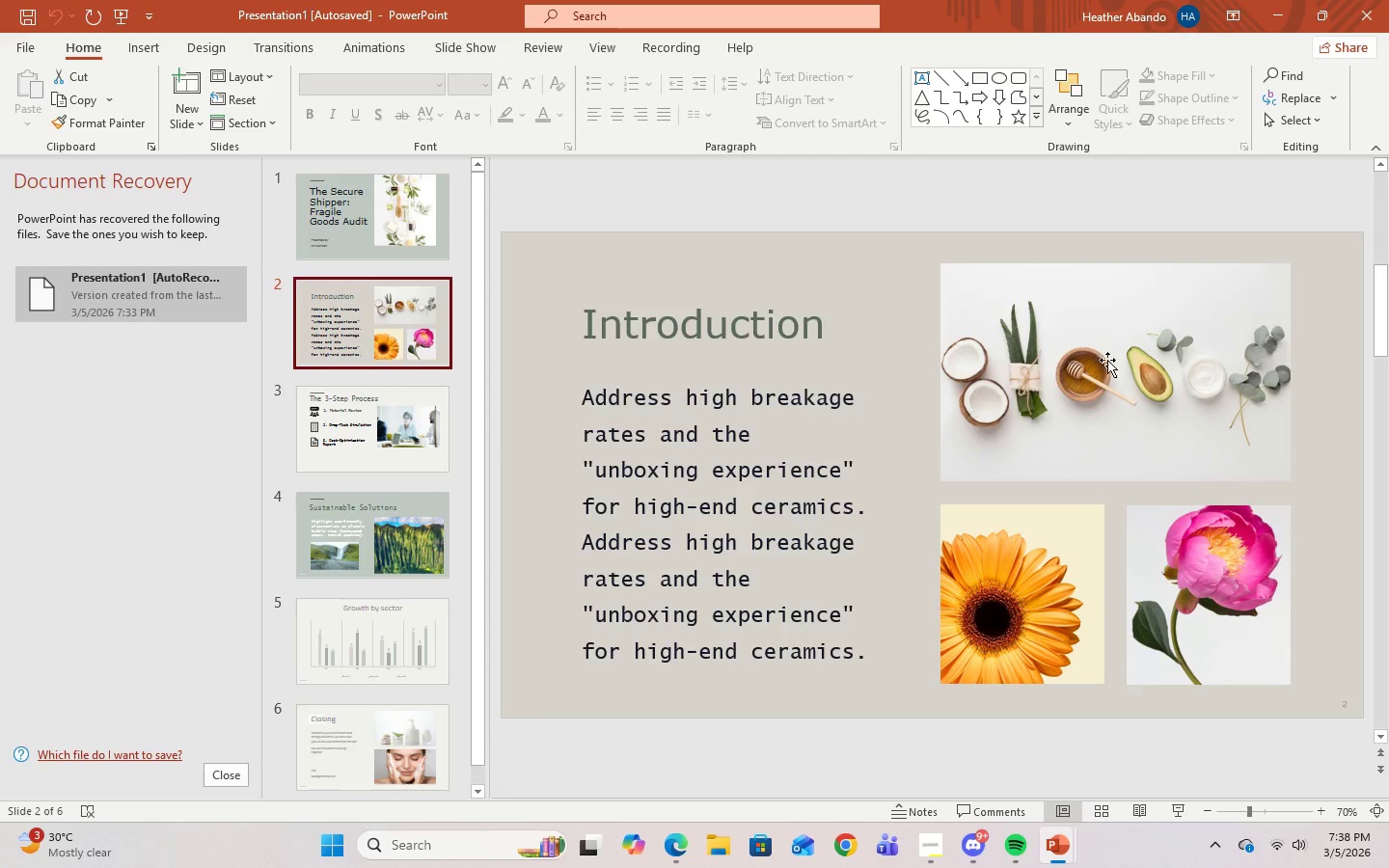 
left_click([1132, 381])
 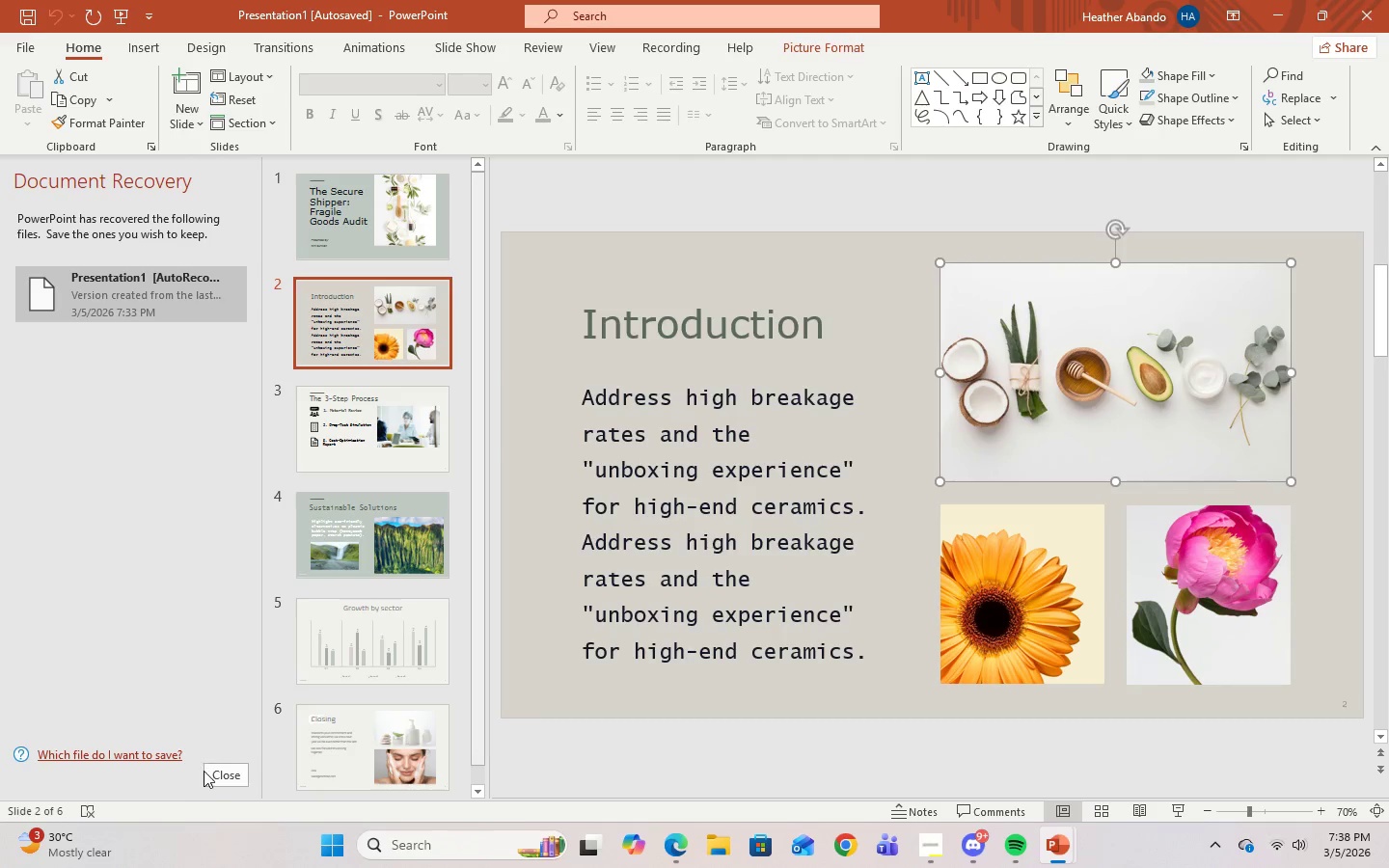 
left_click([205, 774])
 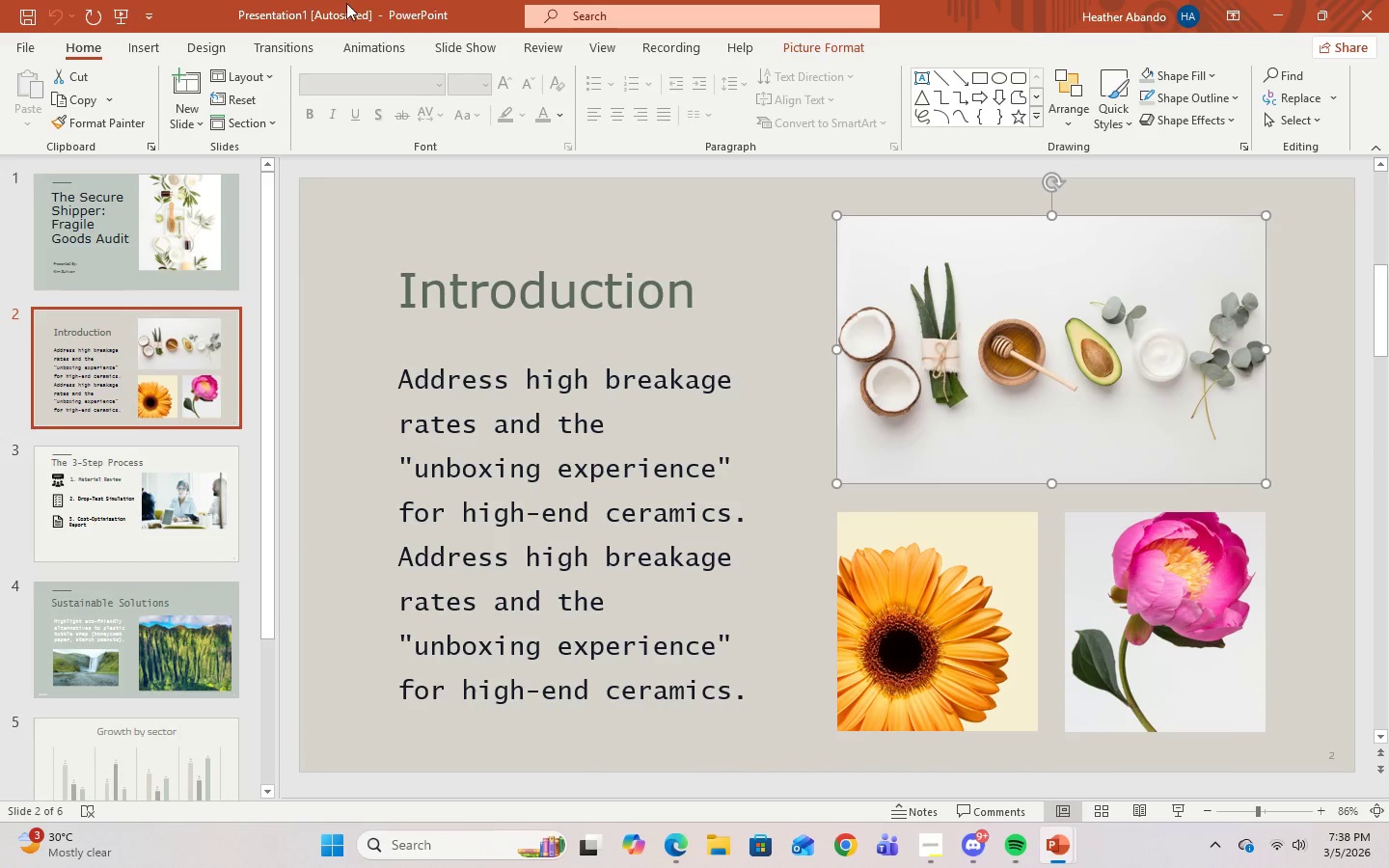 
left_click([412, 17])
 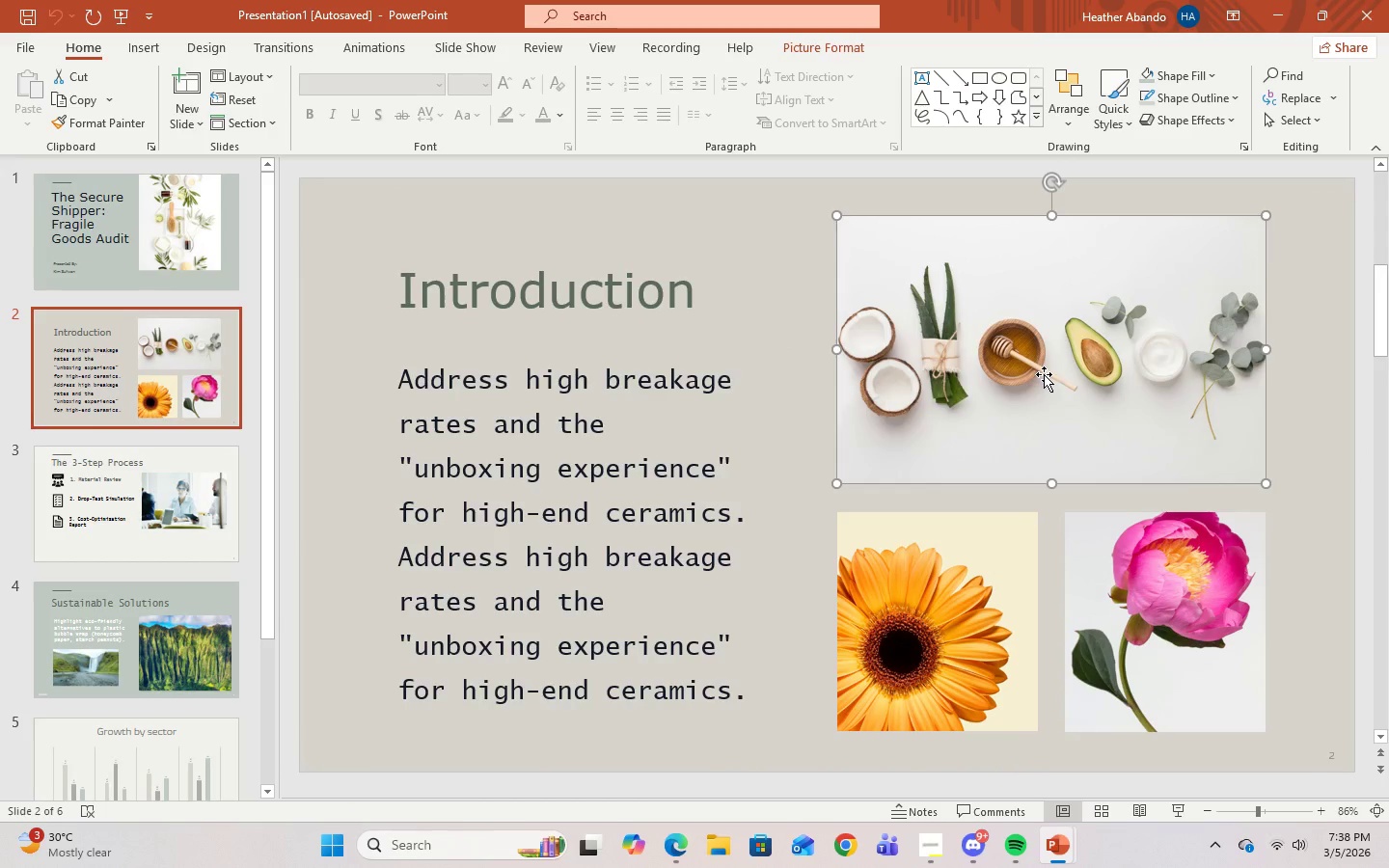 
right_click([1044, 374])
 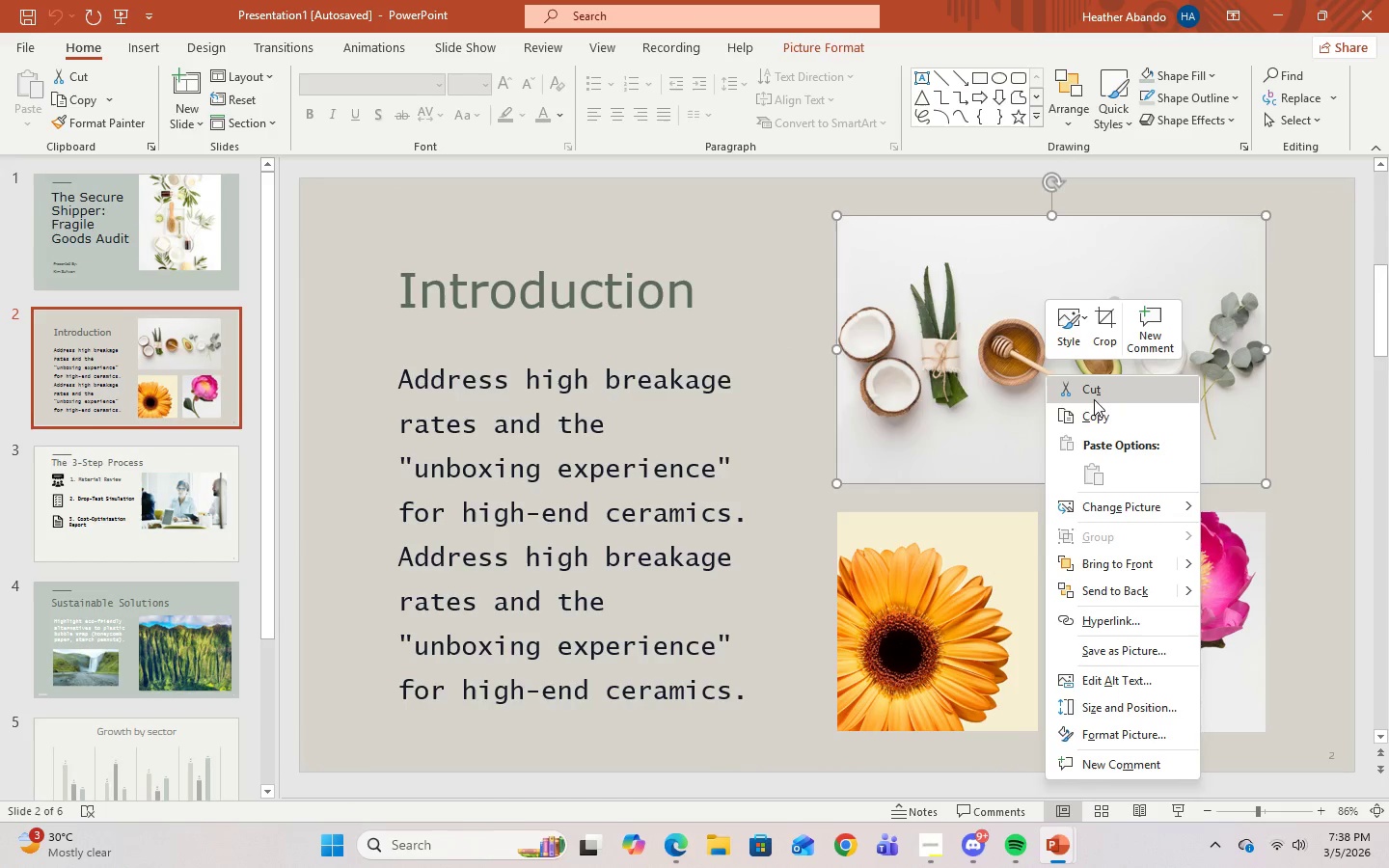 
left_click([1091, 392])
 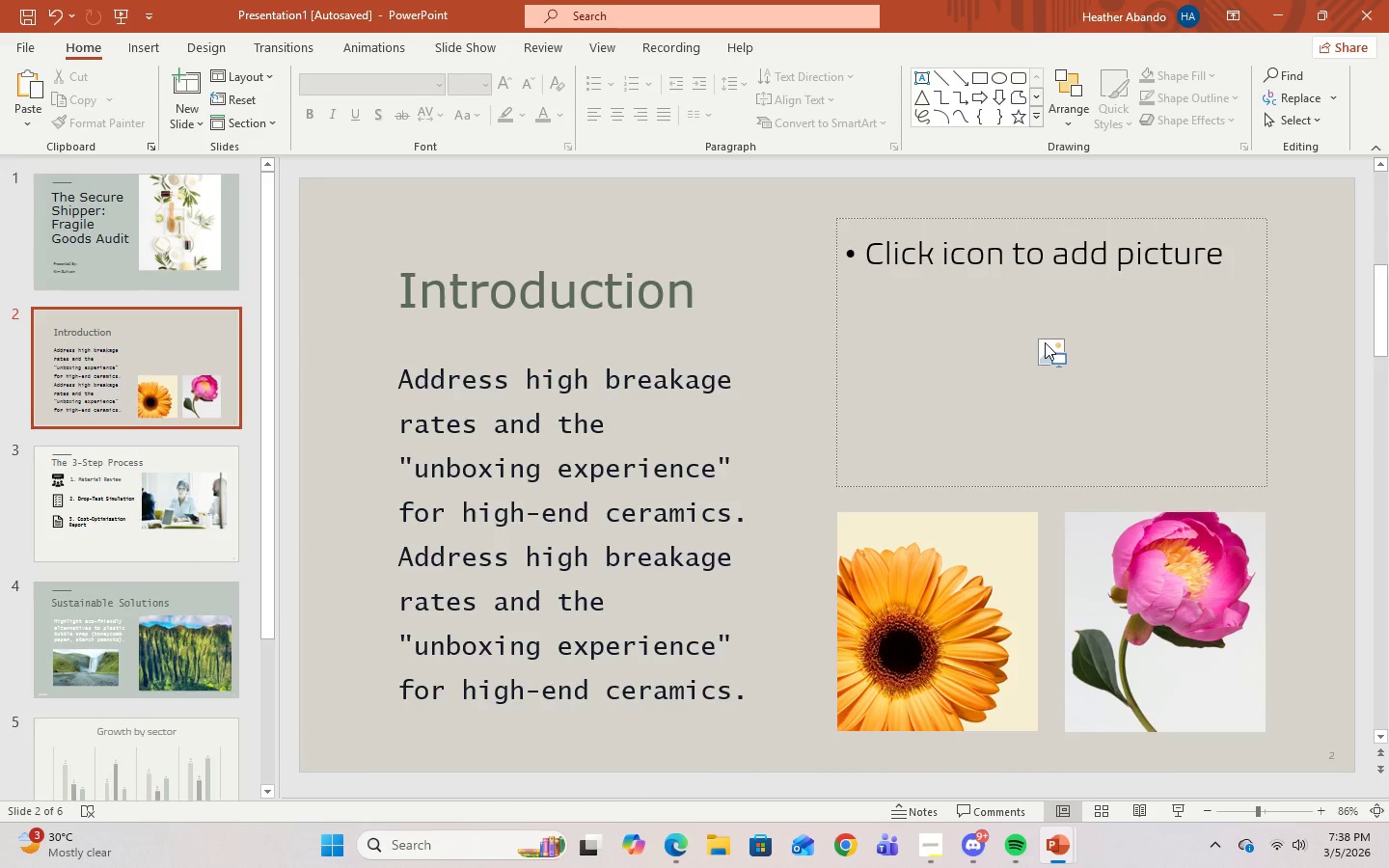 
left_click([1049, 351])
 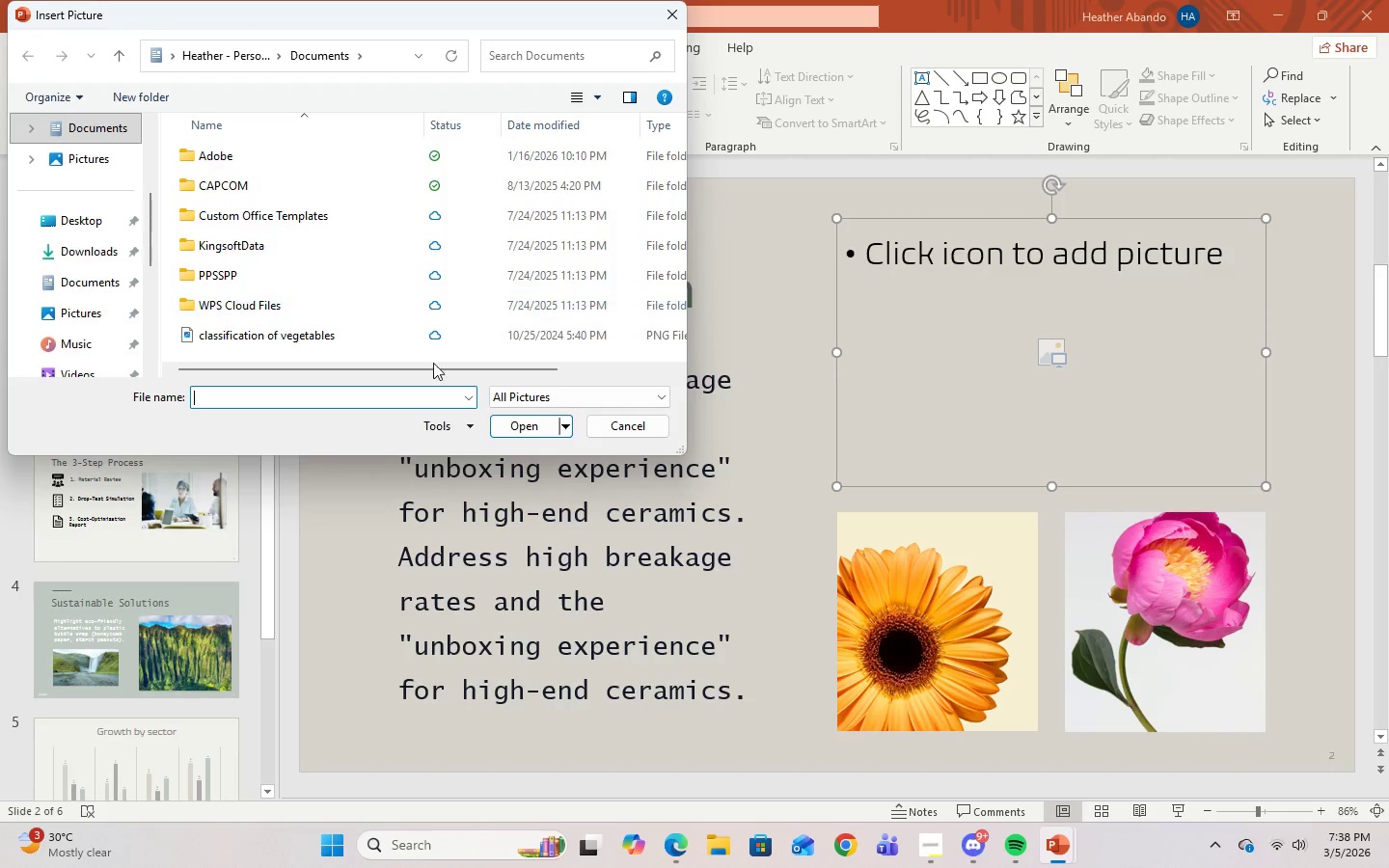 
left_click([651, 434])
 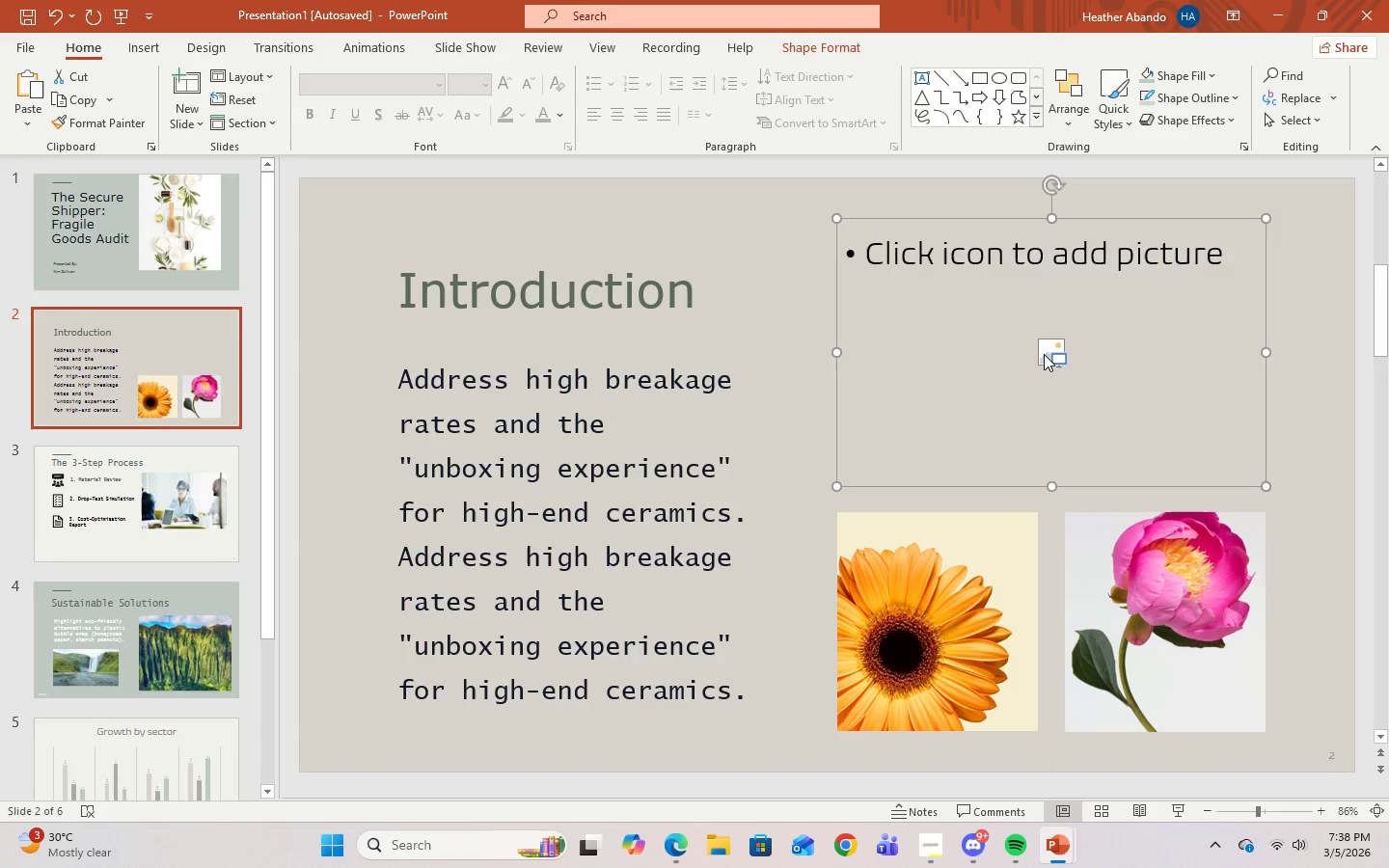 
left_click([1050, 354])
 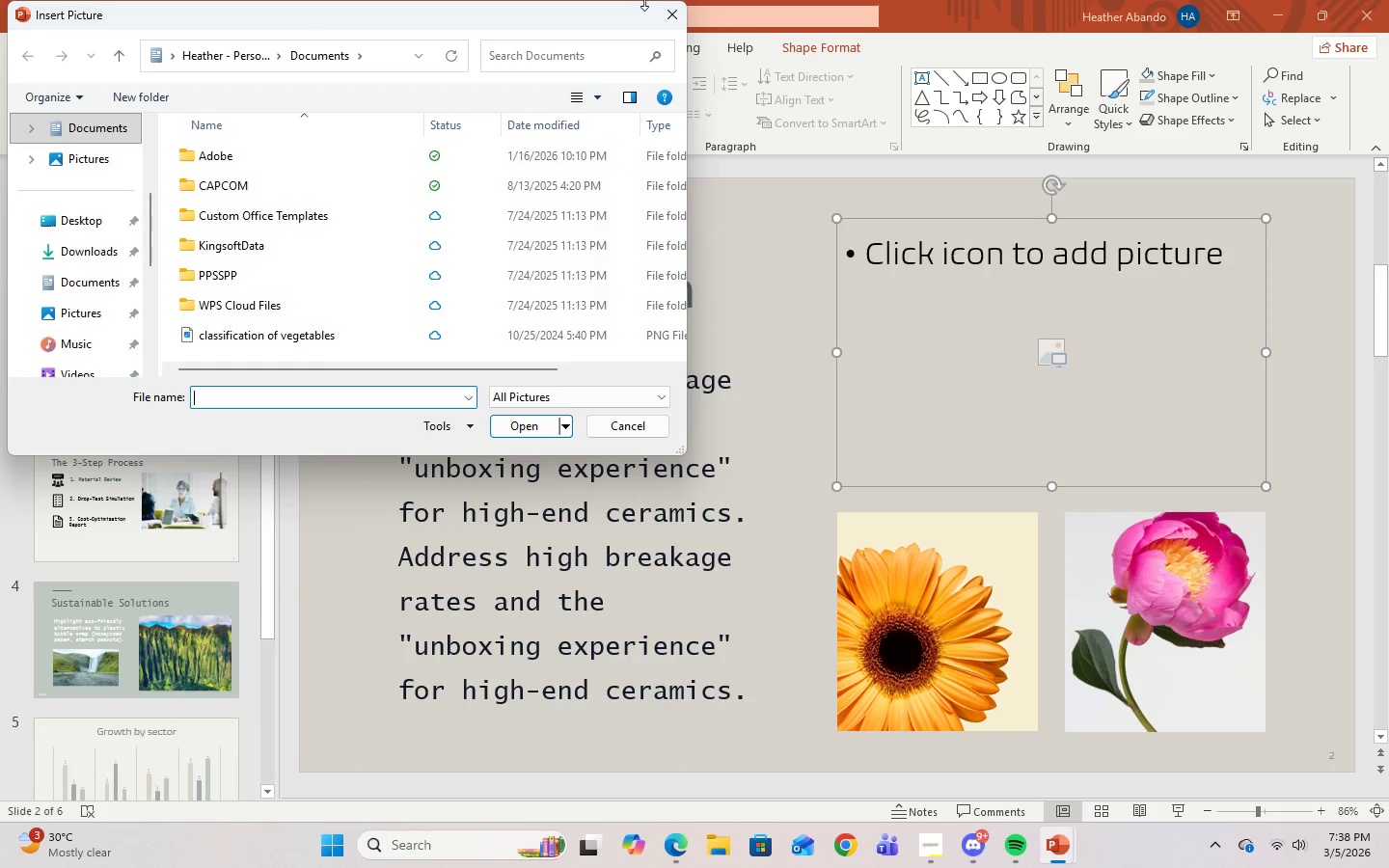 
left_click([667, 19])
 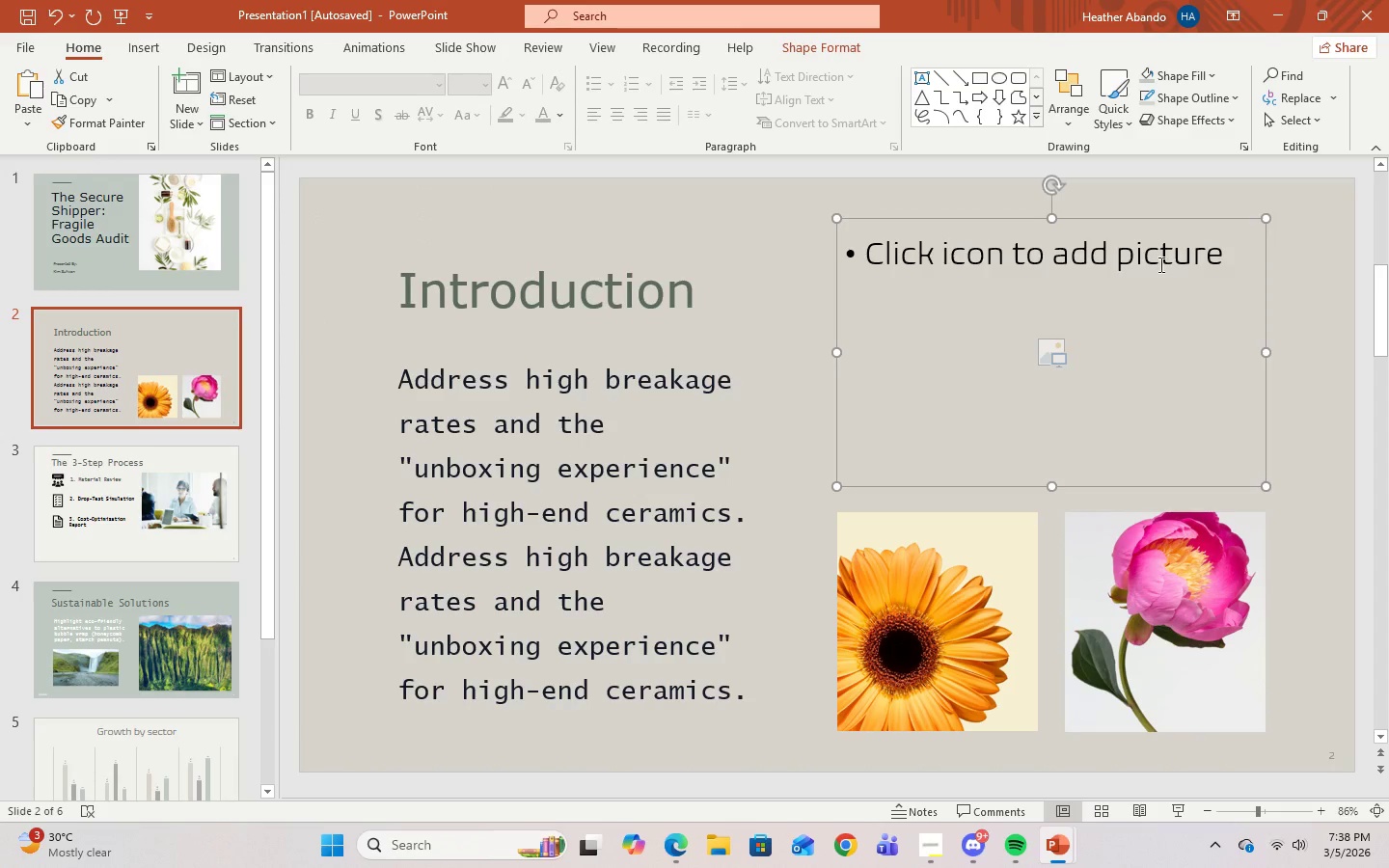 
left_click([1158, 256])
 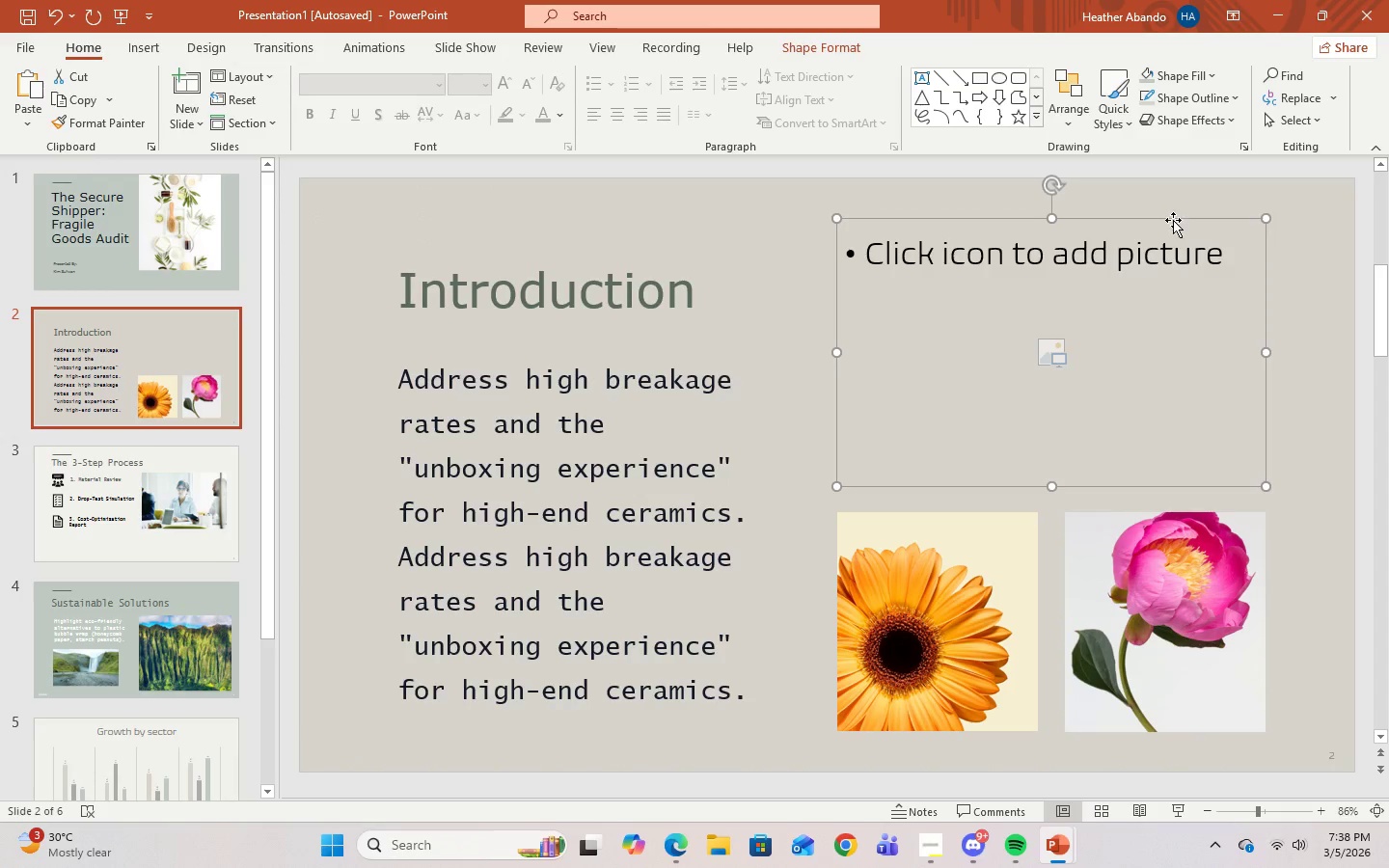 
right_click([1173, 220])
 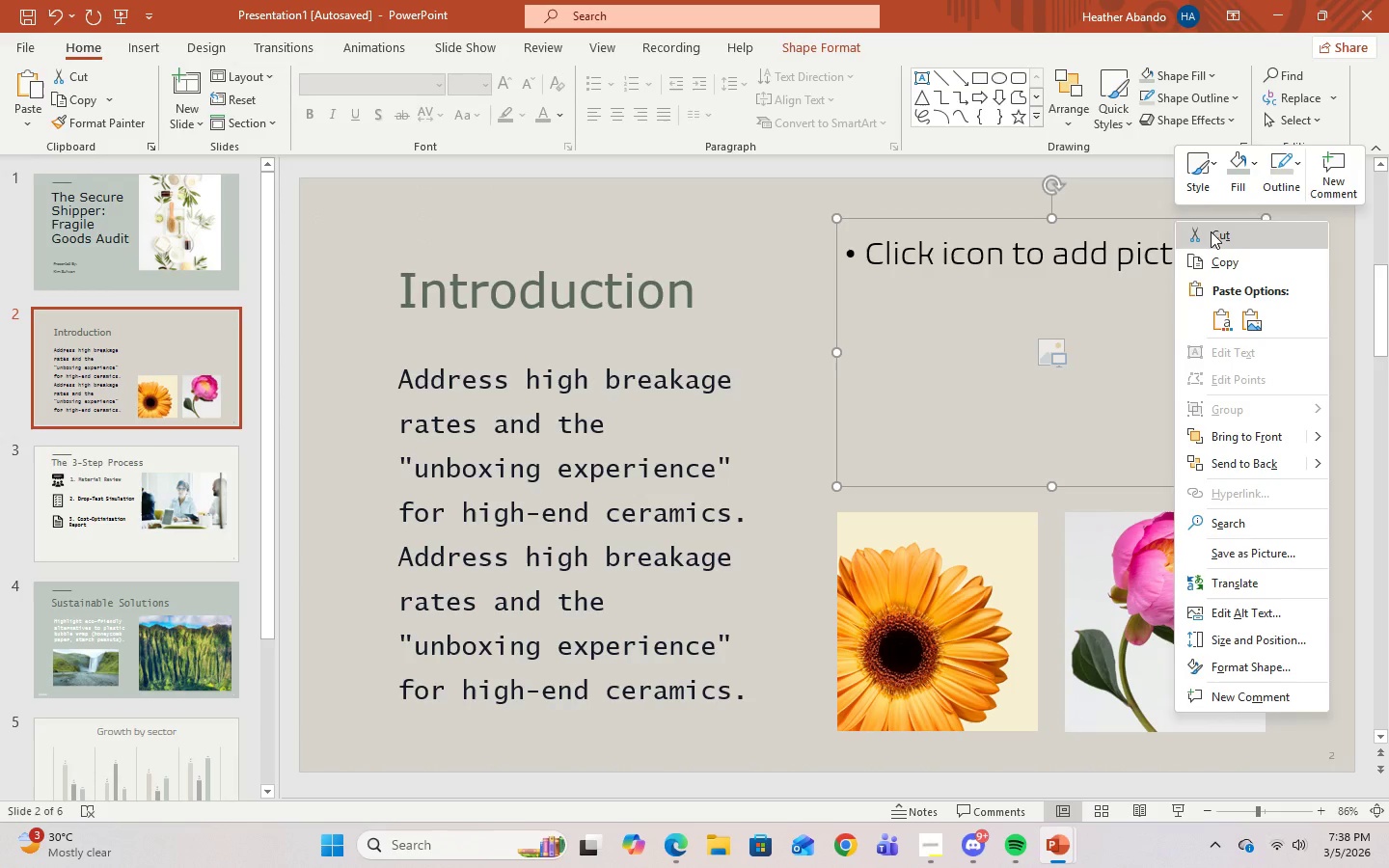 
left_click([1211, 231])
 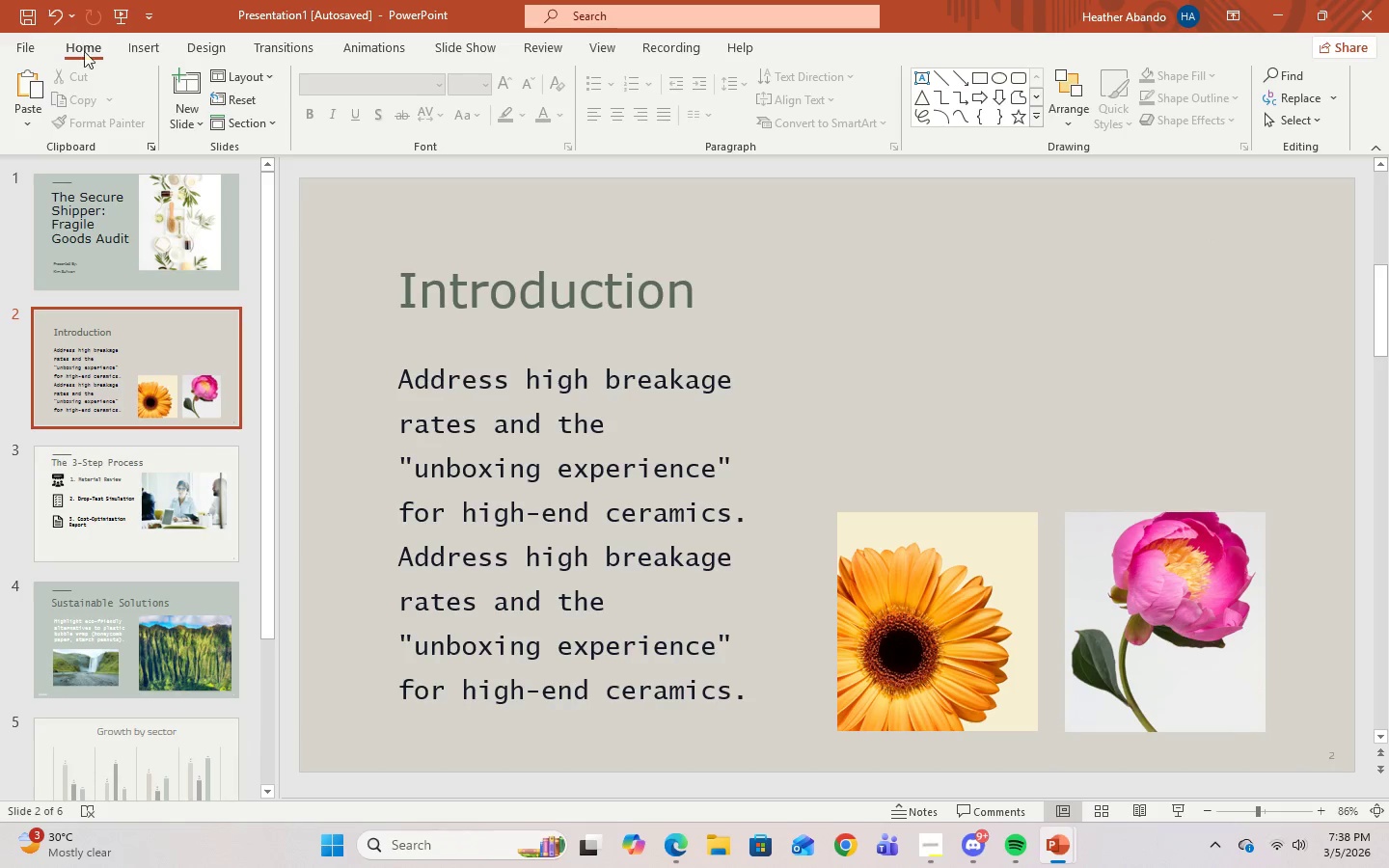 
left_click([144, 51])
 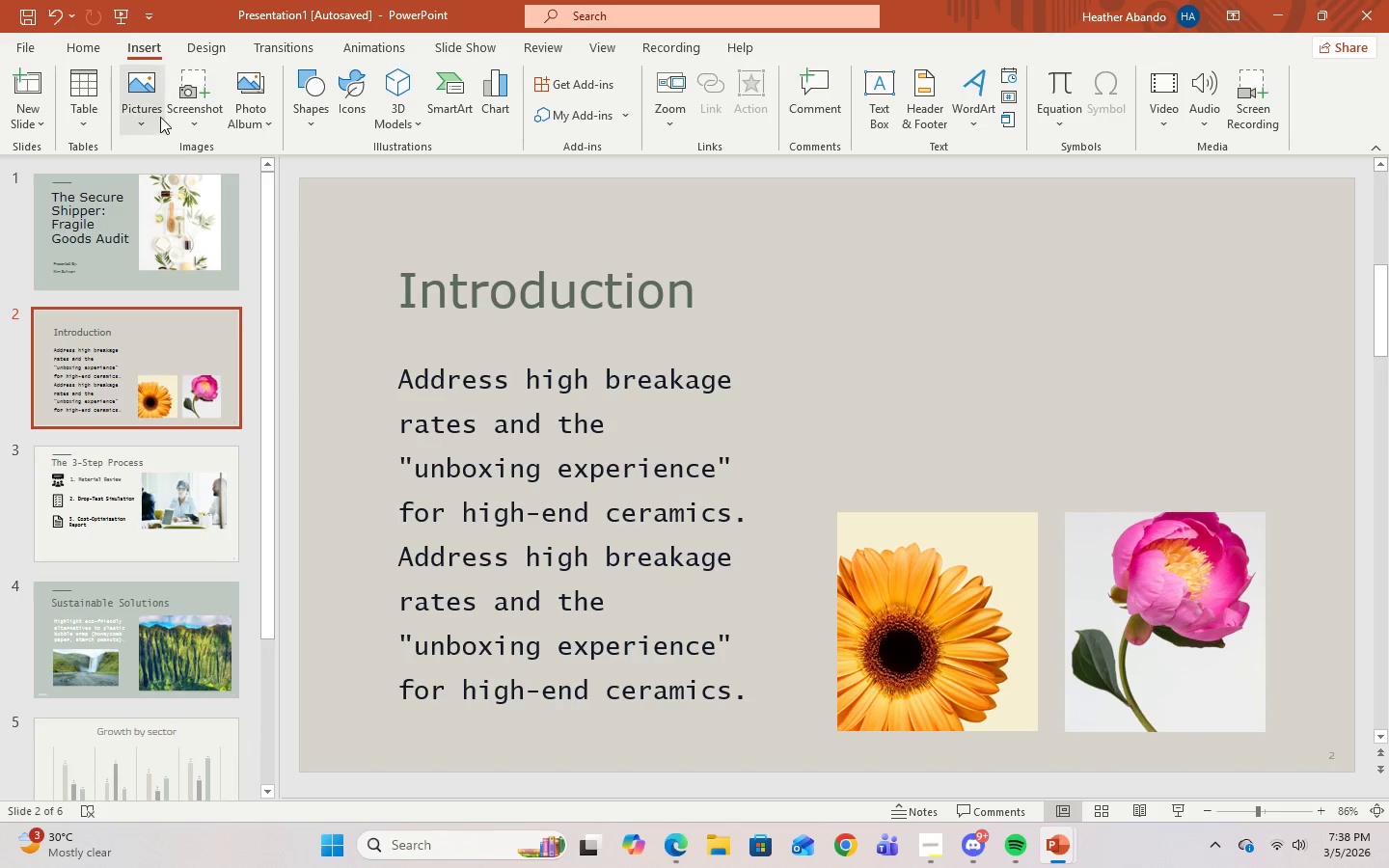 
left_click([130, 122])
 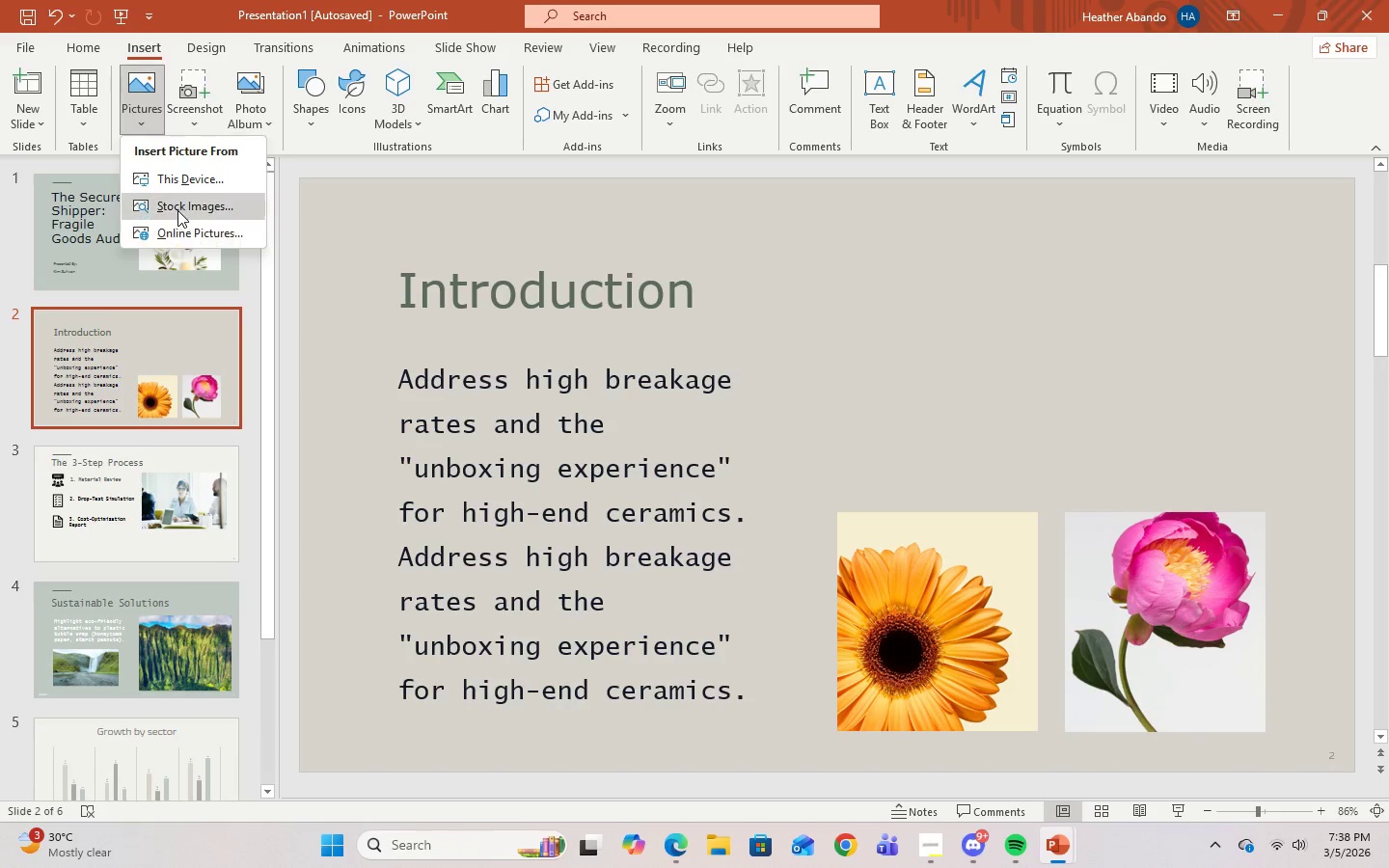 
left_click([177, 210])
 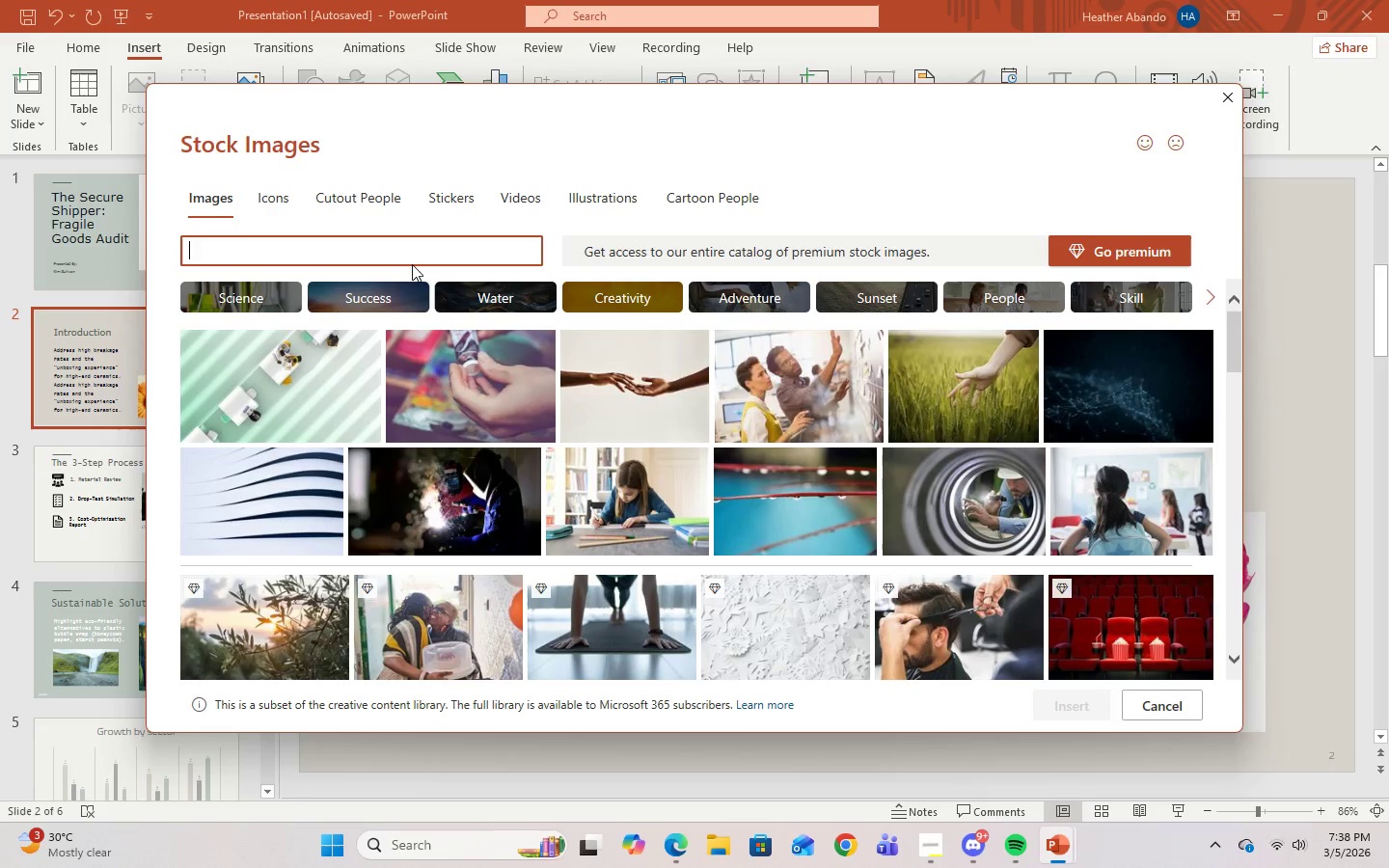 
type(green)
 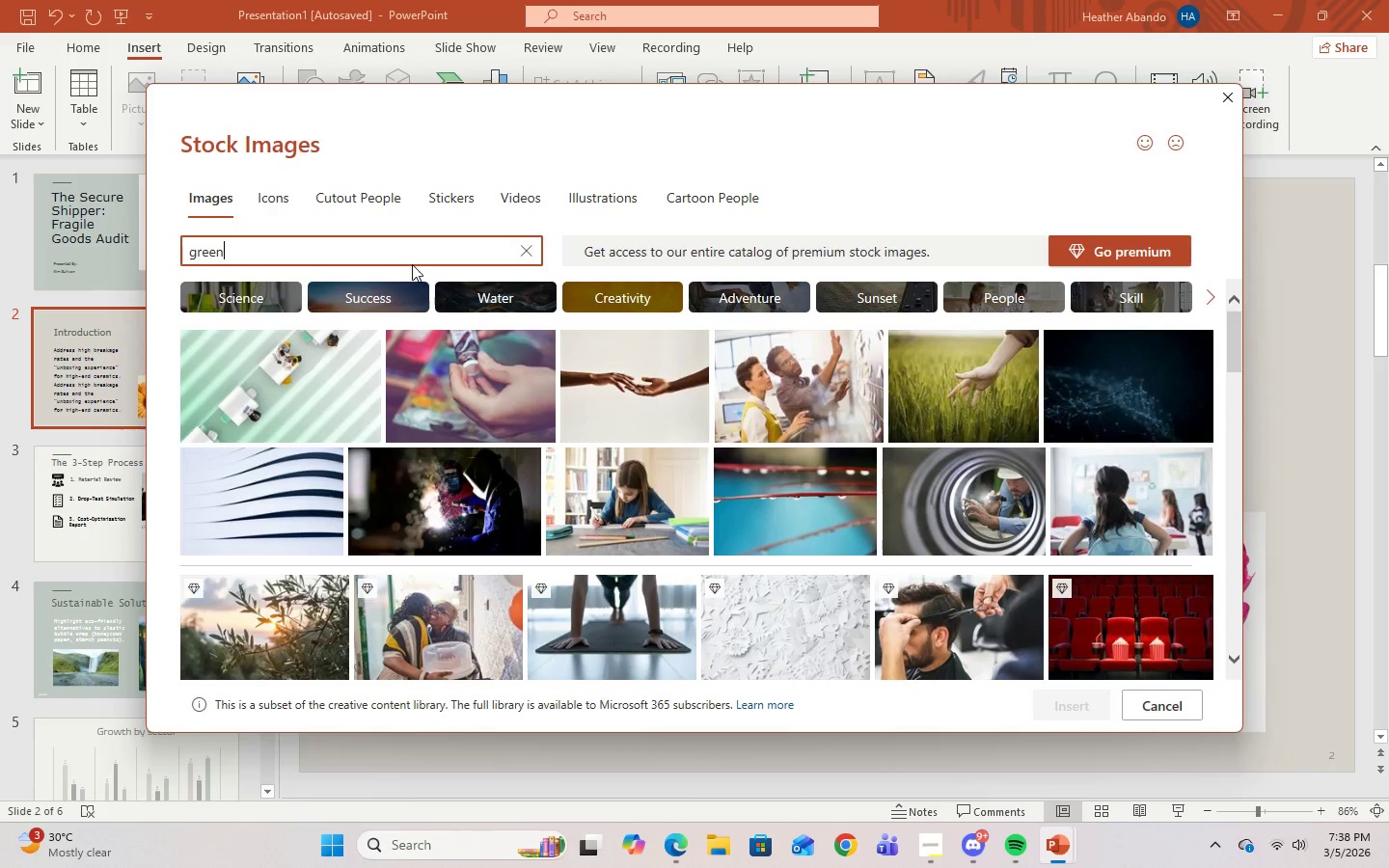 
key(Enter)
 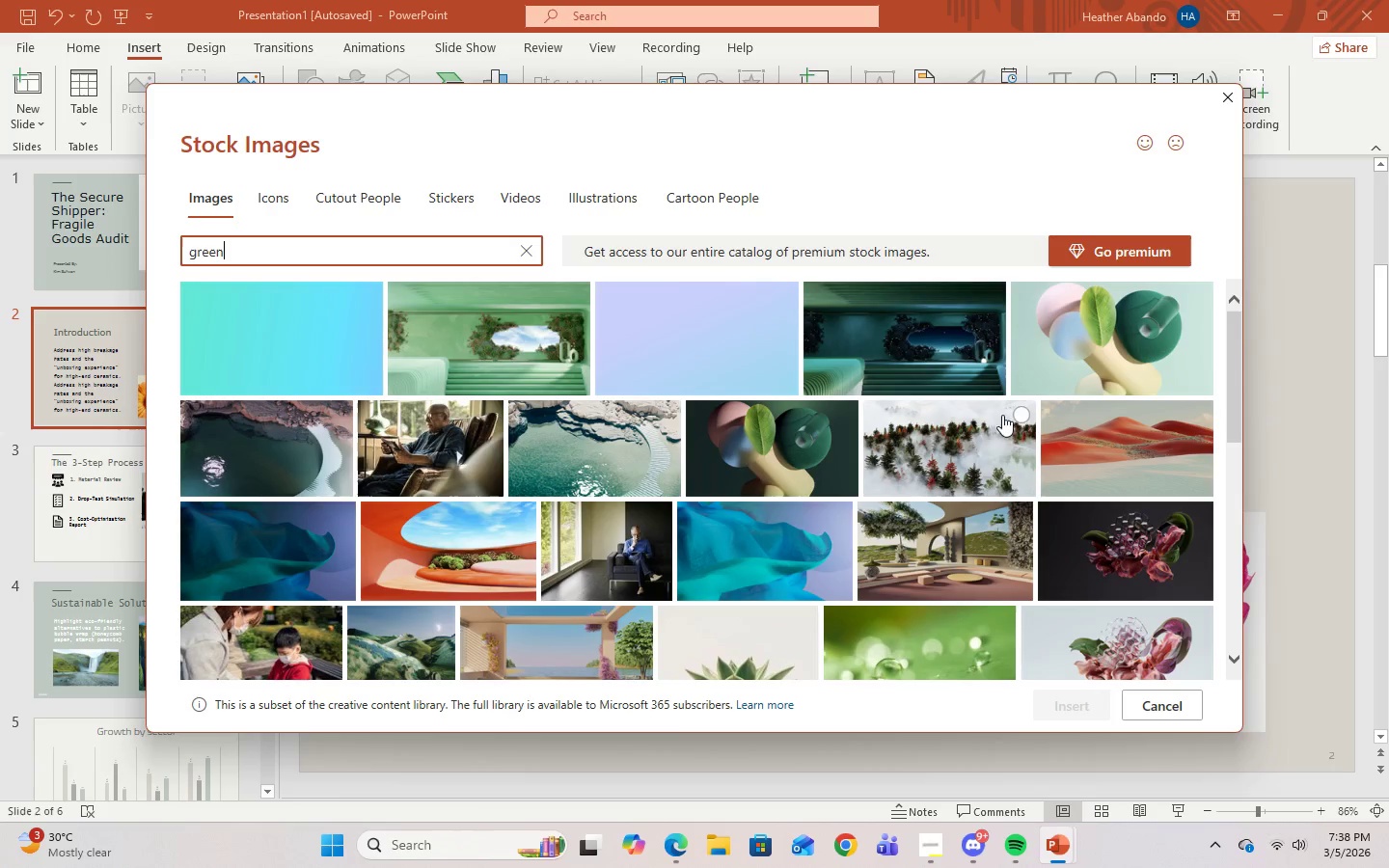 
left_click([940, 374])
 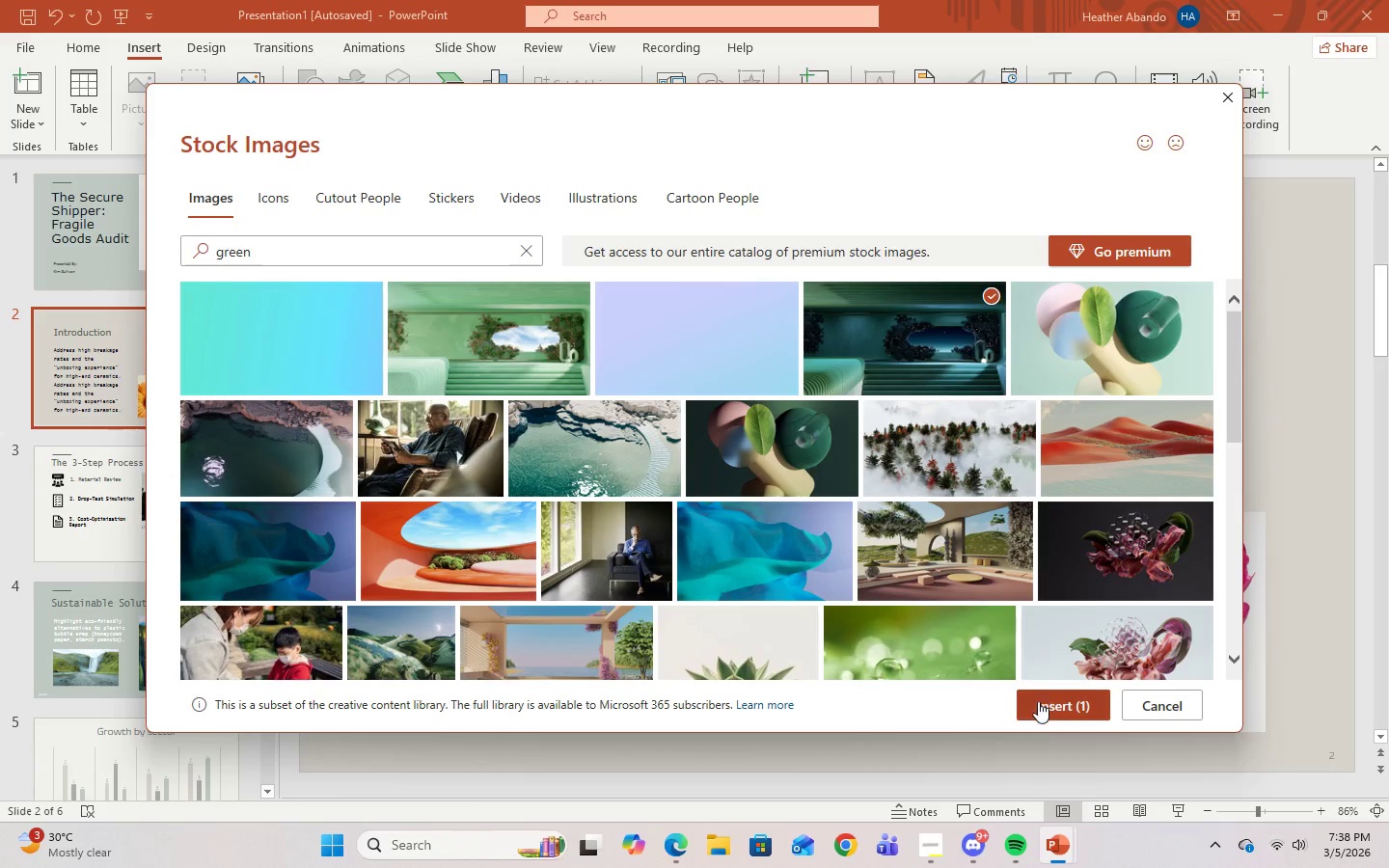 
left_click([1040, 705])
 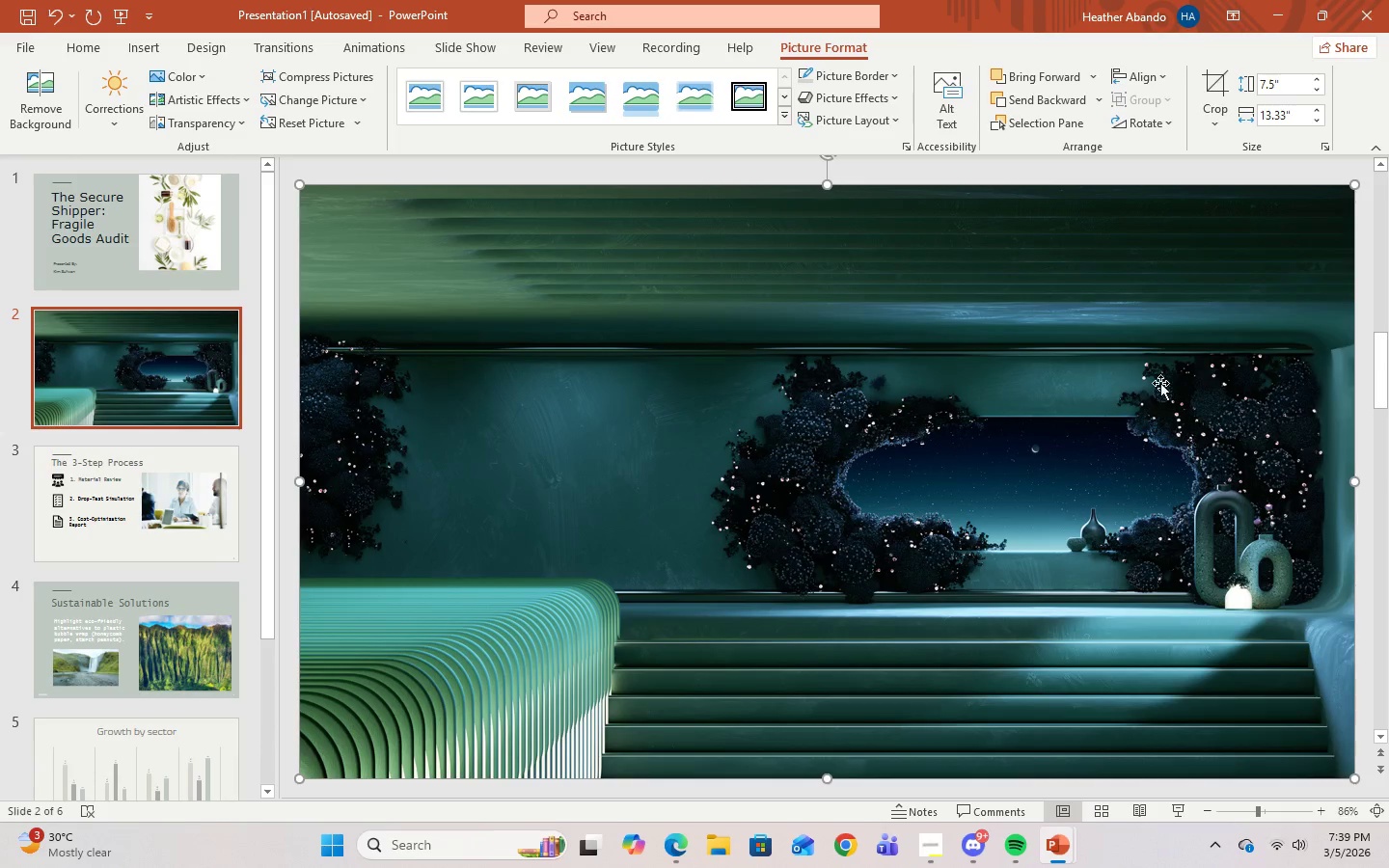 
wait(5.01)
 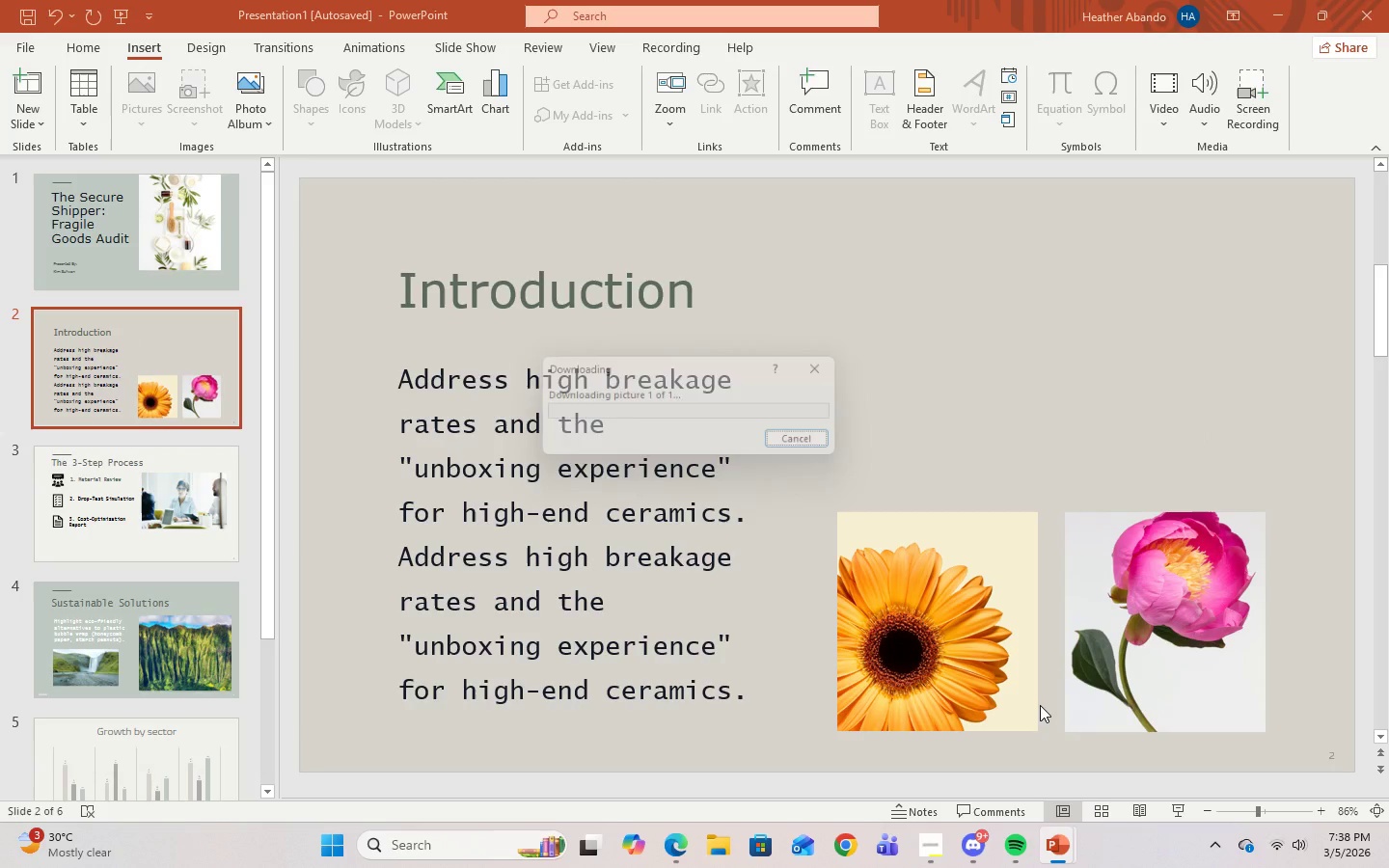 
left_click_drag(start_coordinate=[1356, 186], to_coordinate=[689, 513])
 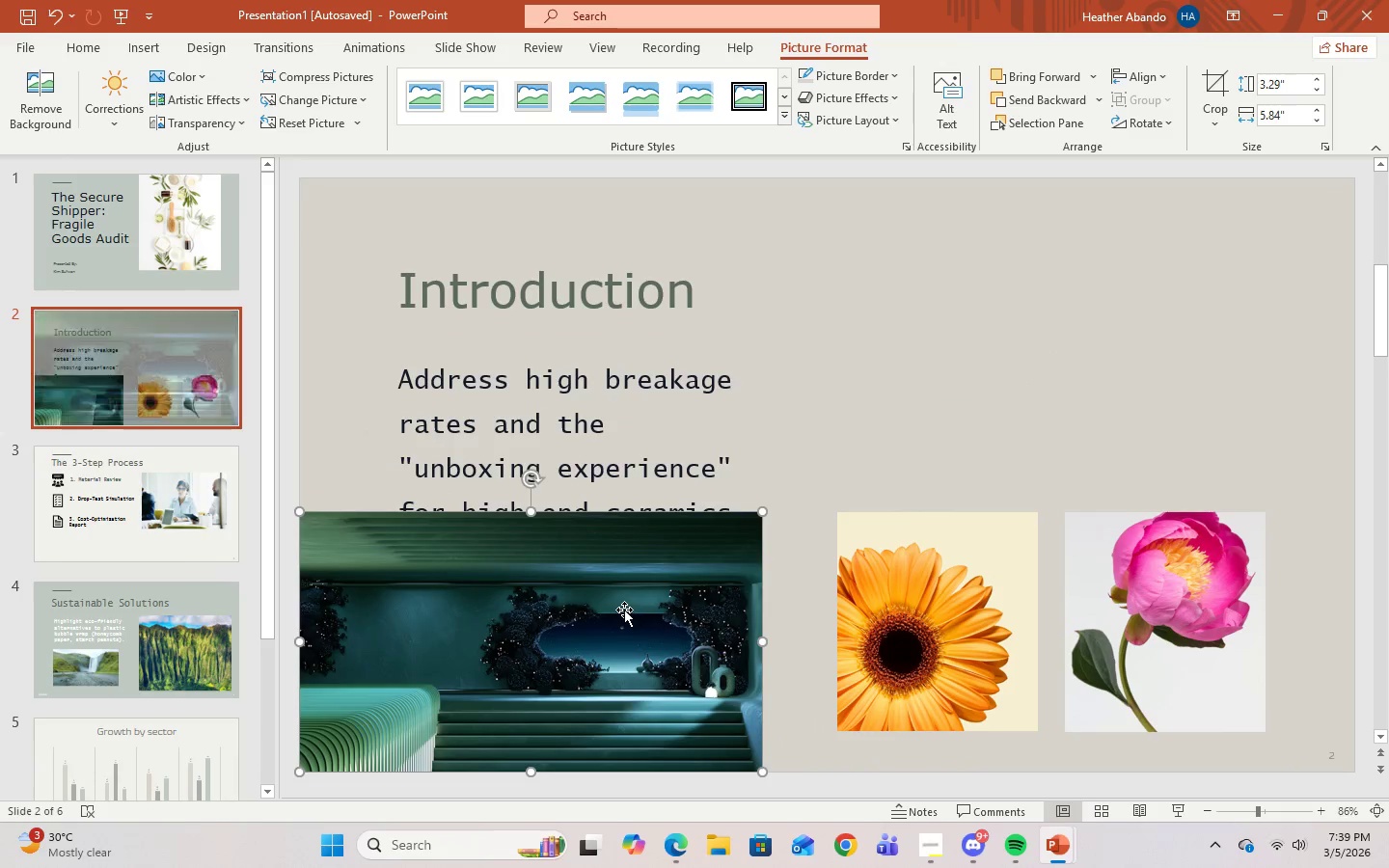 
left_click_drag(start_coordinate=[630, 605], to_coordinate=[1171, 325])
 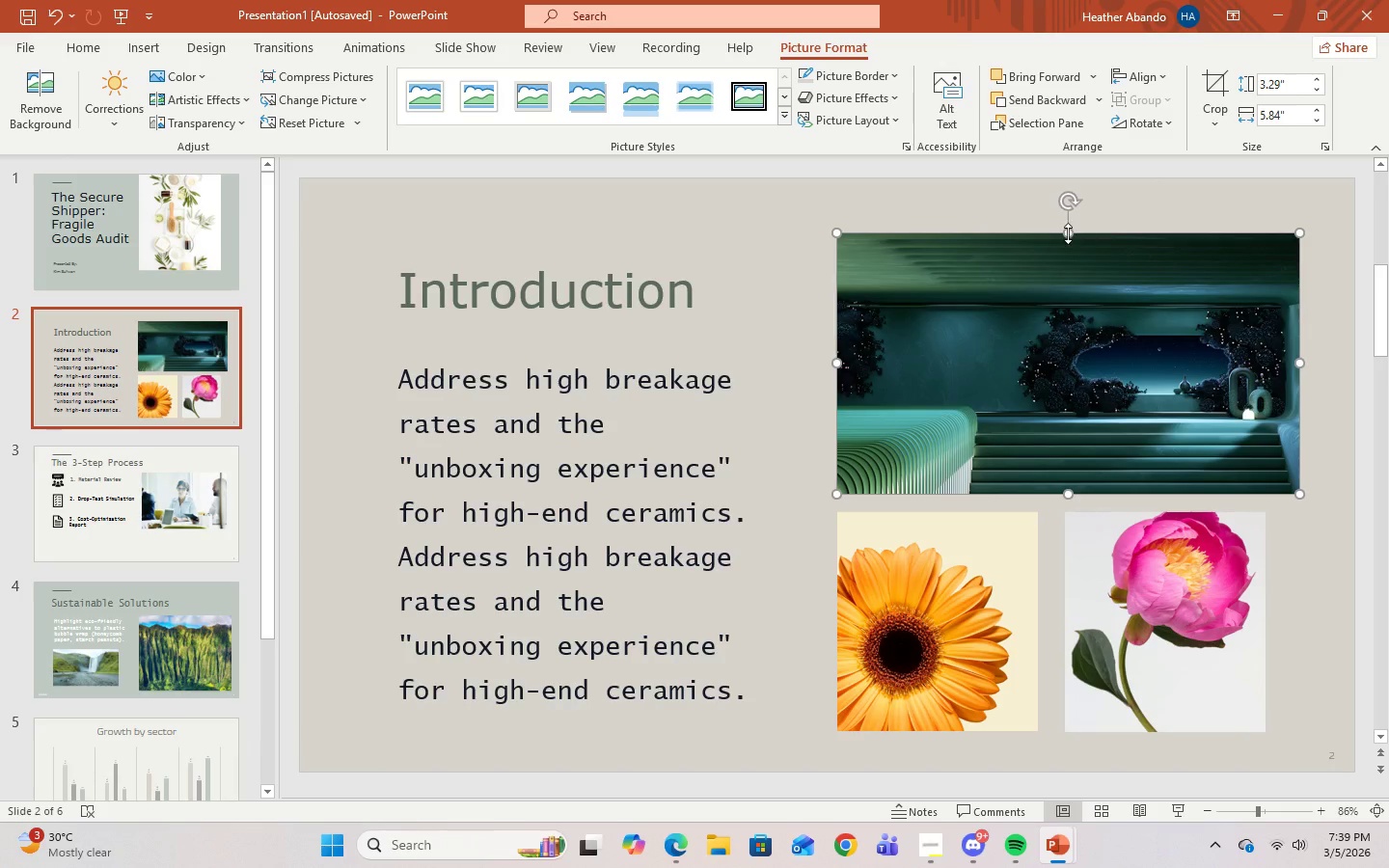 
left_click_drag(start_coordinate=[1068, 233], to_coordinate=[1080, 231])
 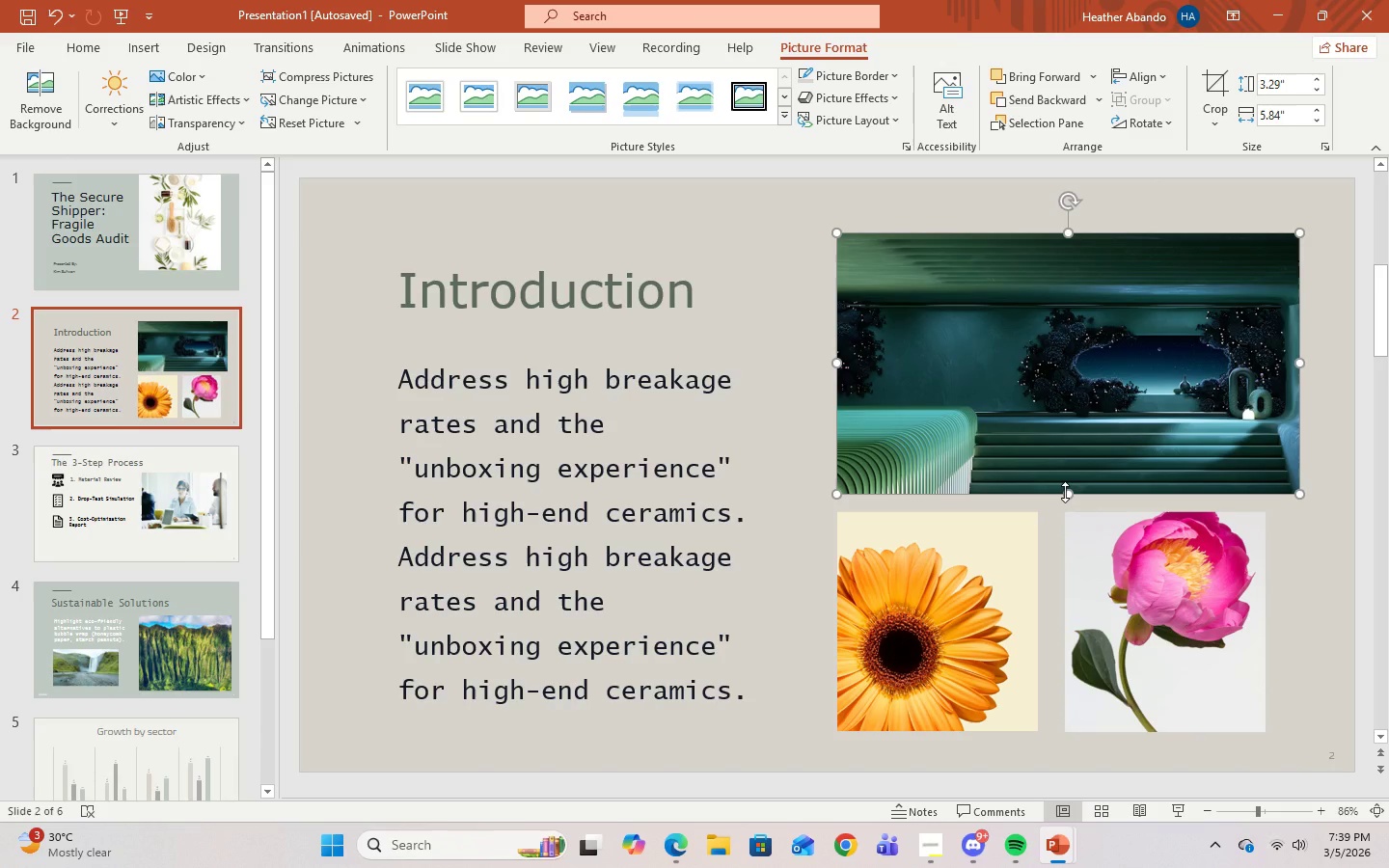 
left_click([969, 629])
 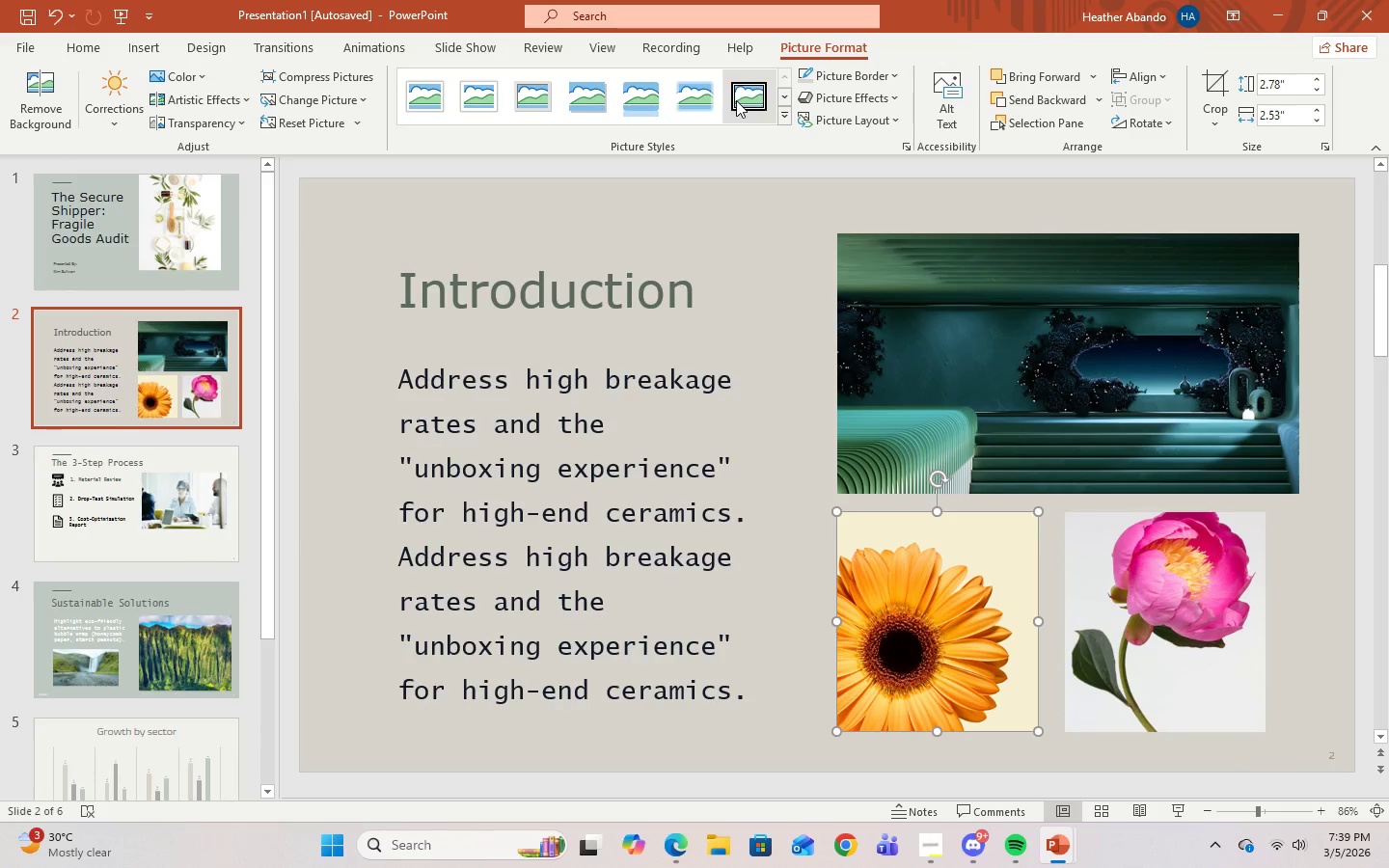 
left_click([416, 98])
 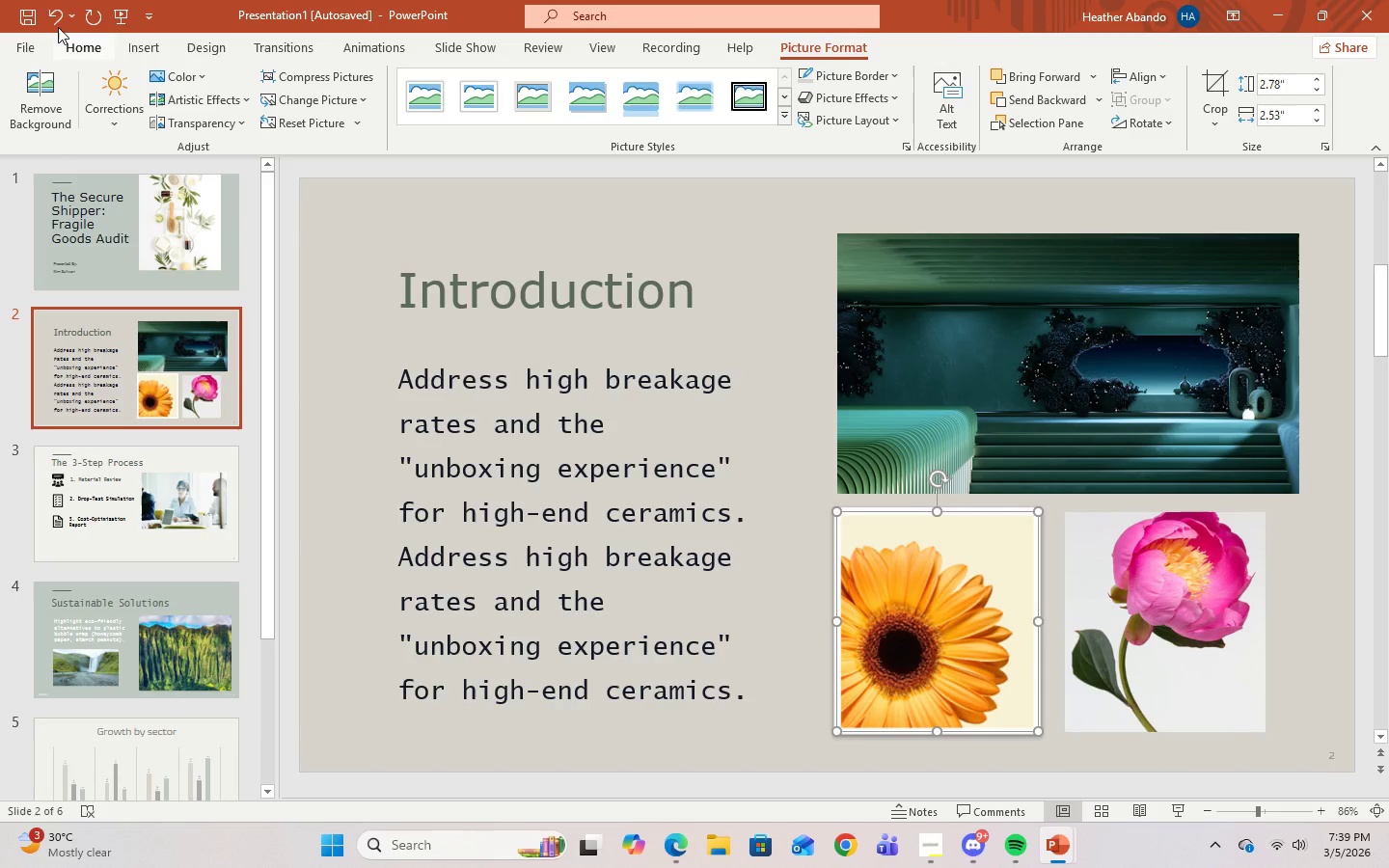 
left_click([55, 23])
 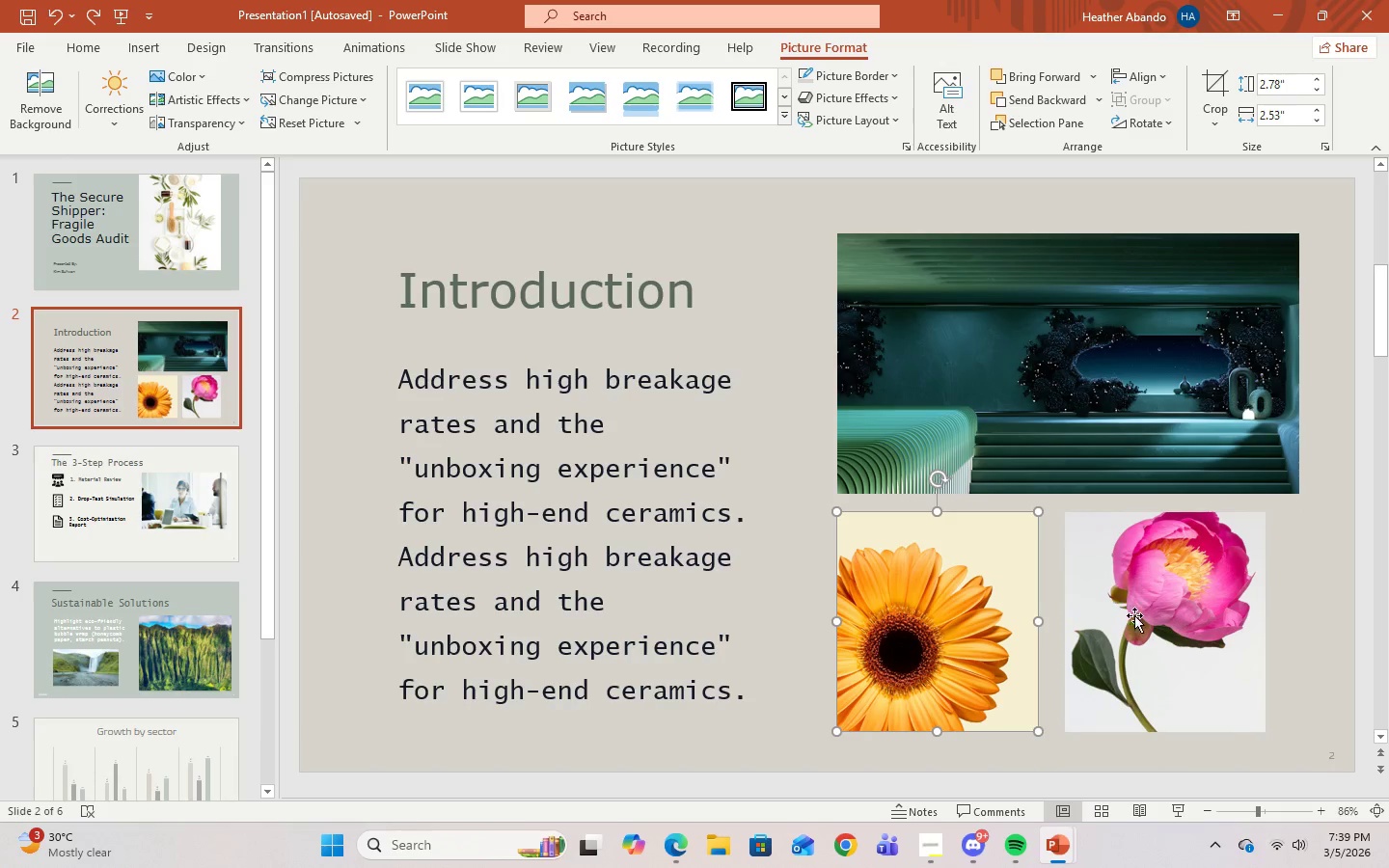 
left_click([1155, 620])
 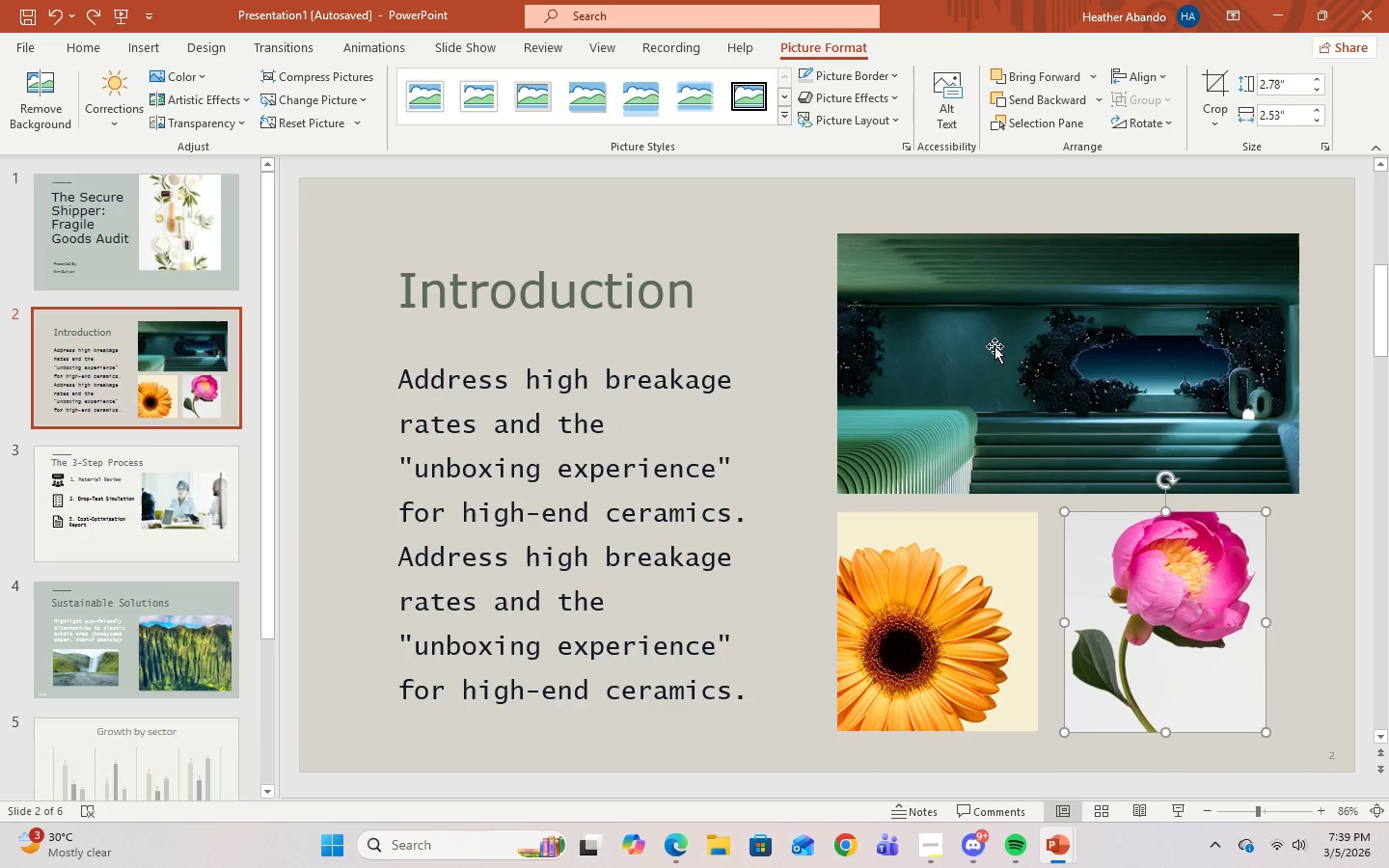 
left_click([988, 331])
 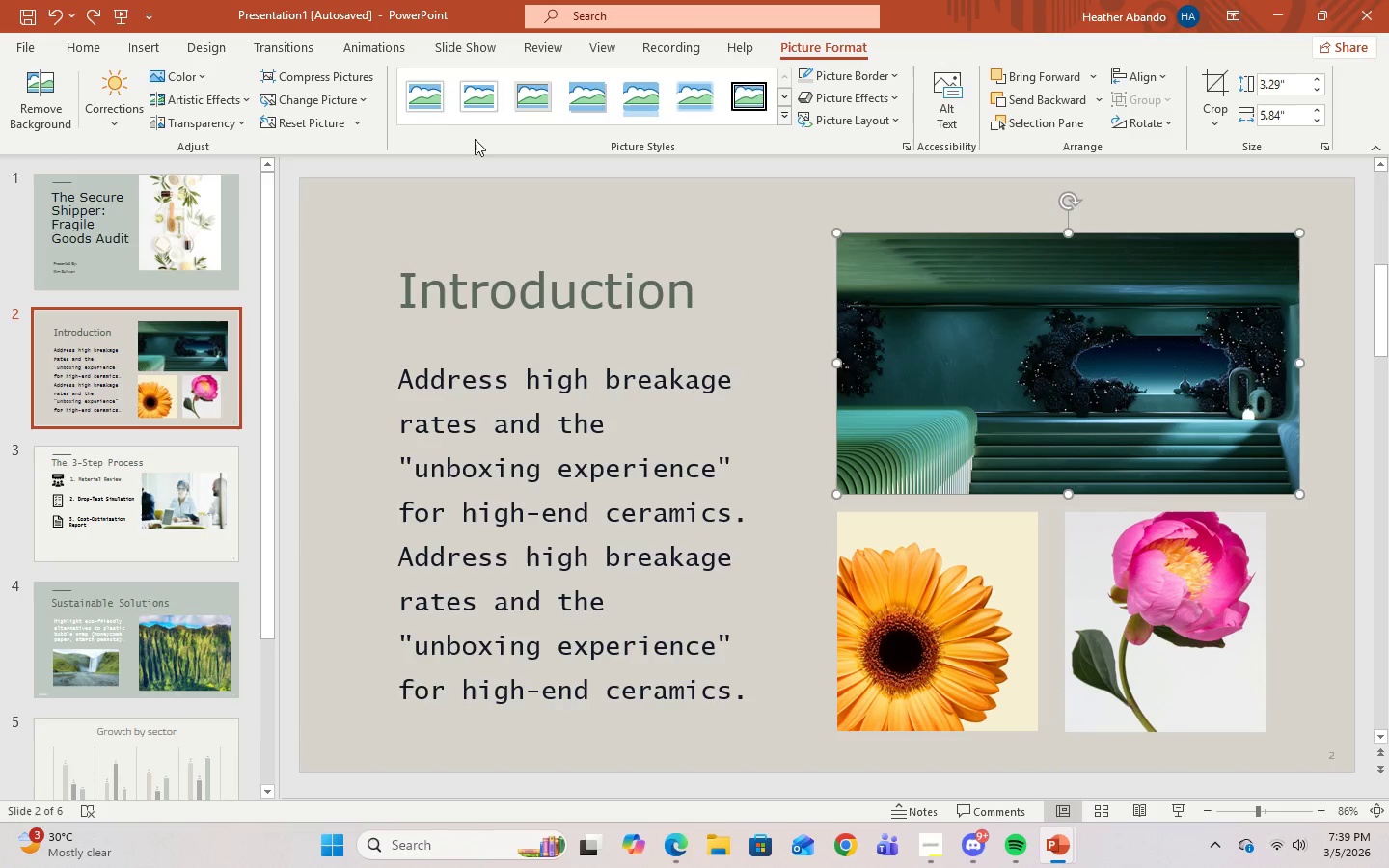 
left_click([422, 108])
 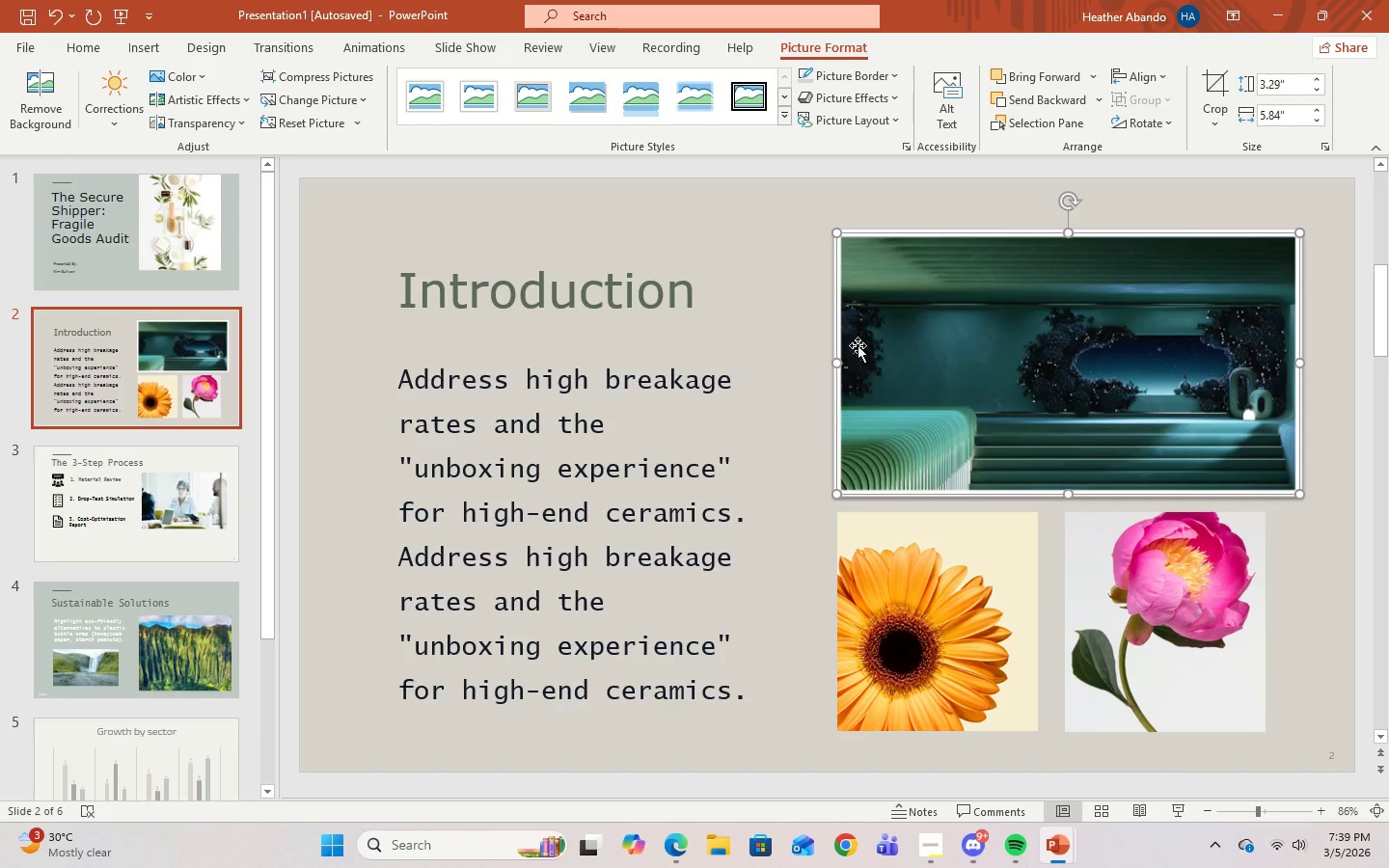 
left_click([785, 309])
 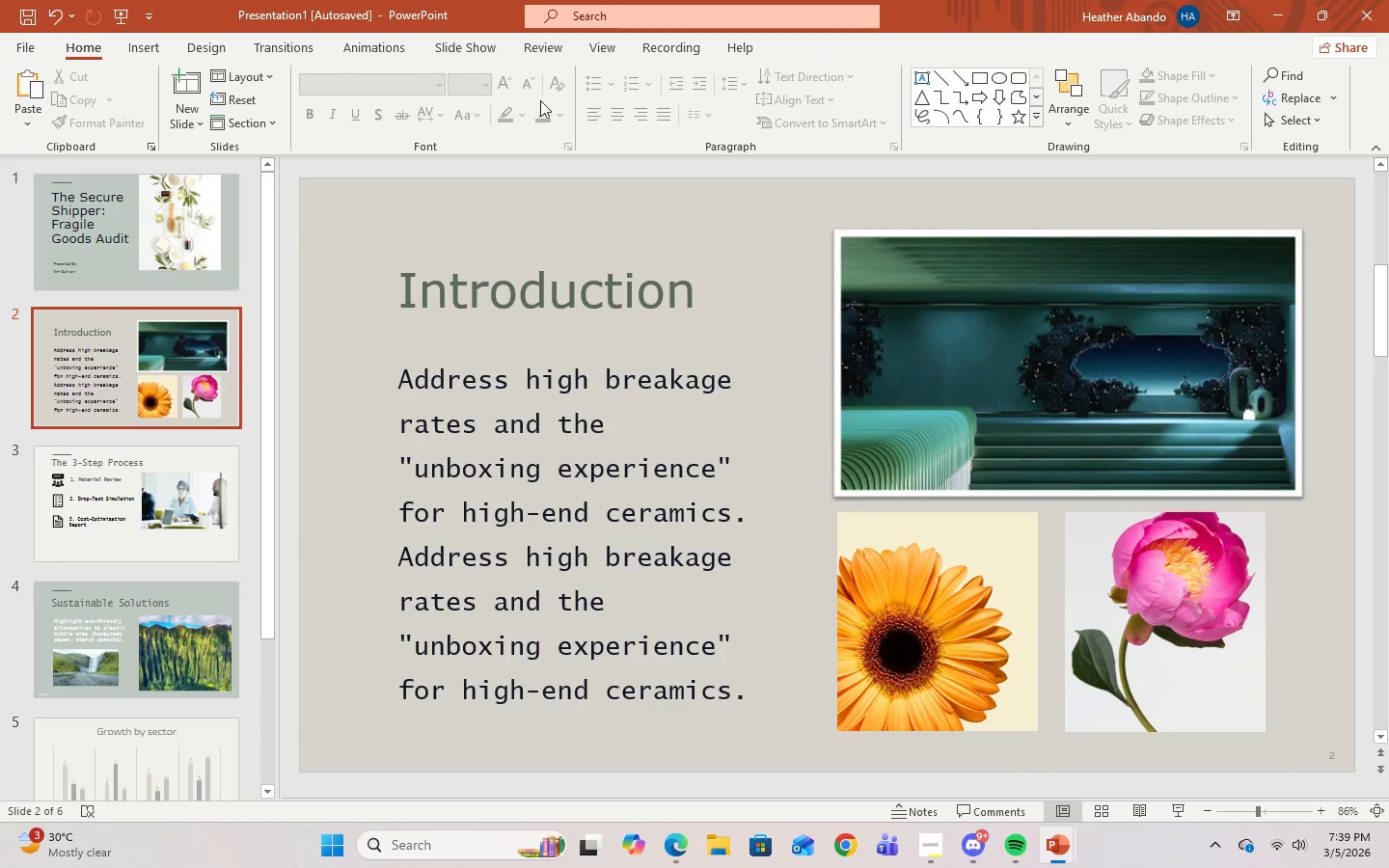 
left_click([59, 9])
 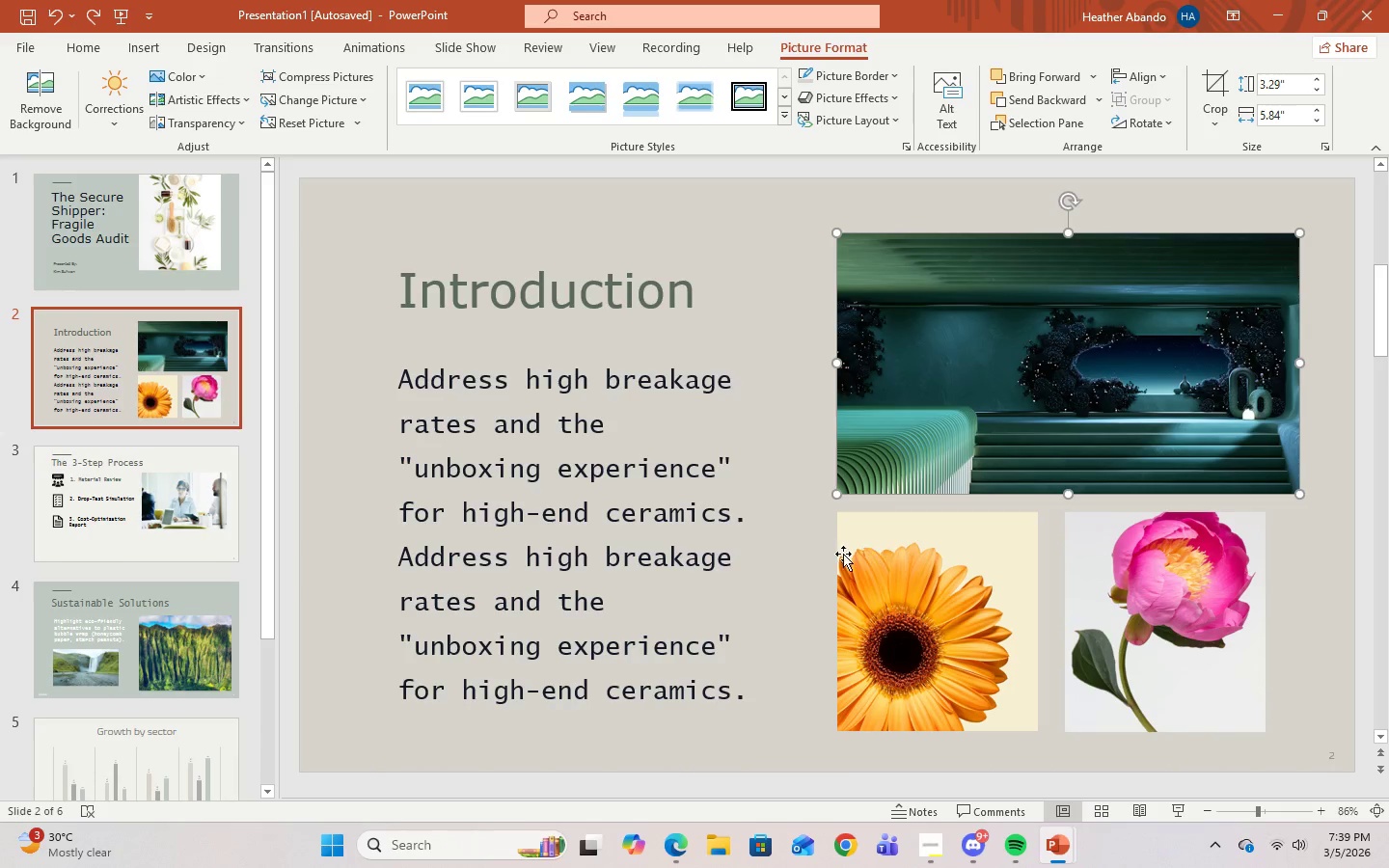 
left_click([805, 565])
 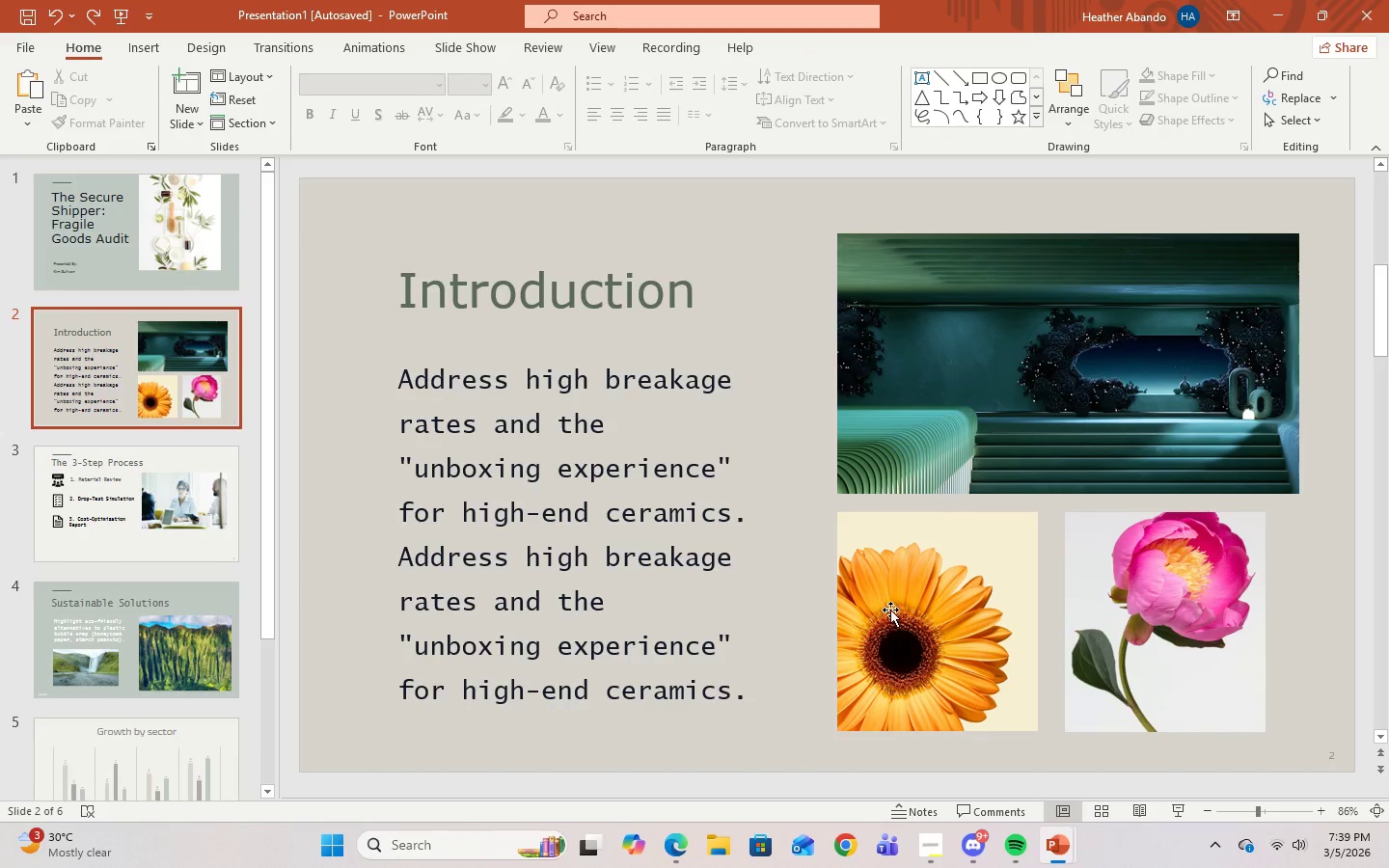 
left_click([890, 610])
 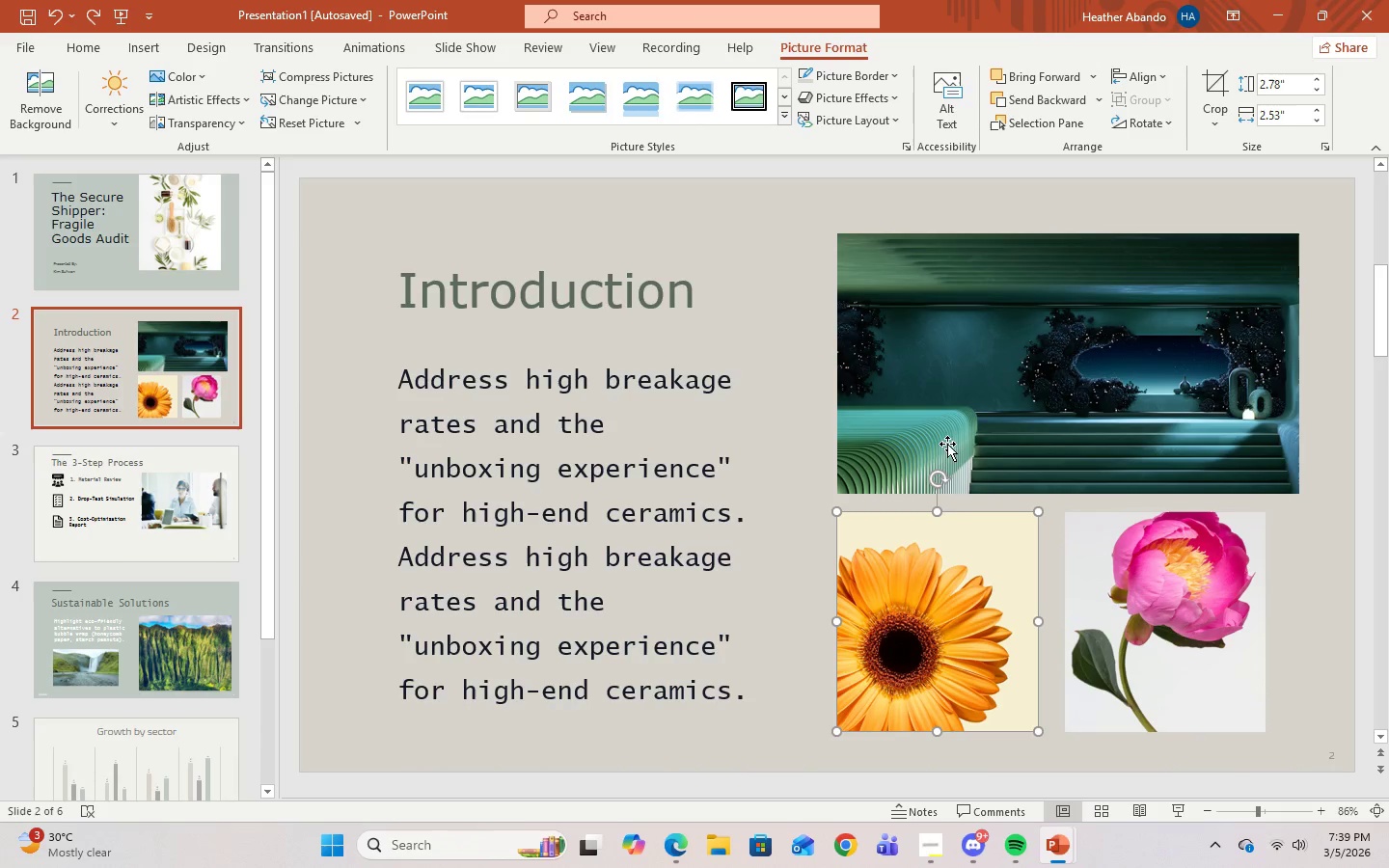 
right_click([948, 608])
 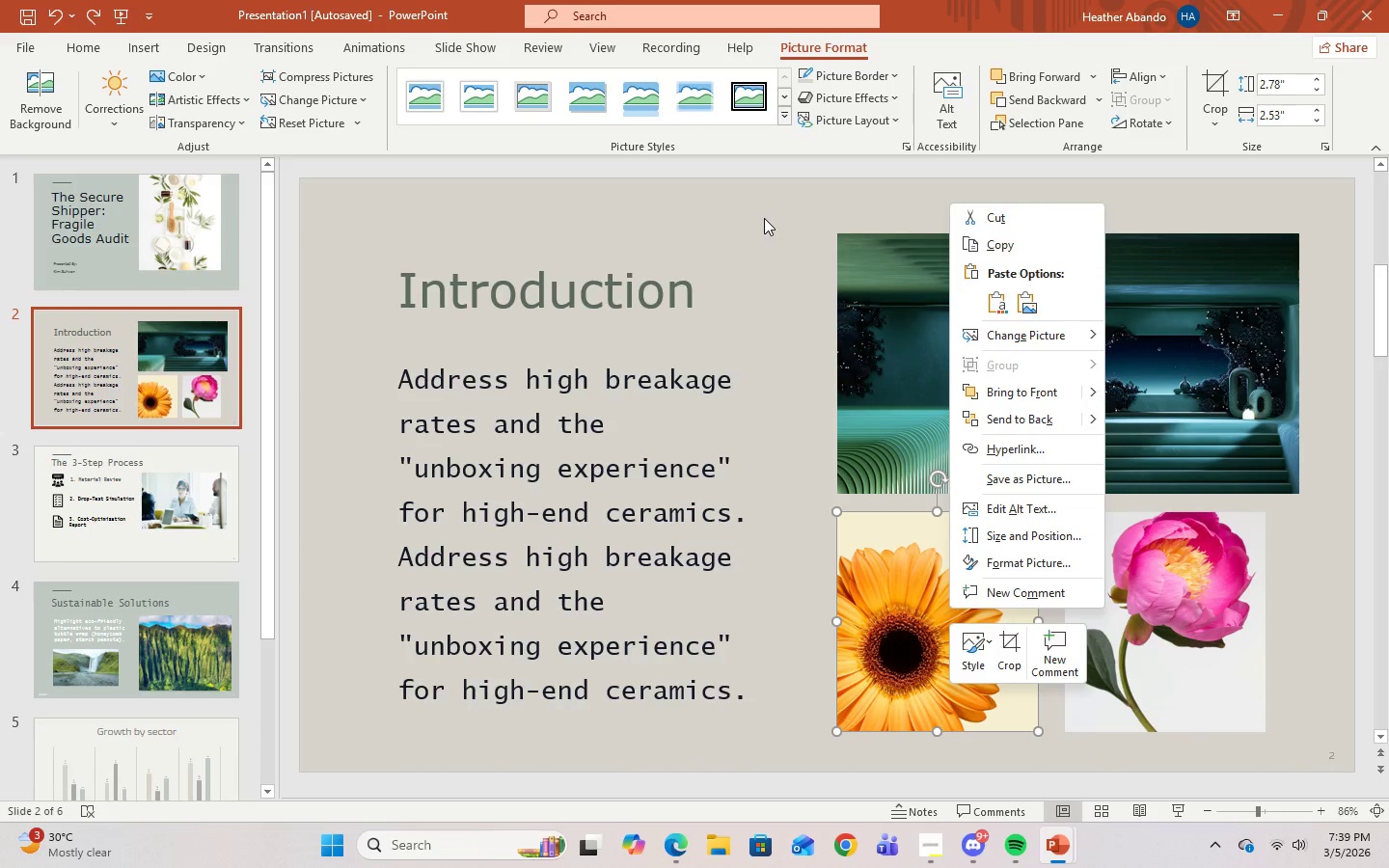 
left_click([359, 97])
 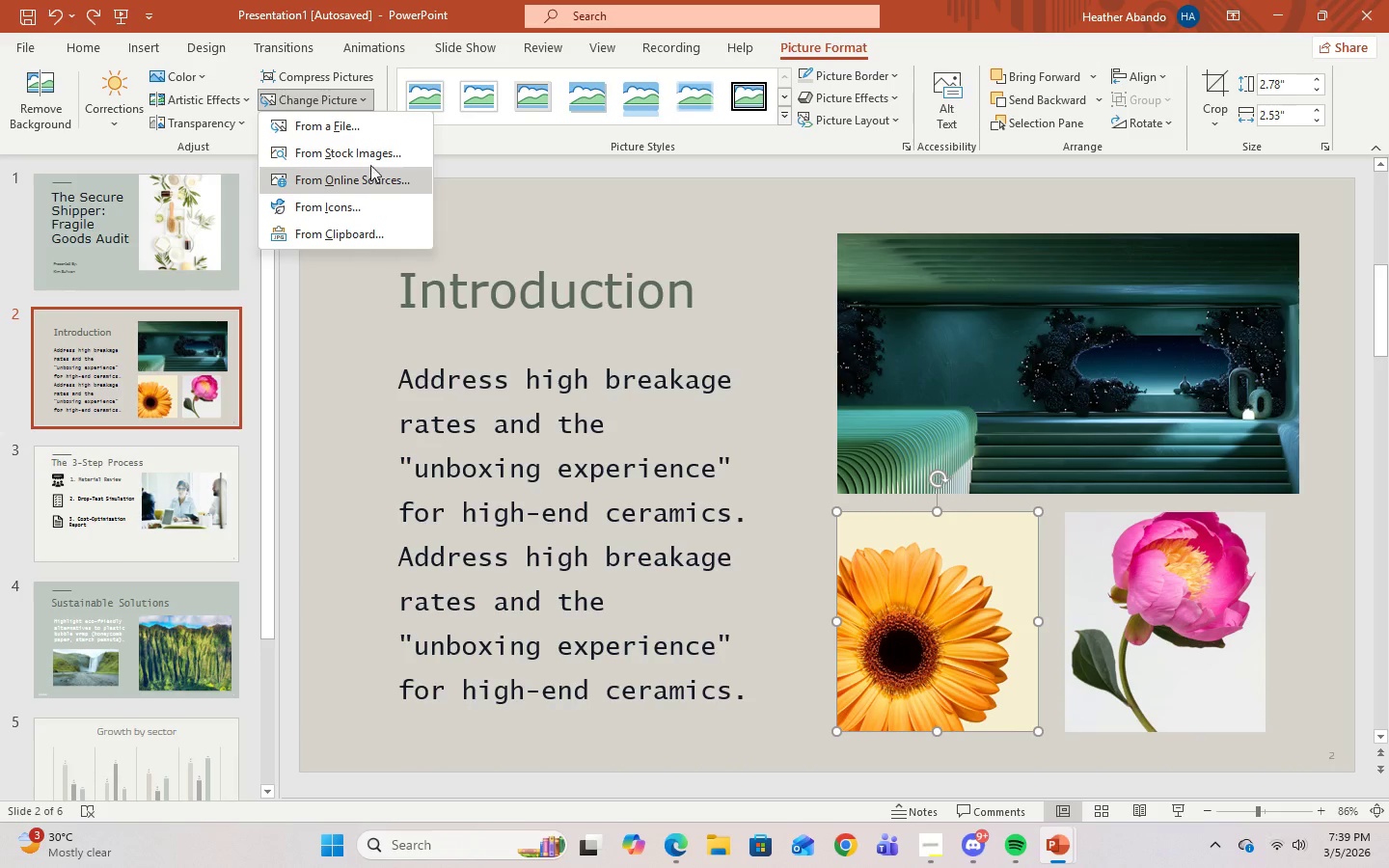 
left_click([368, 154])
 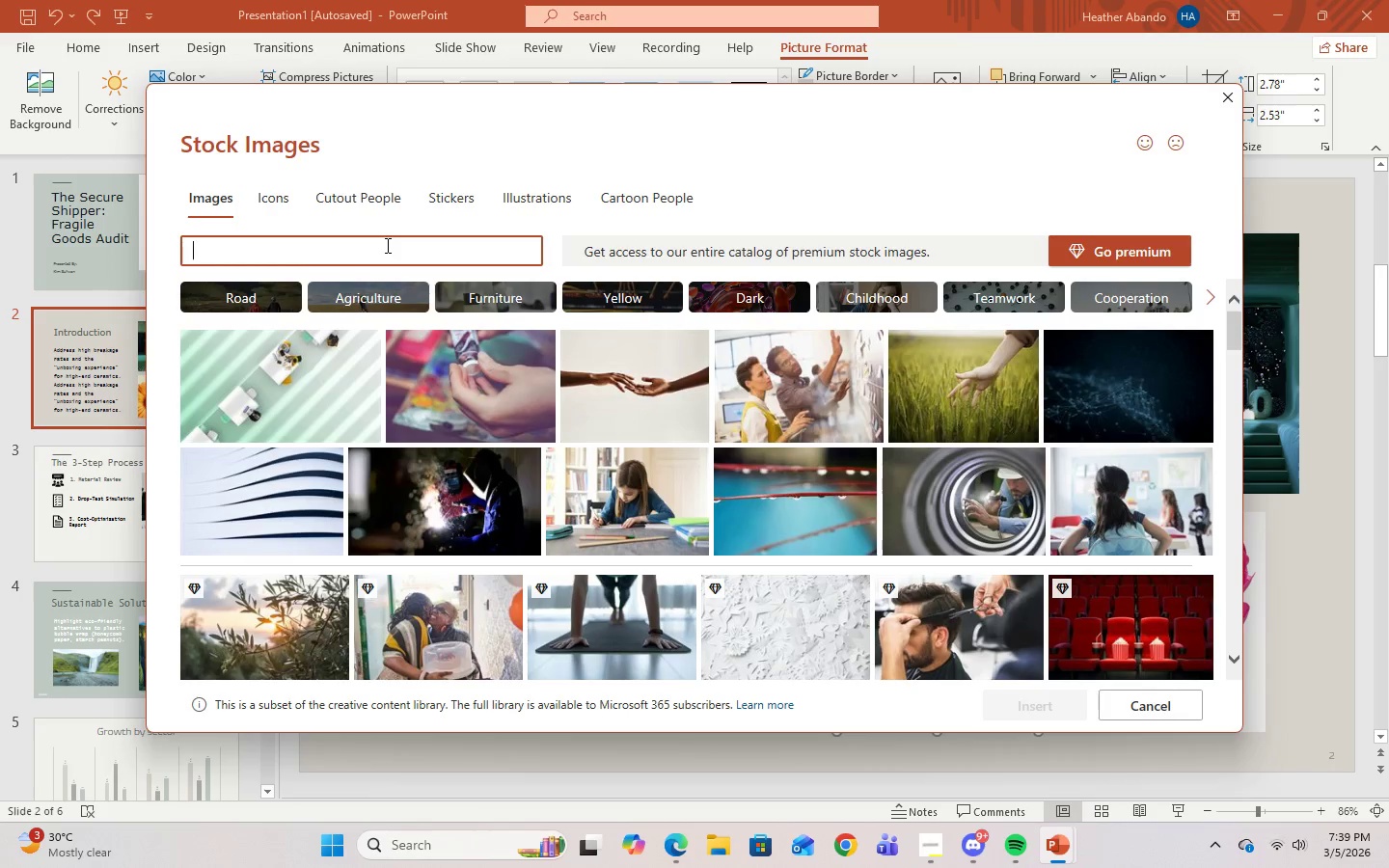 
type(green)
 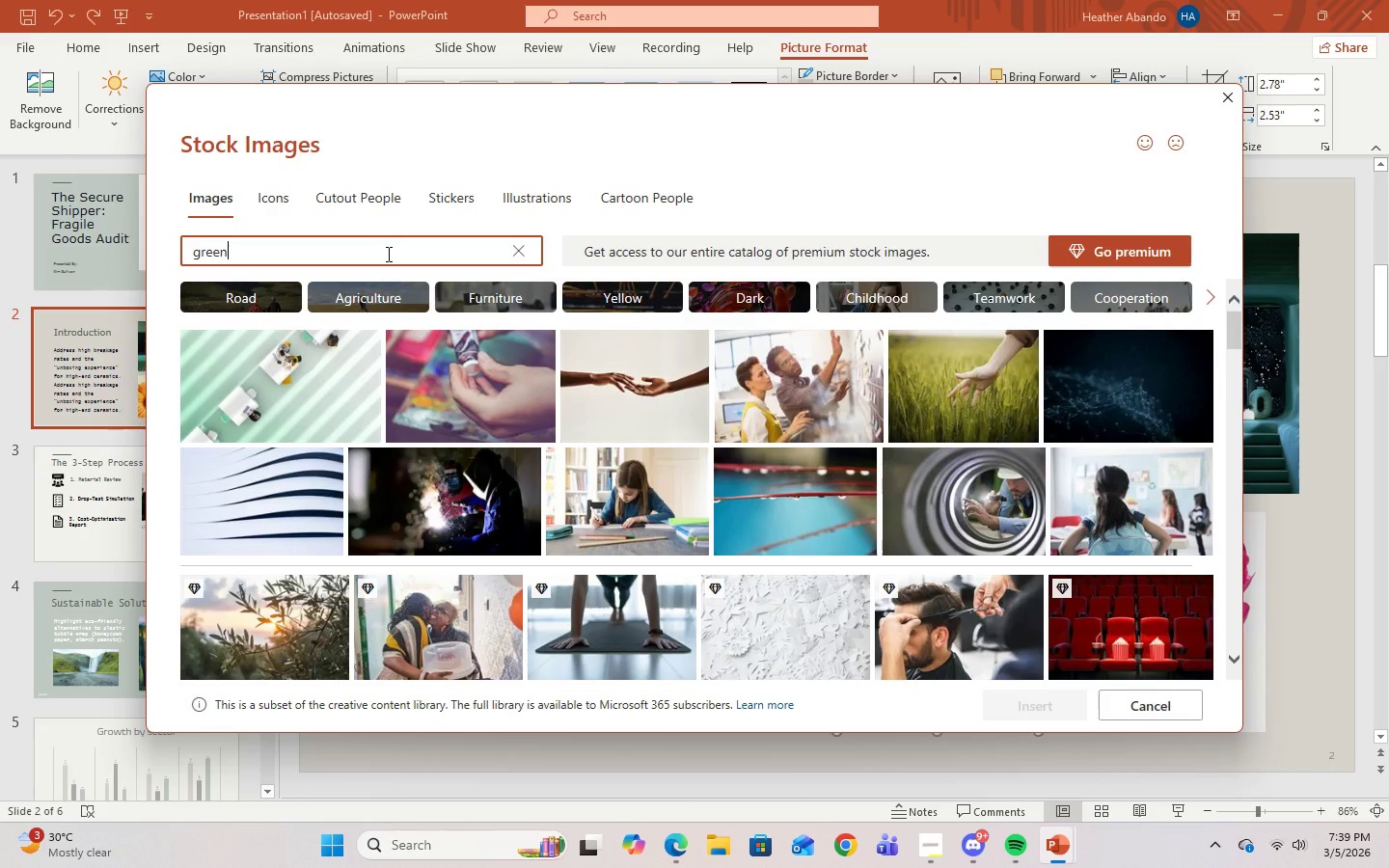 
key(Enter)
 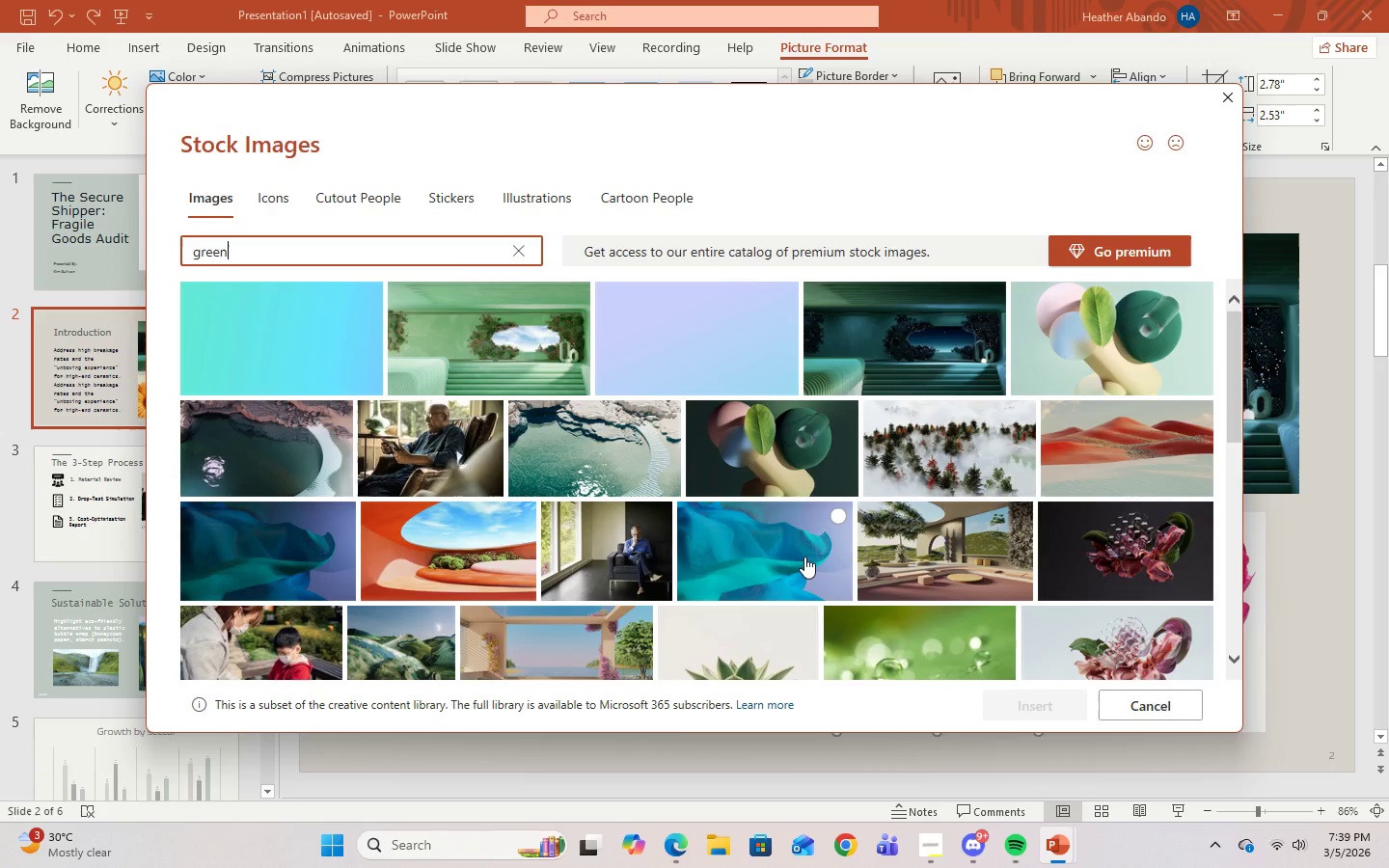 
wait(5.05)
 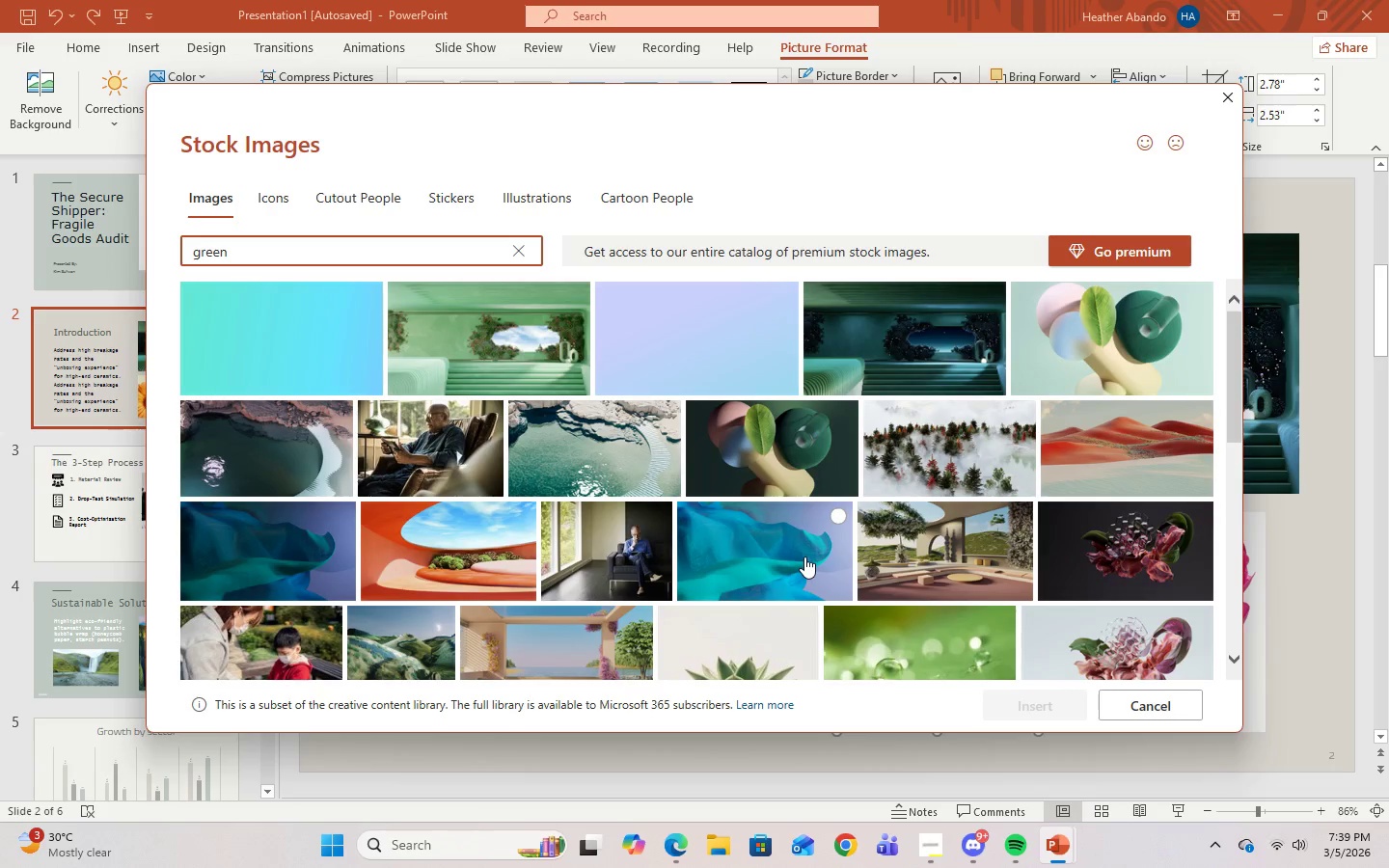 
scroll: coordinate [704, 591], scroll_direction: down, amount: 7.0
 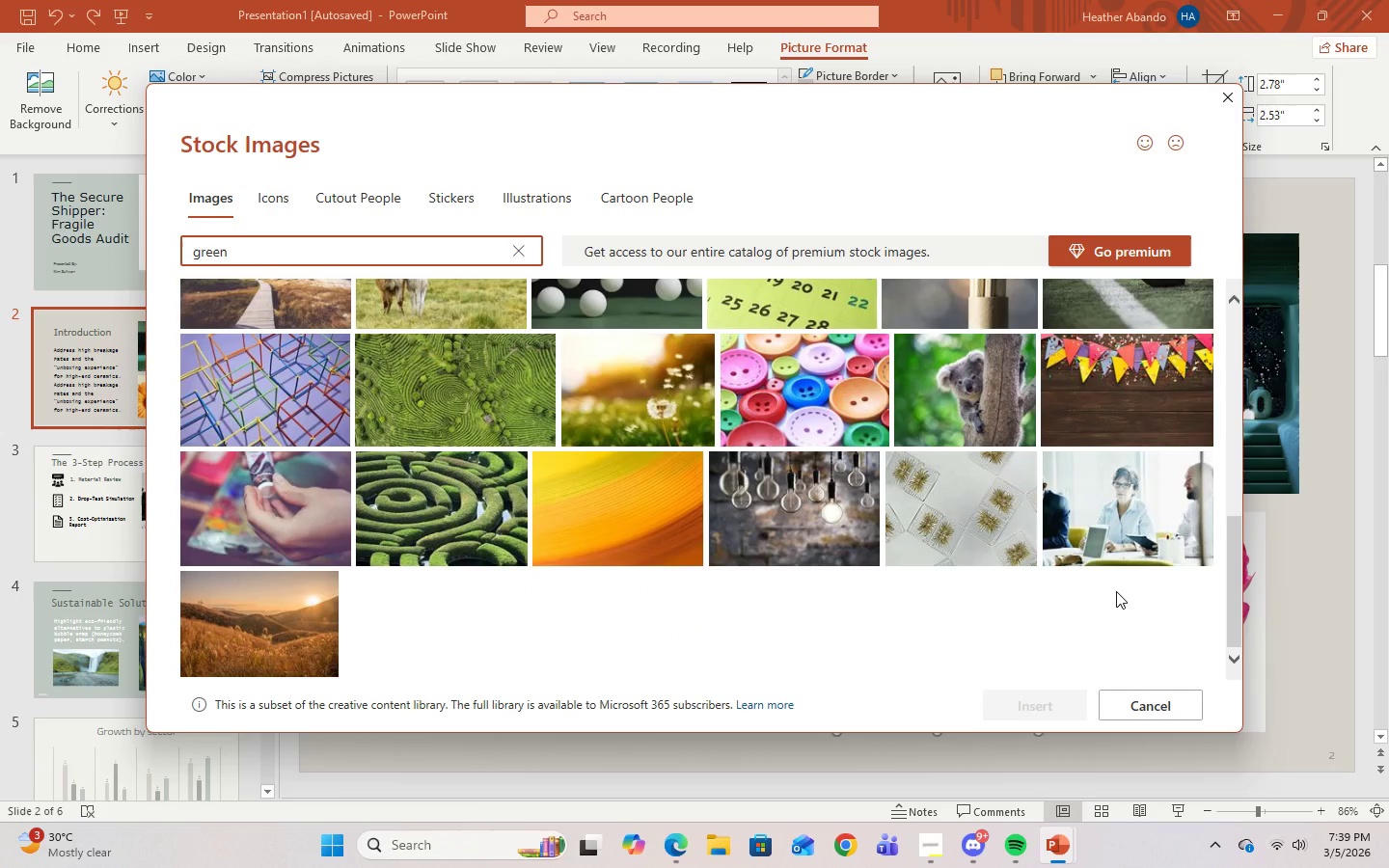 
scroll: coordinate [1116, 591], scroll_direction: up, amount: 3.0
 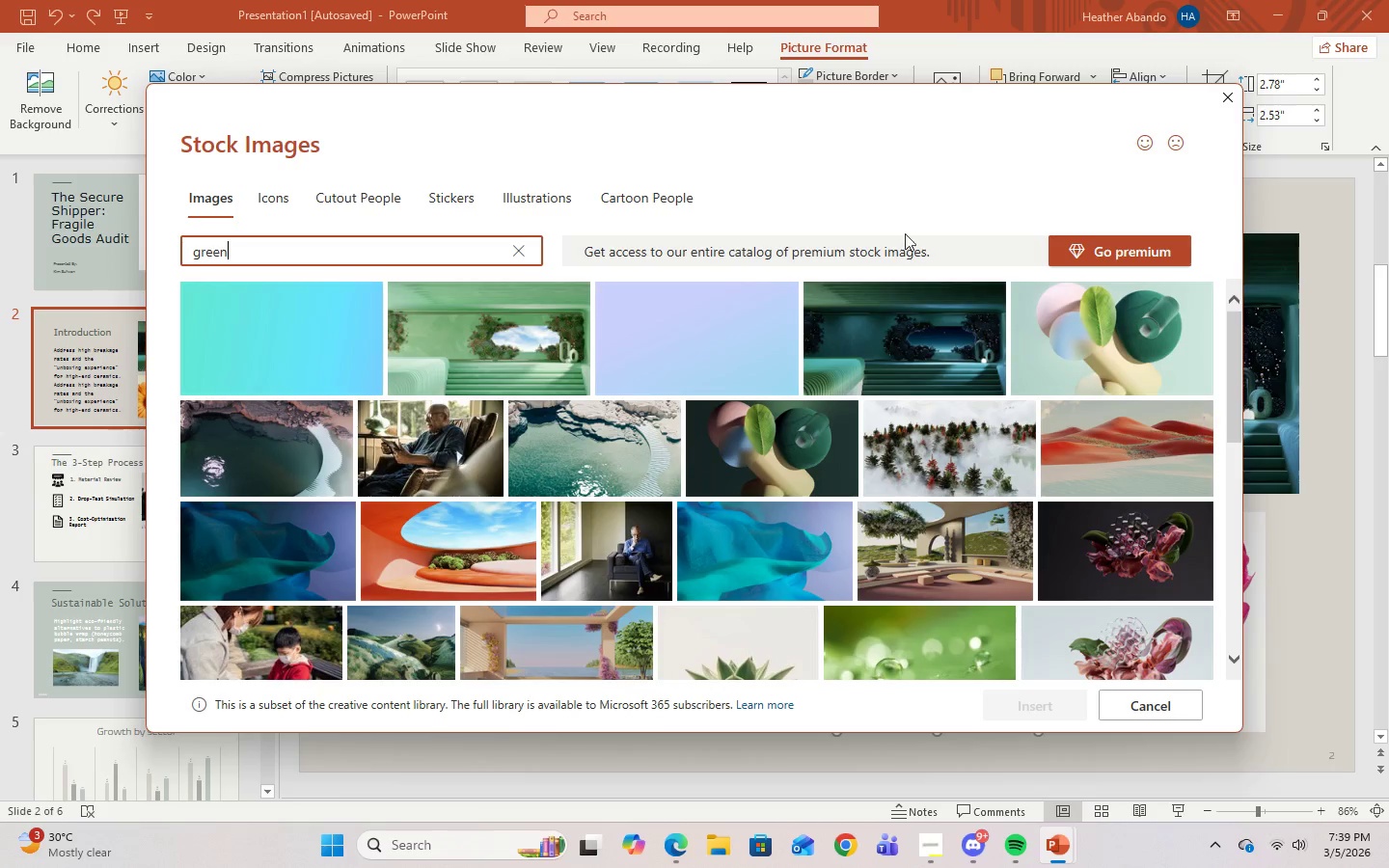 
double_click([434, 250])
 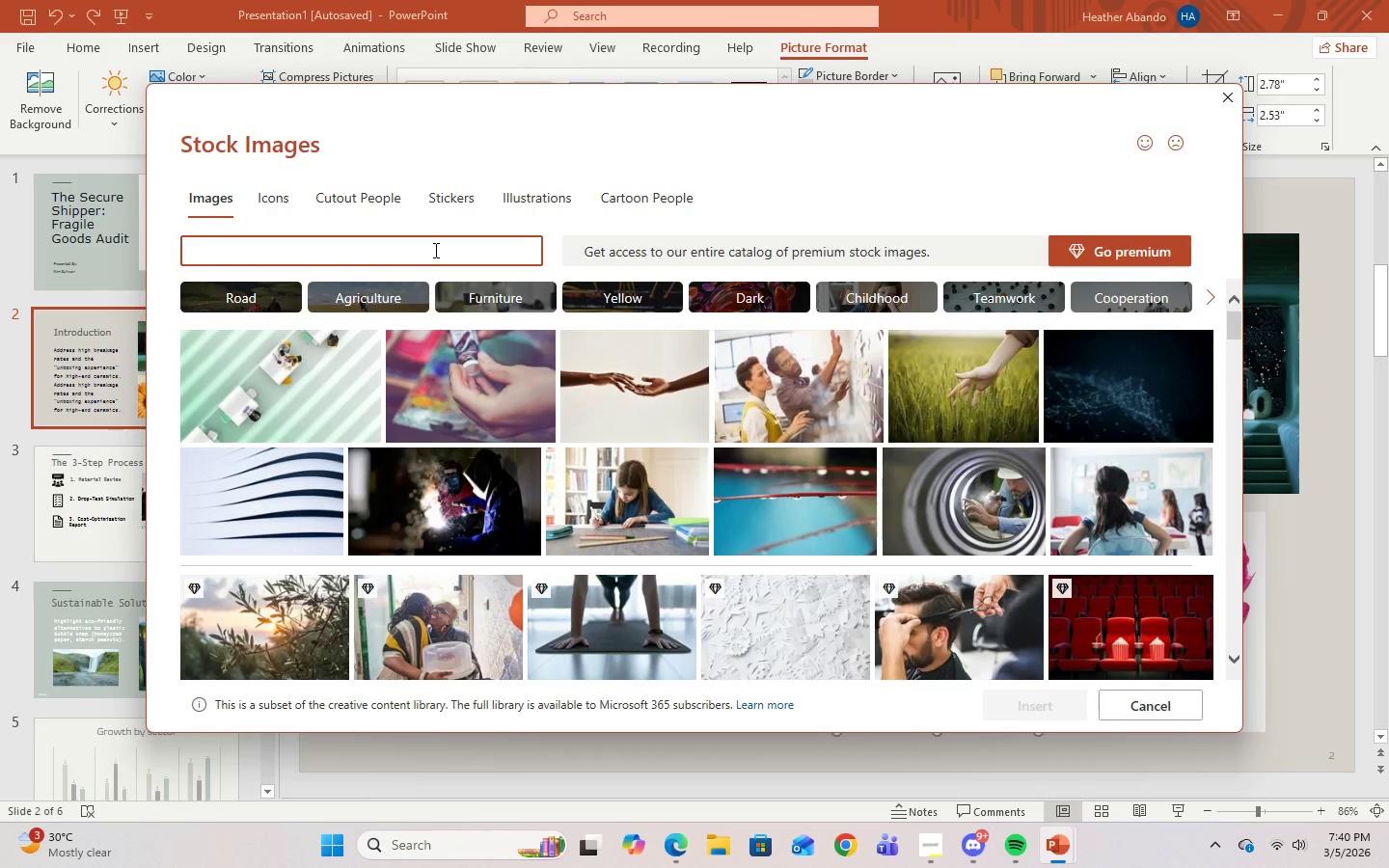 
type(nature)
 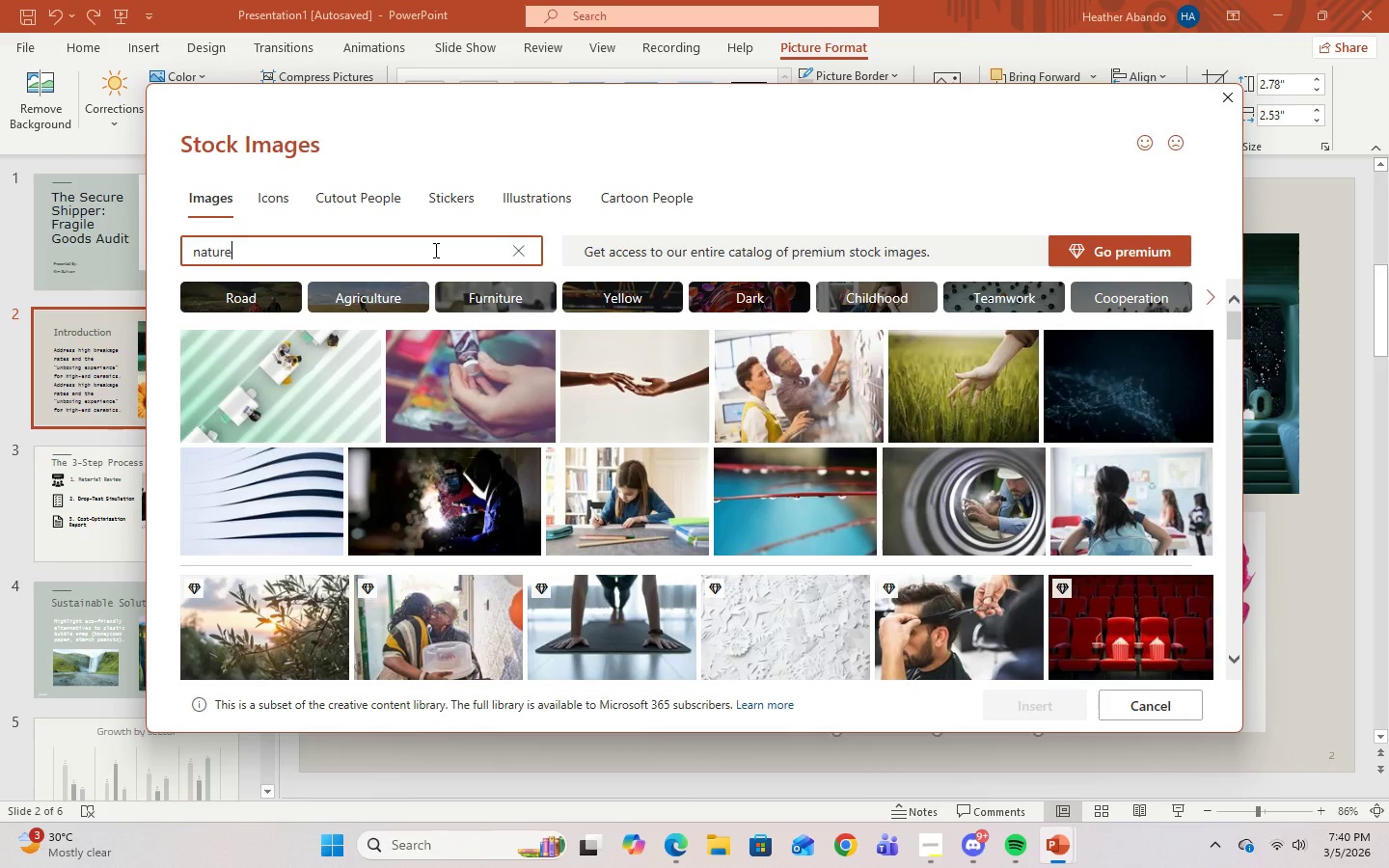 
key(Enter)
 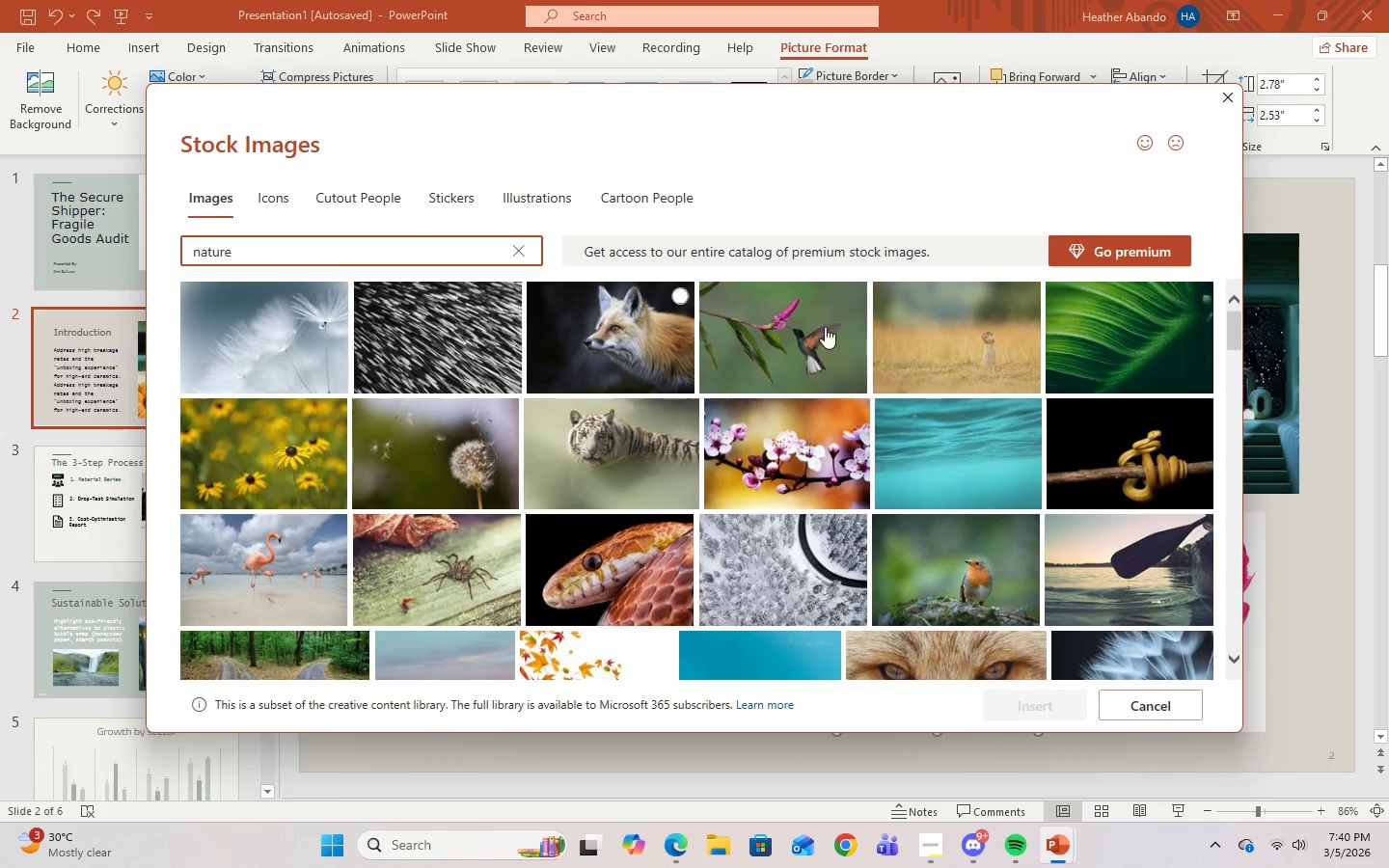 
scroll: coordinate [899, 566], scroll_direction: down, amount: 10.0
 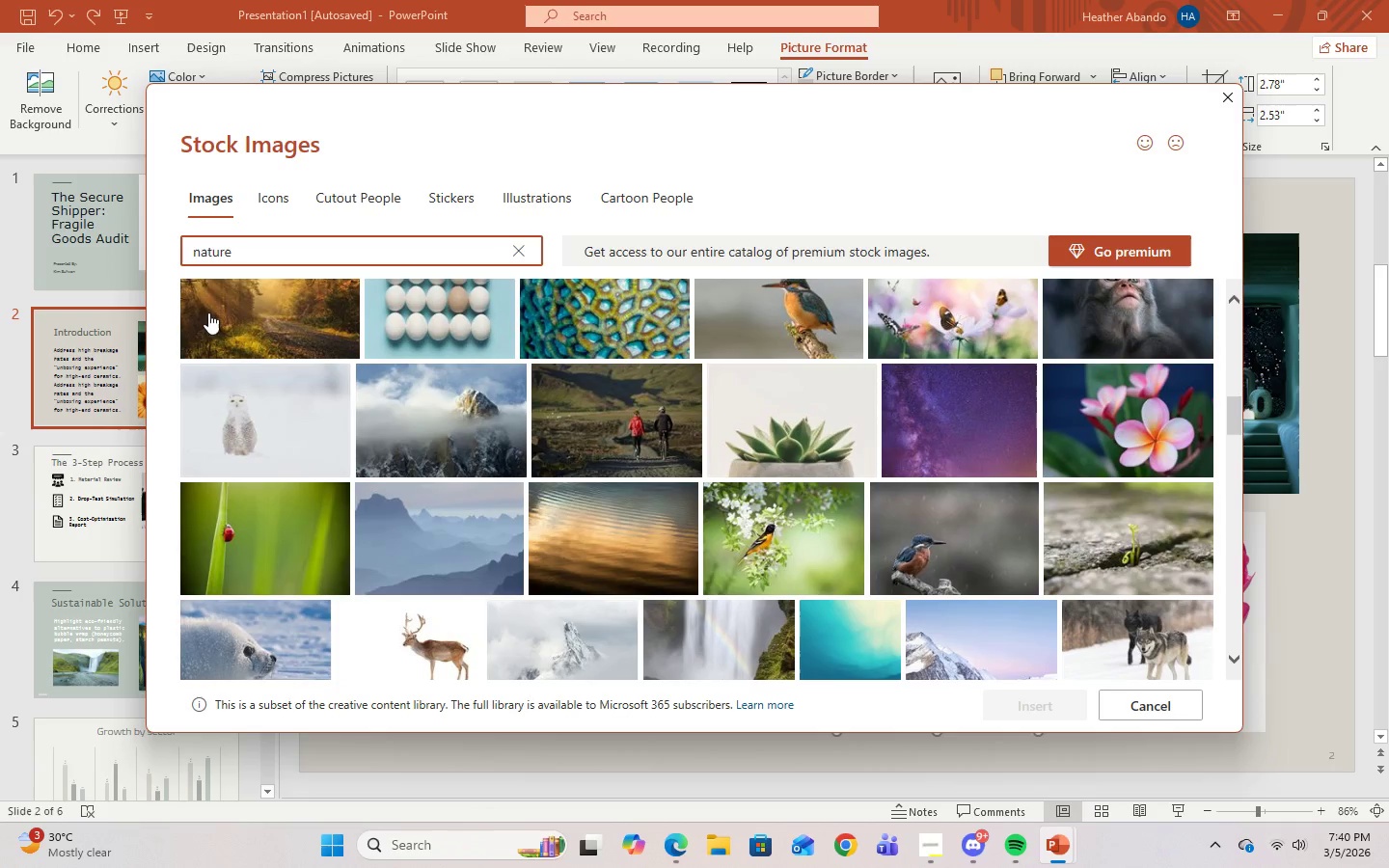 
left_click([236, 316])
 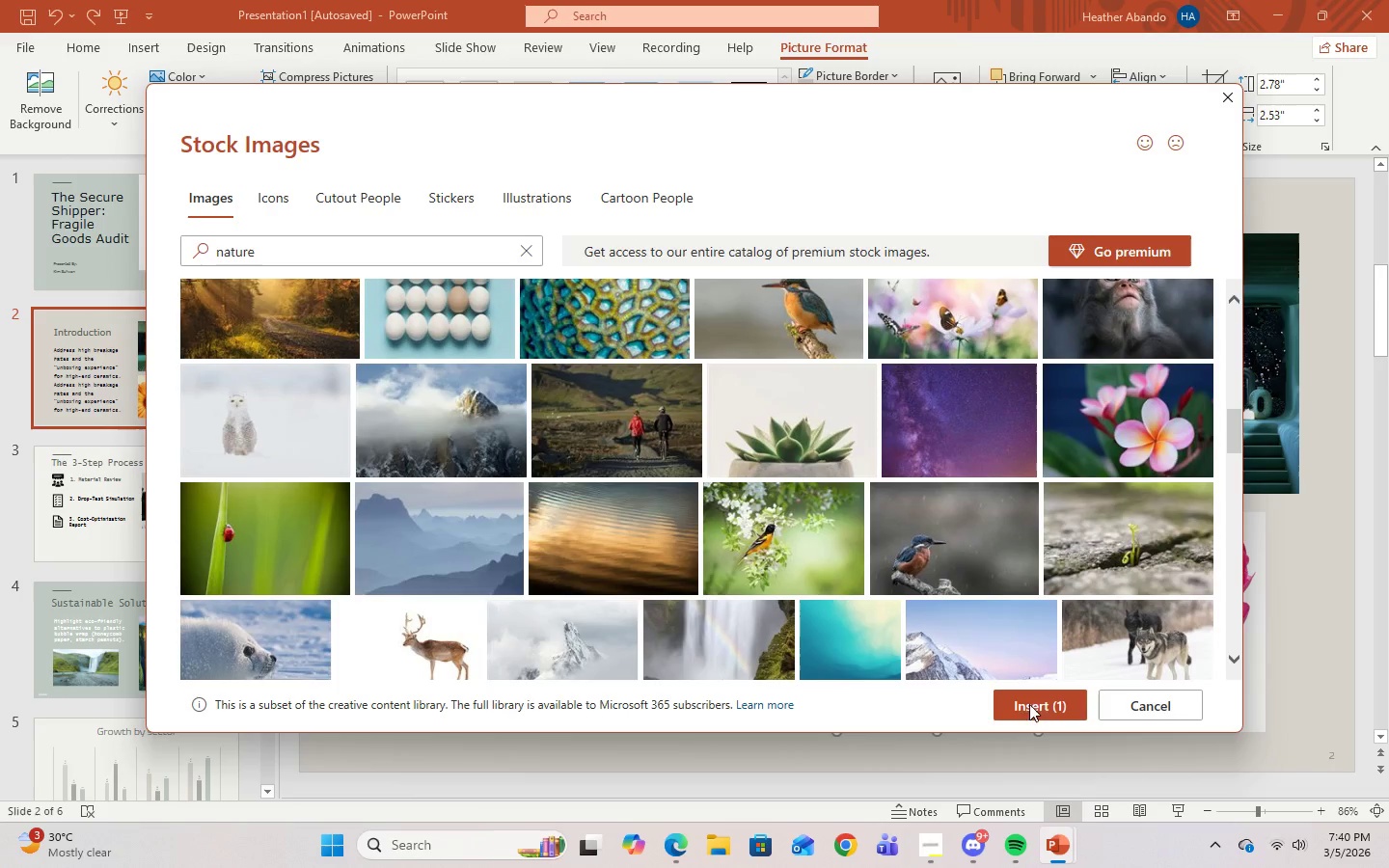 
left_click([1037, 703])
 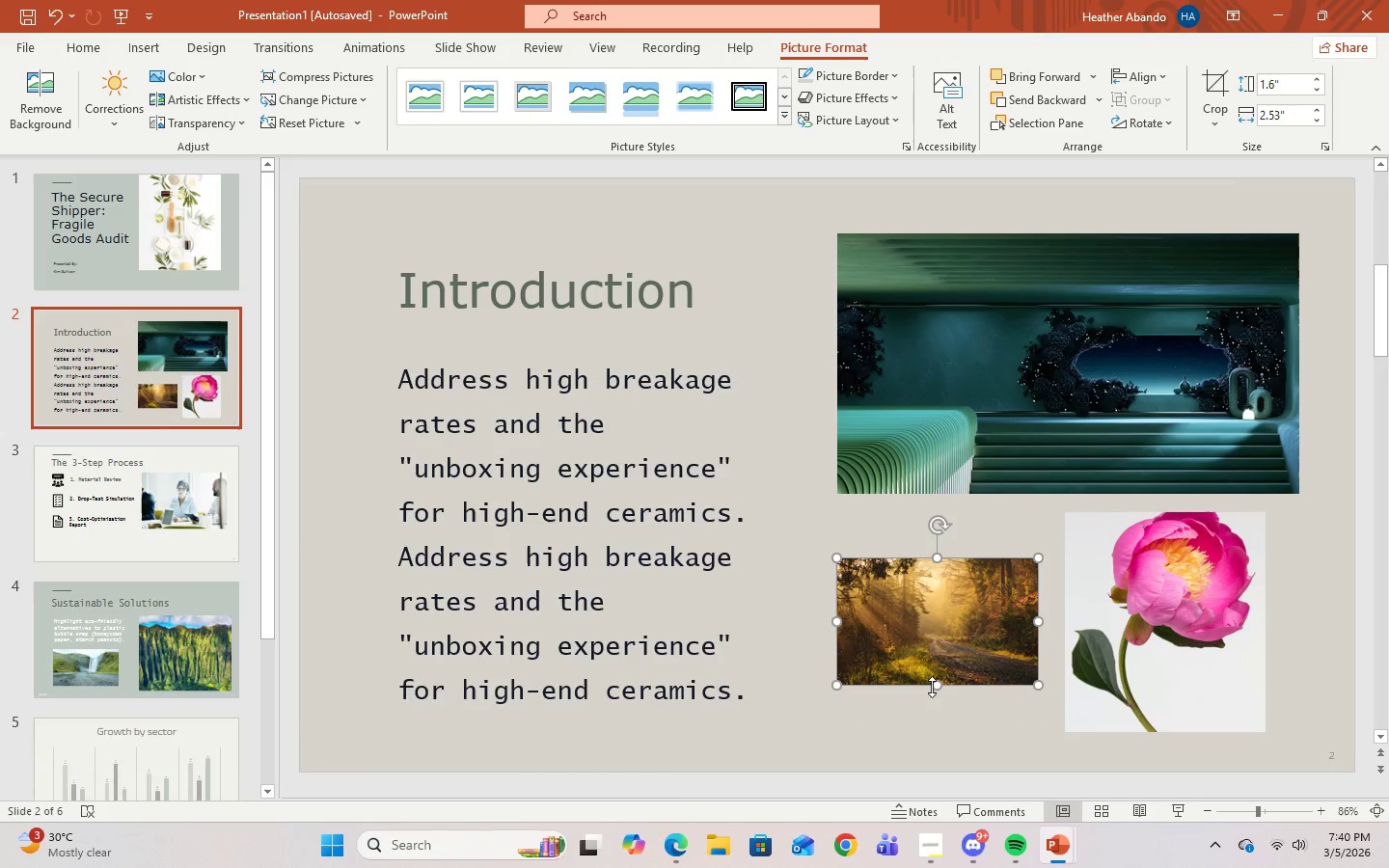 
left_click_drag(start_coordinate=[936, 691], to_coordinate=[940, 735])
 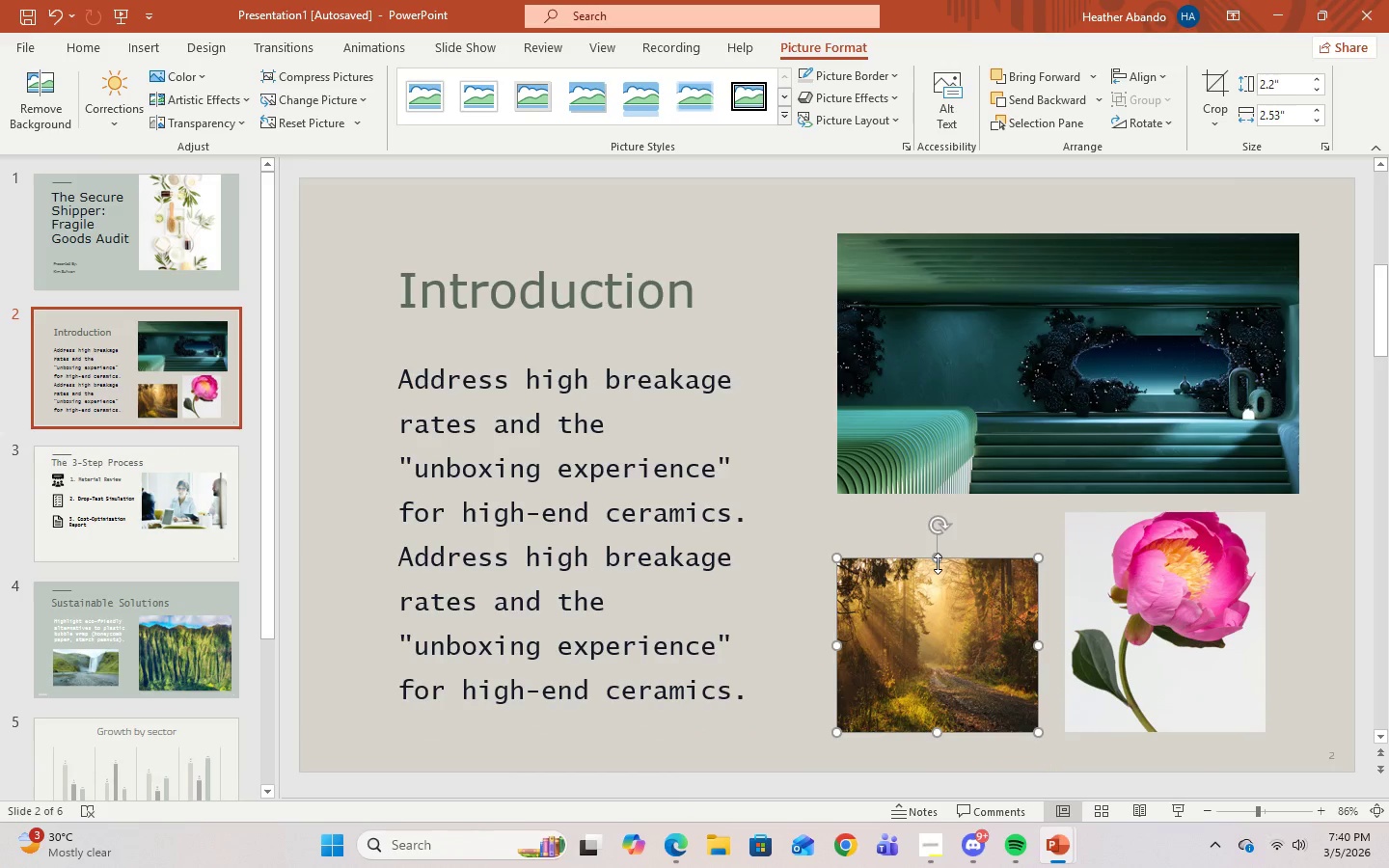 
left_click_drag(start_coordinate=[938, 563], to_coordinate=[937, 514])
 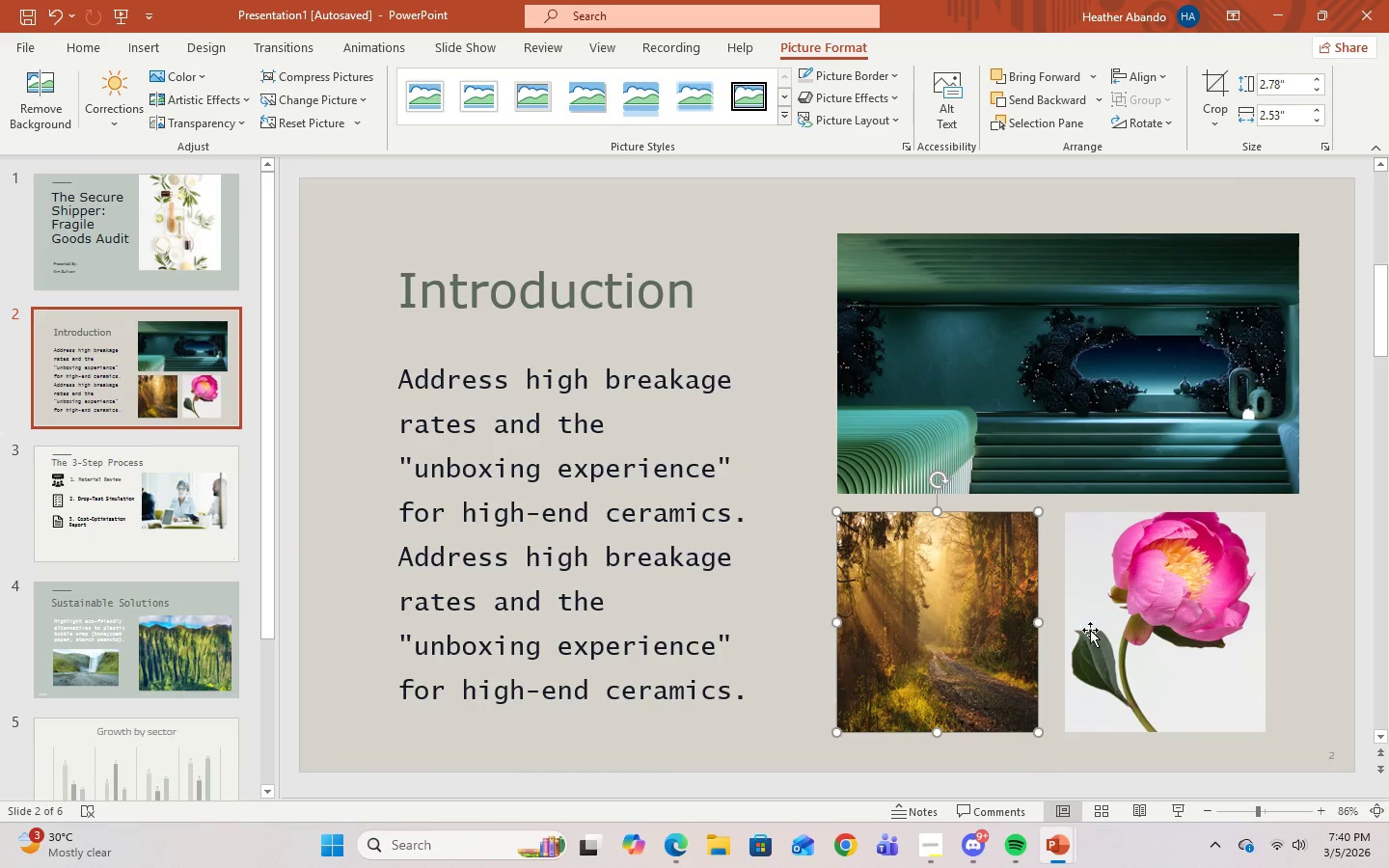 
left_click([1157, 629])
 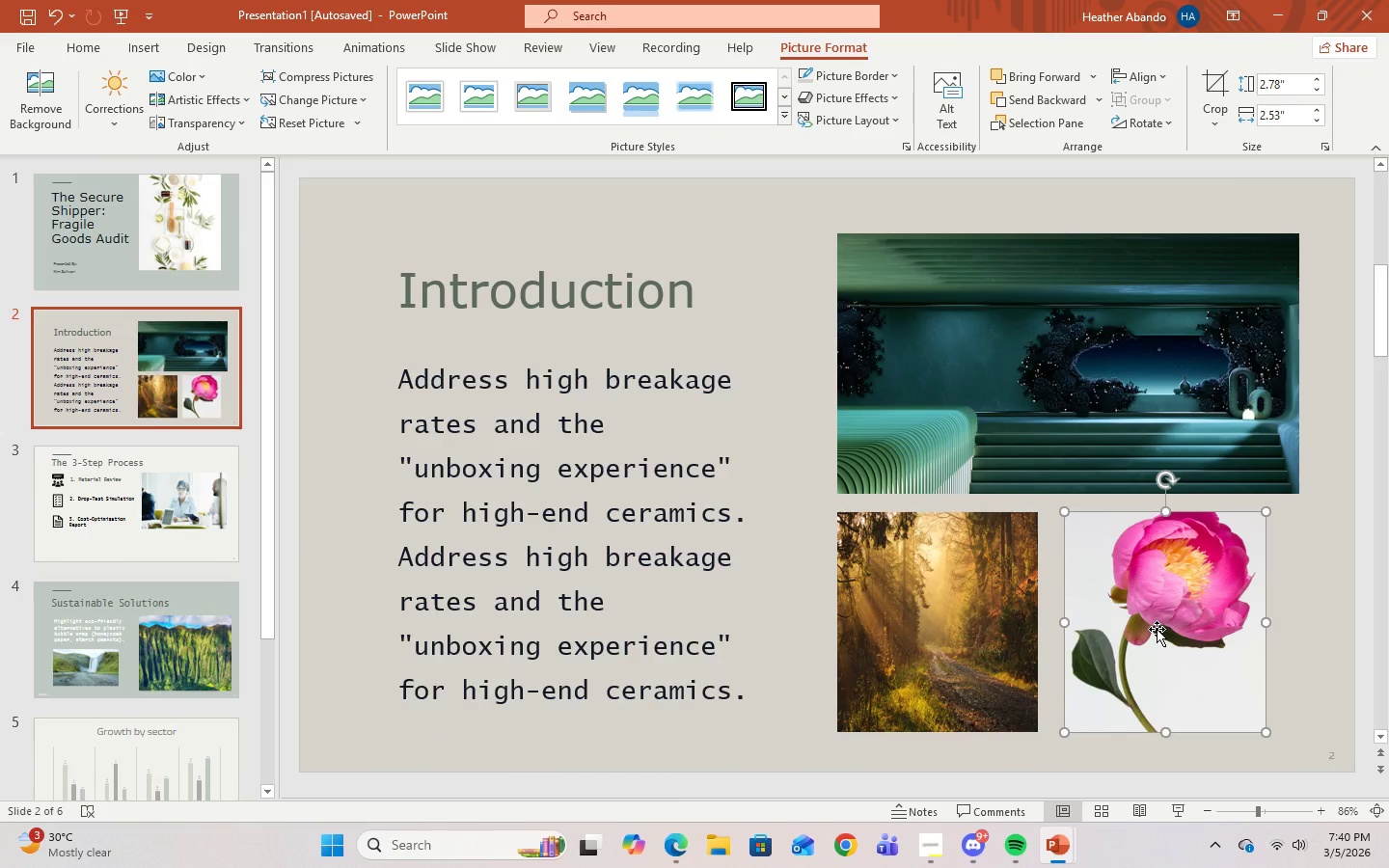 
right_click([1157, 629])
 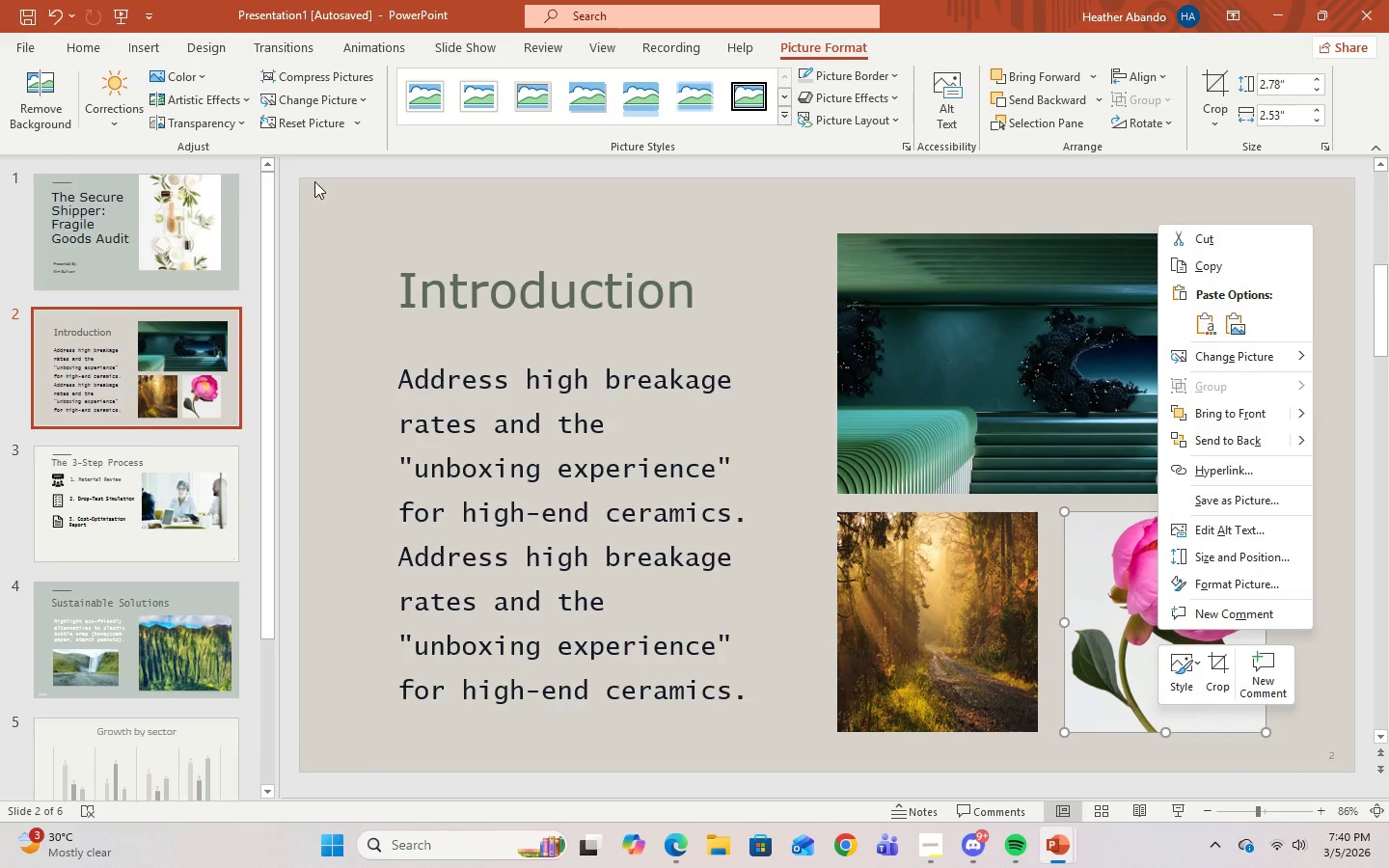 
left_click([307, 101])
 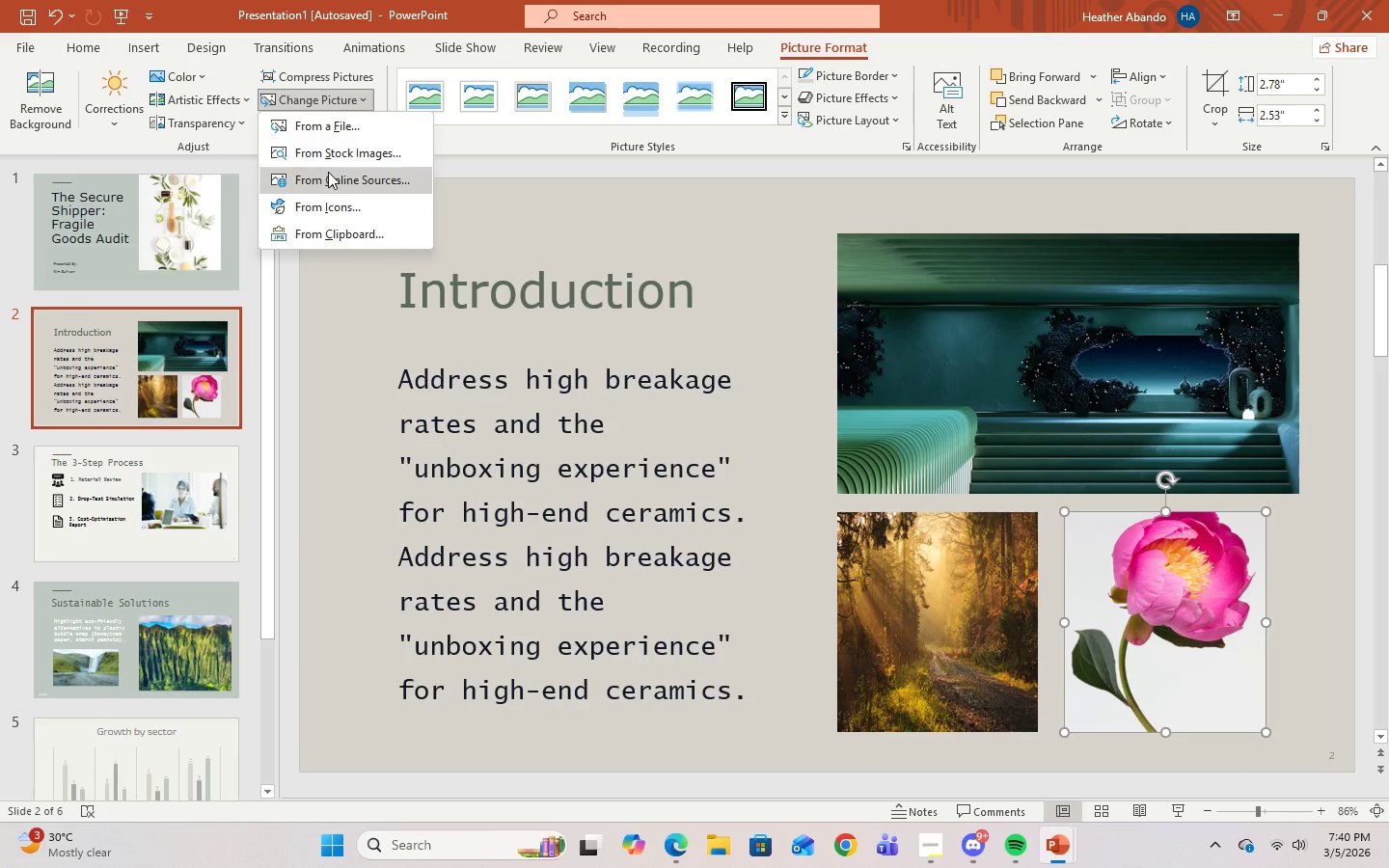 
left_click([328, 156])
 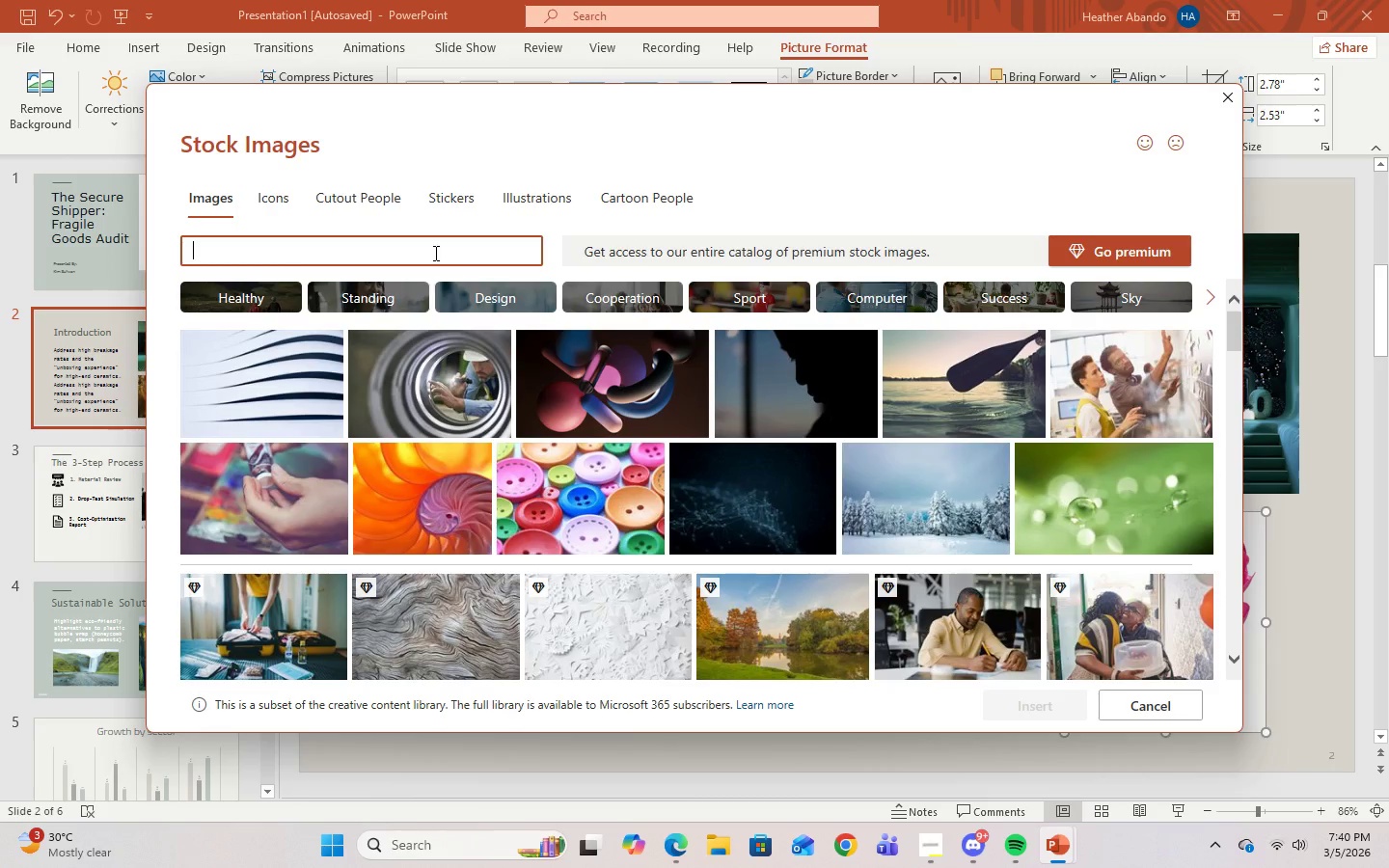 
type(nature)
 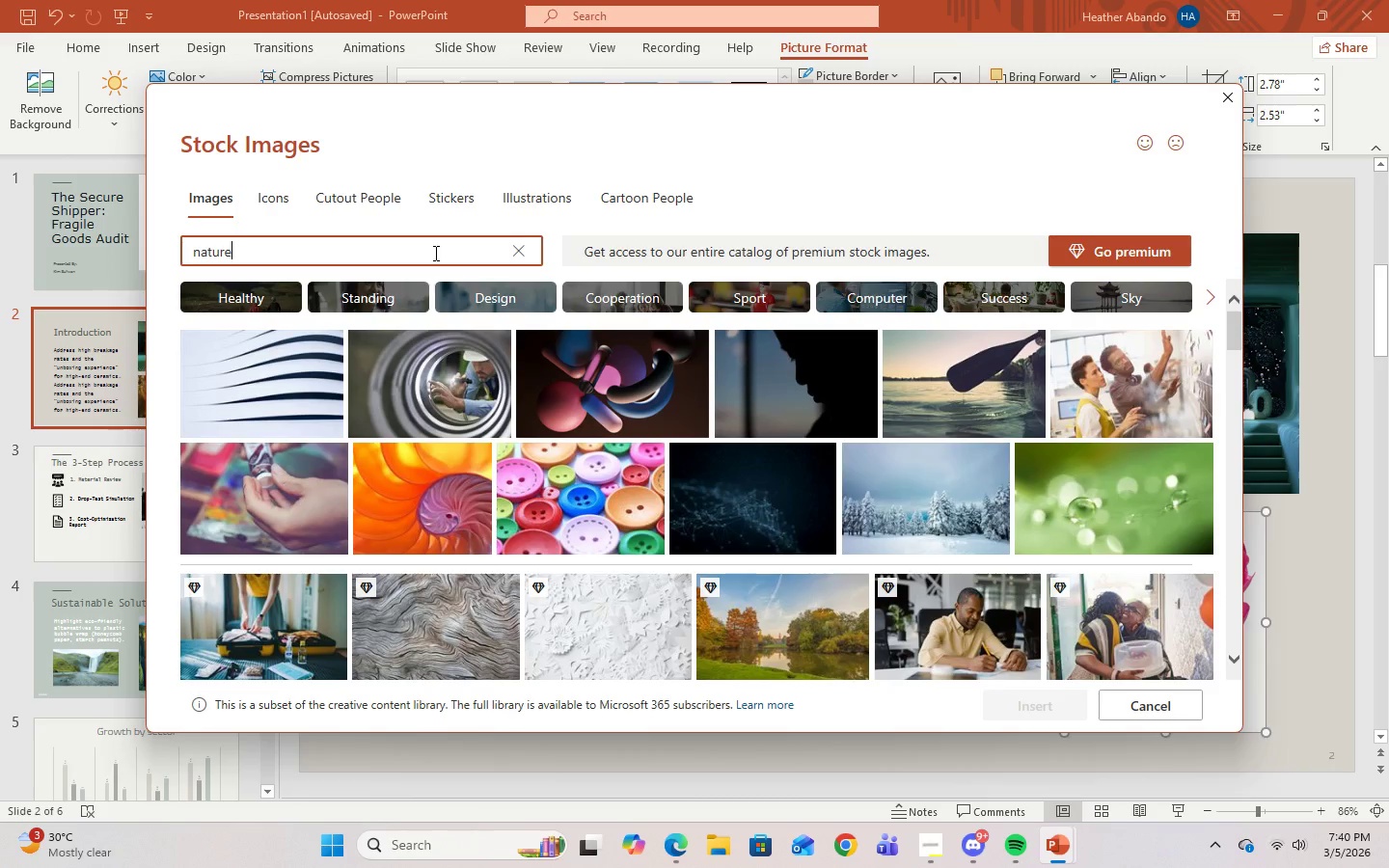 
key(Enter)
 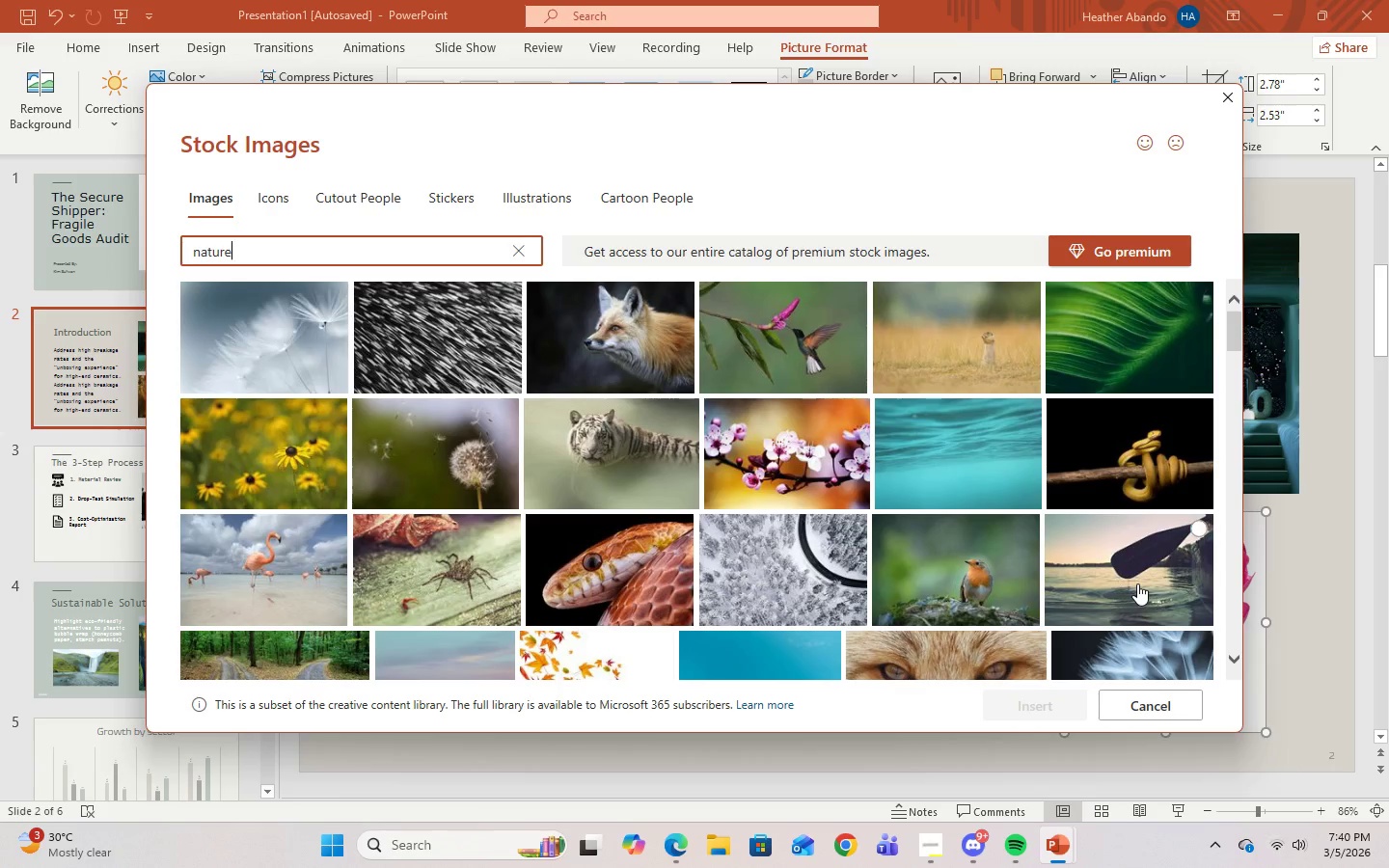 
scroll: coordinate [1126, 576], scroll_direction: down, amount: 5.0
 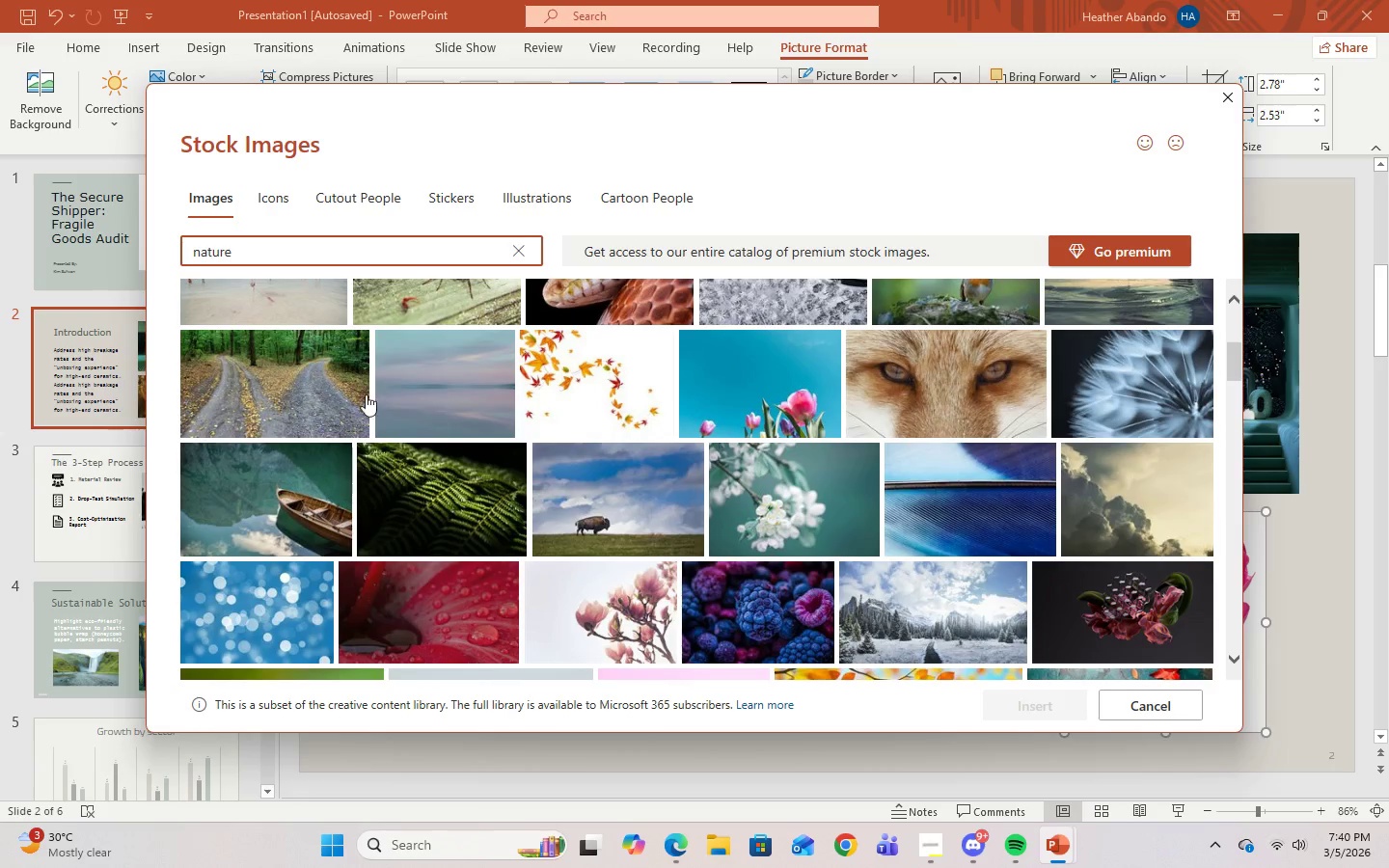 
left_click([308, 403])
 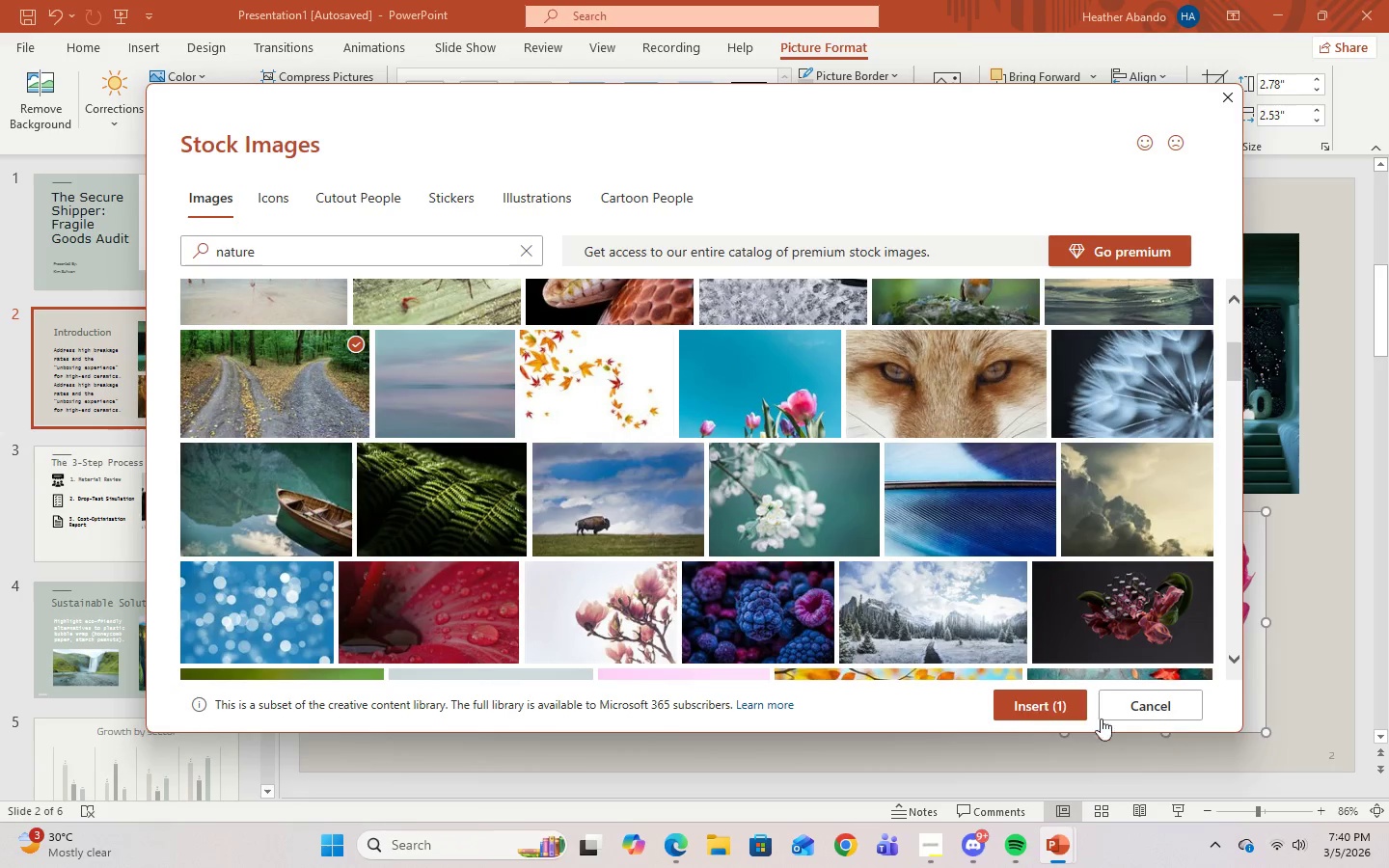 
left_click([1070, 712])
 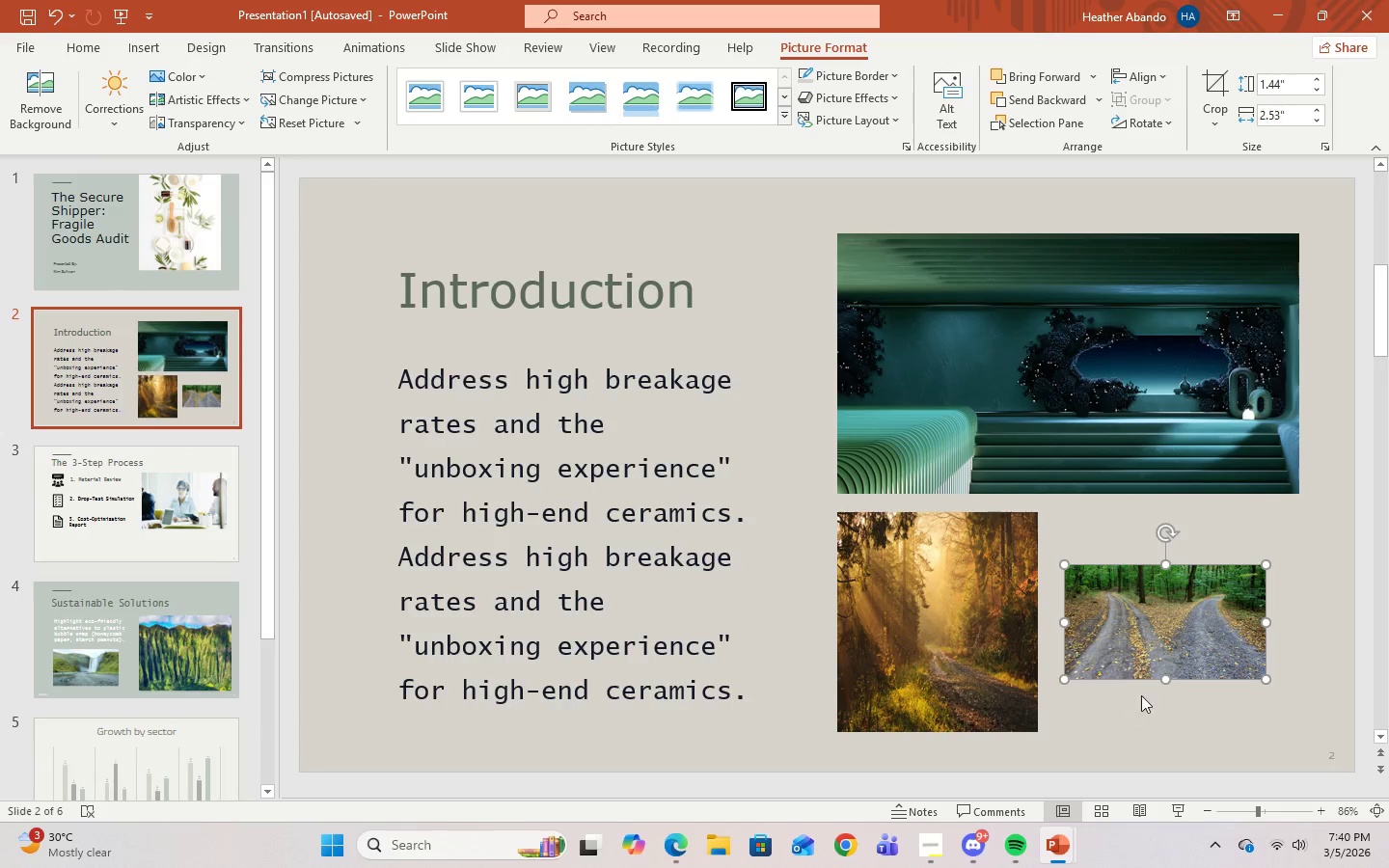 
left_click_drag(start_coordinate=[1170, 682], to_coordinate=[1175, 731])
 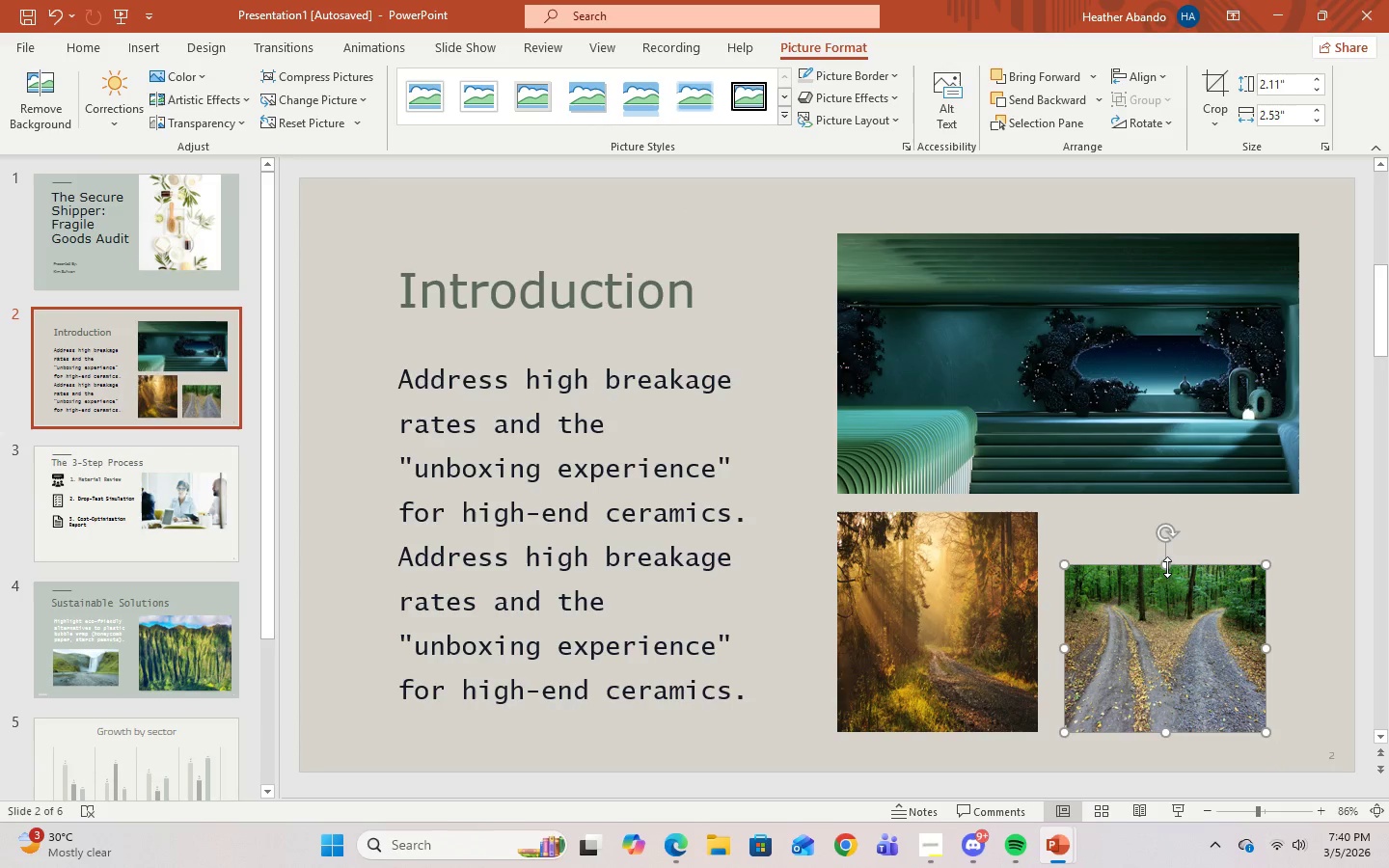 
left_click_drag(start_coordinate=[1167, 567], to_coordinate=[1166, 512])
 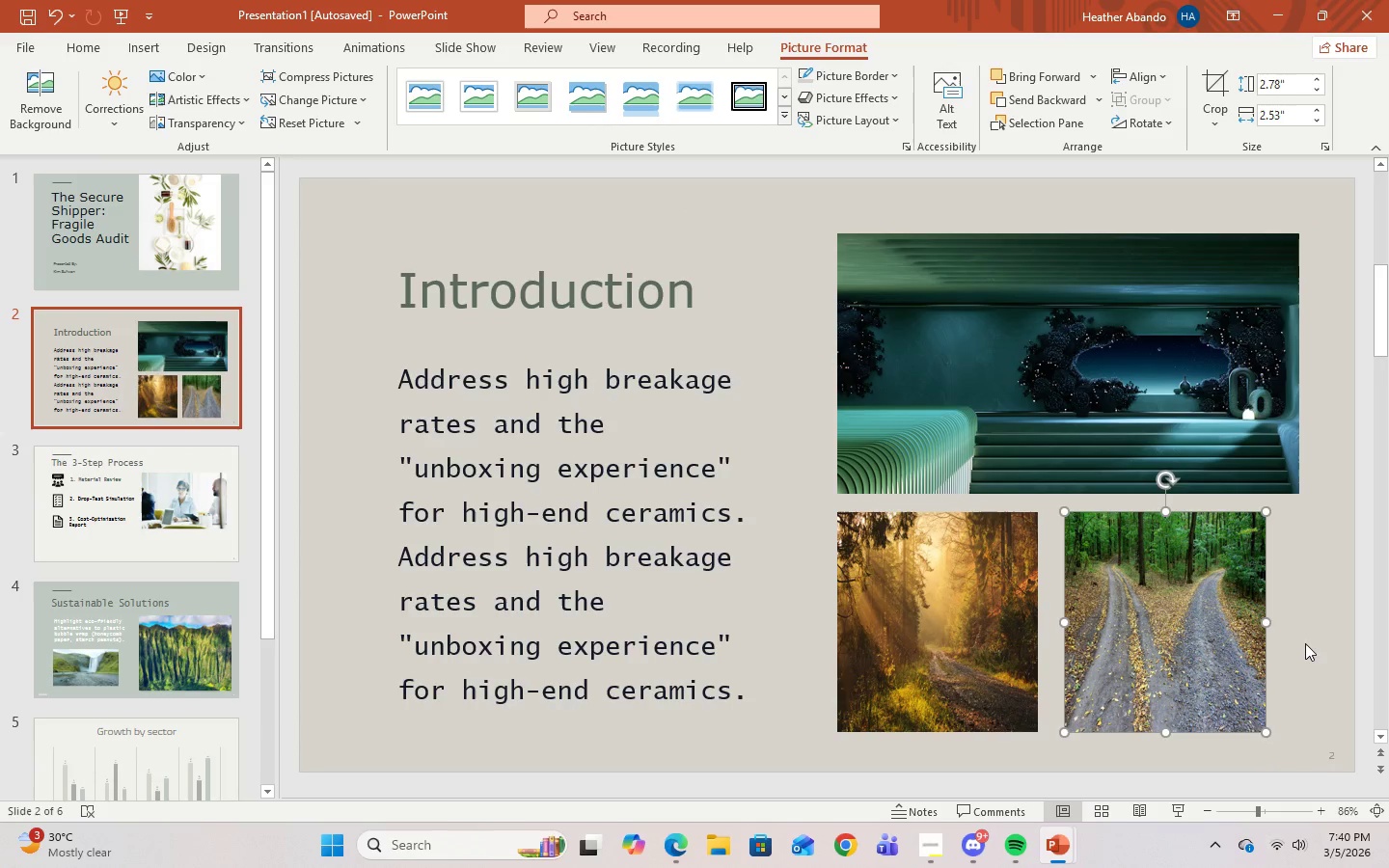 
left_click([1305, 643])
 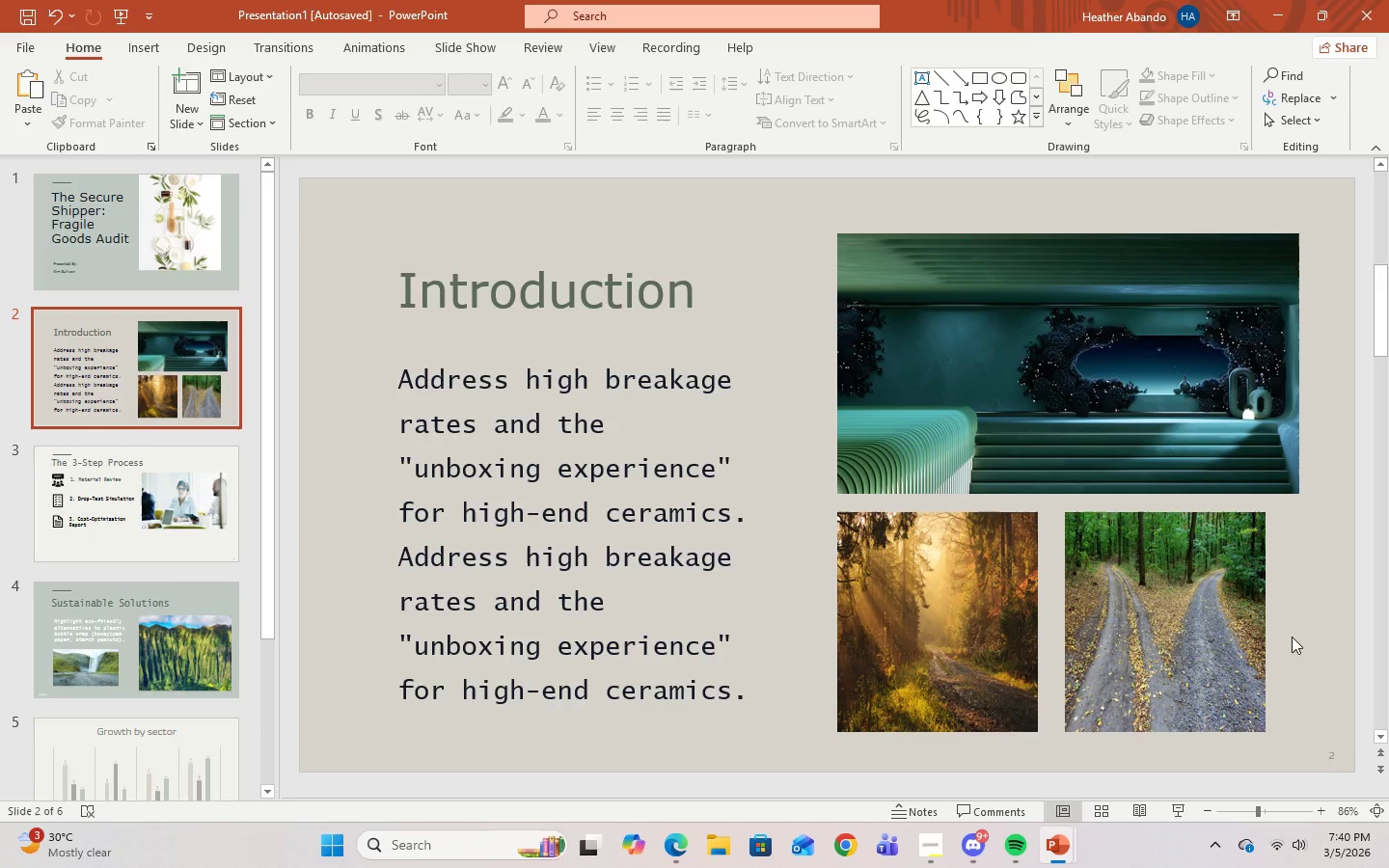 
left_click([1250, 398])
 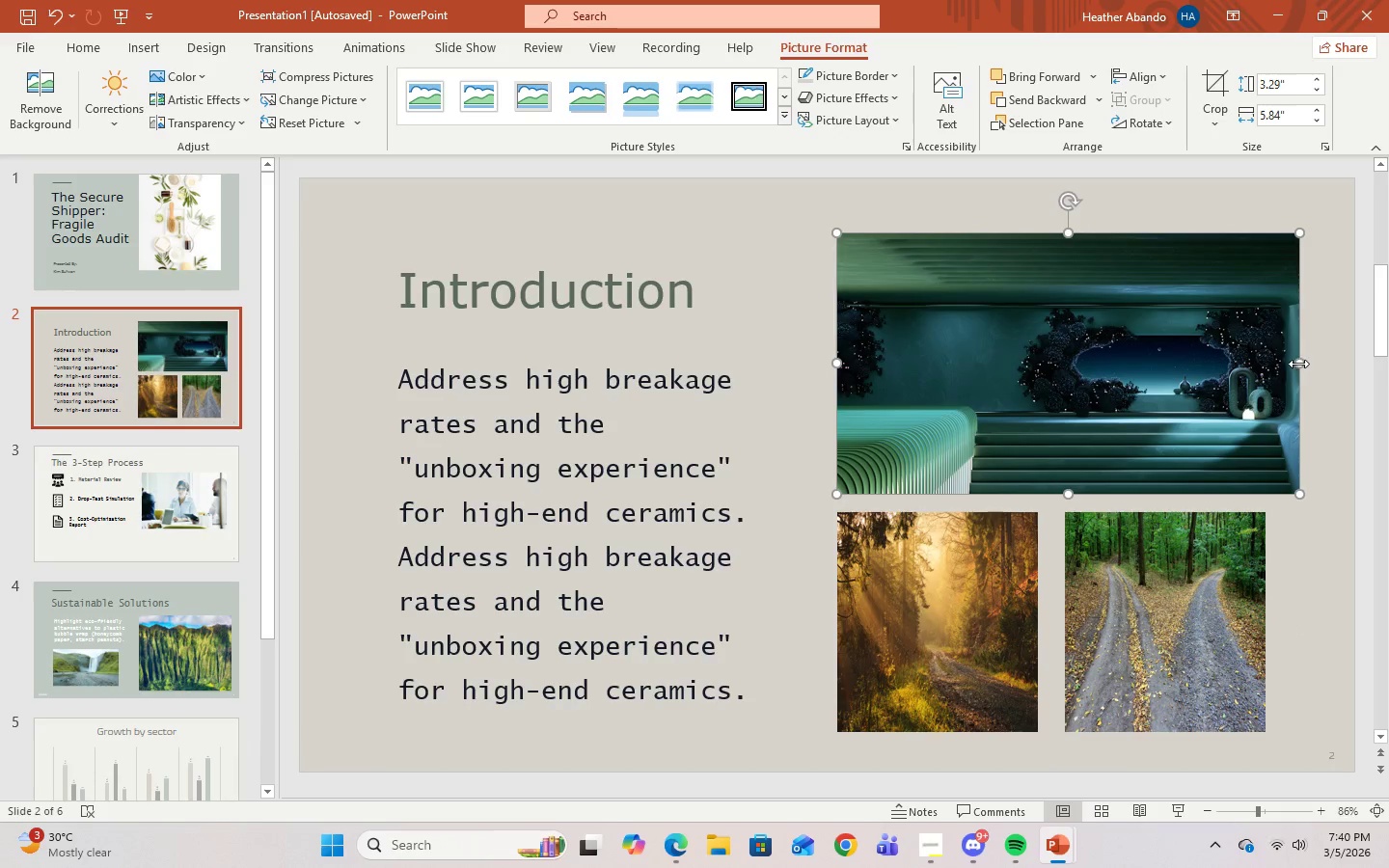 
left_click_drag(start_coordinate=[1297, 364], to_coordinate=[1269, 369])
 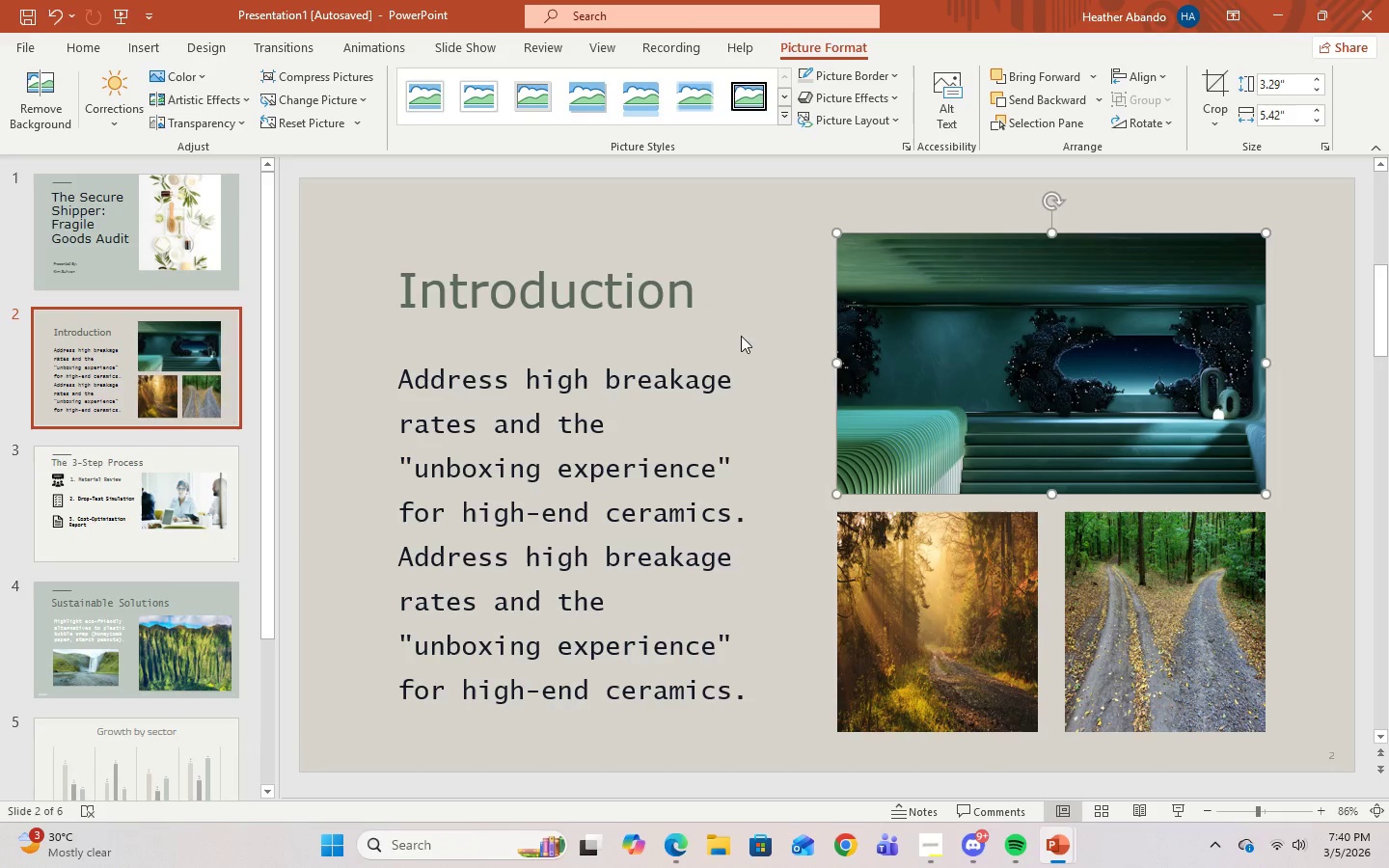 
left_click([742, 336])
 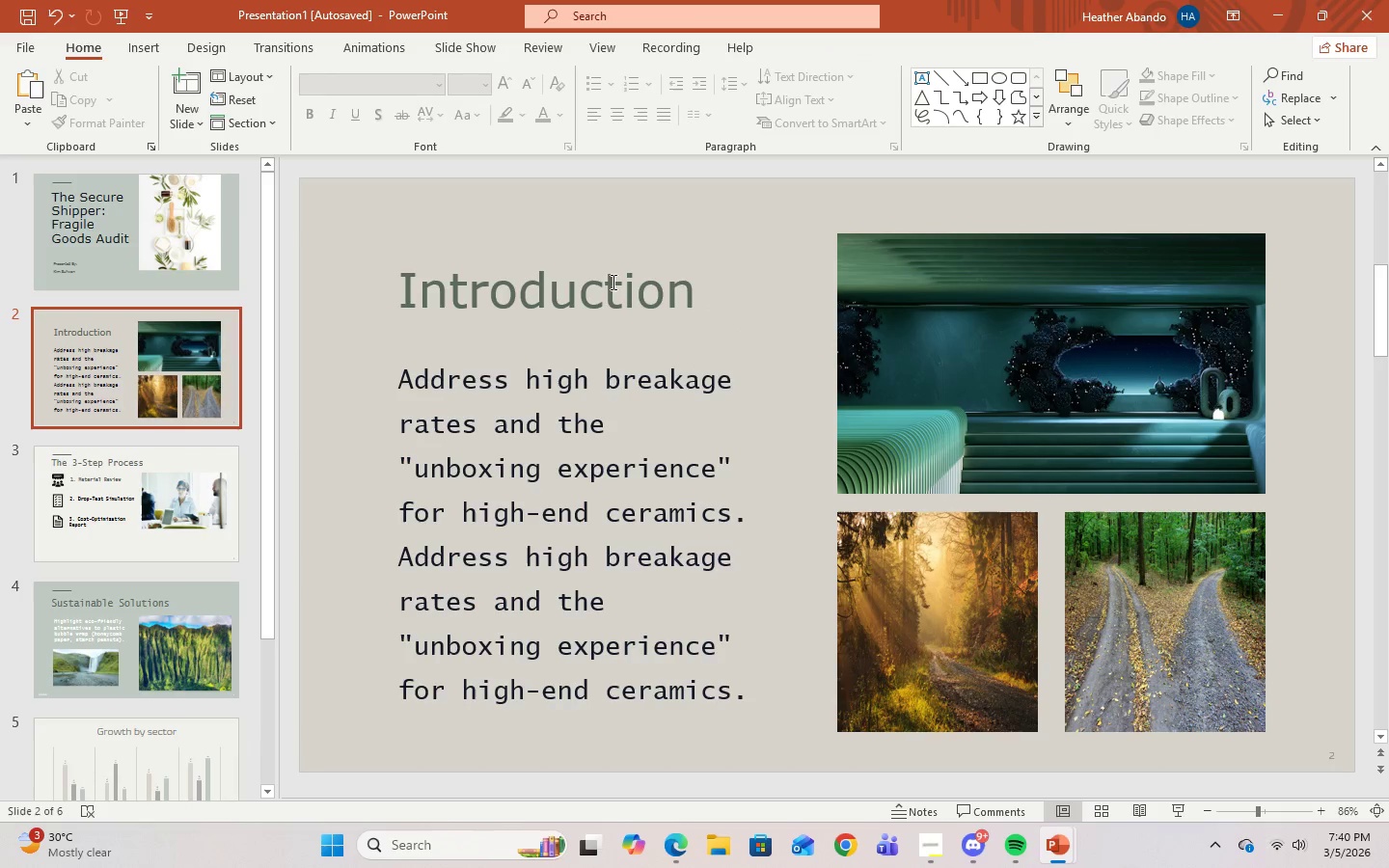 
left_click([132, 236])
 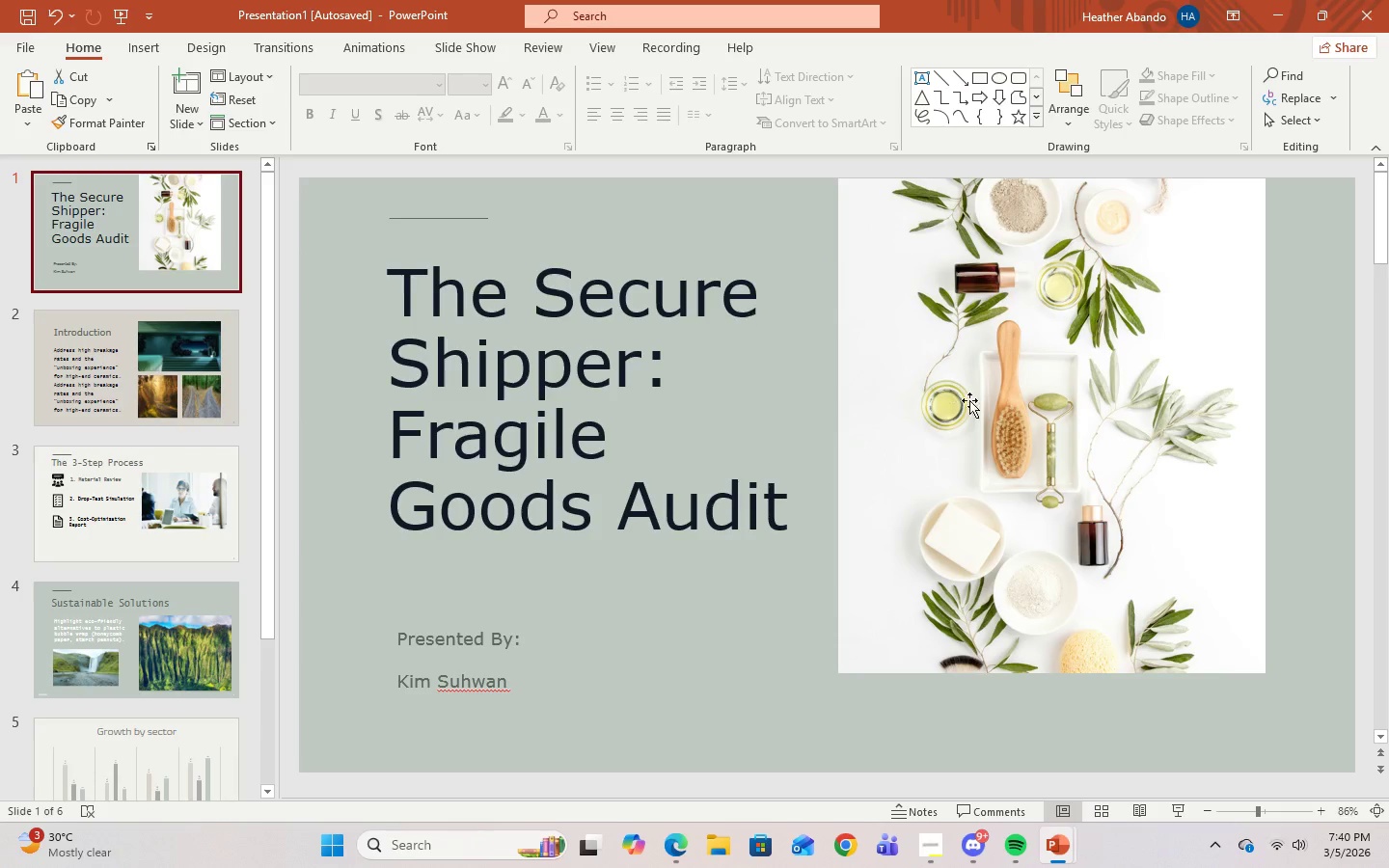 
left_click([971, 404])
 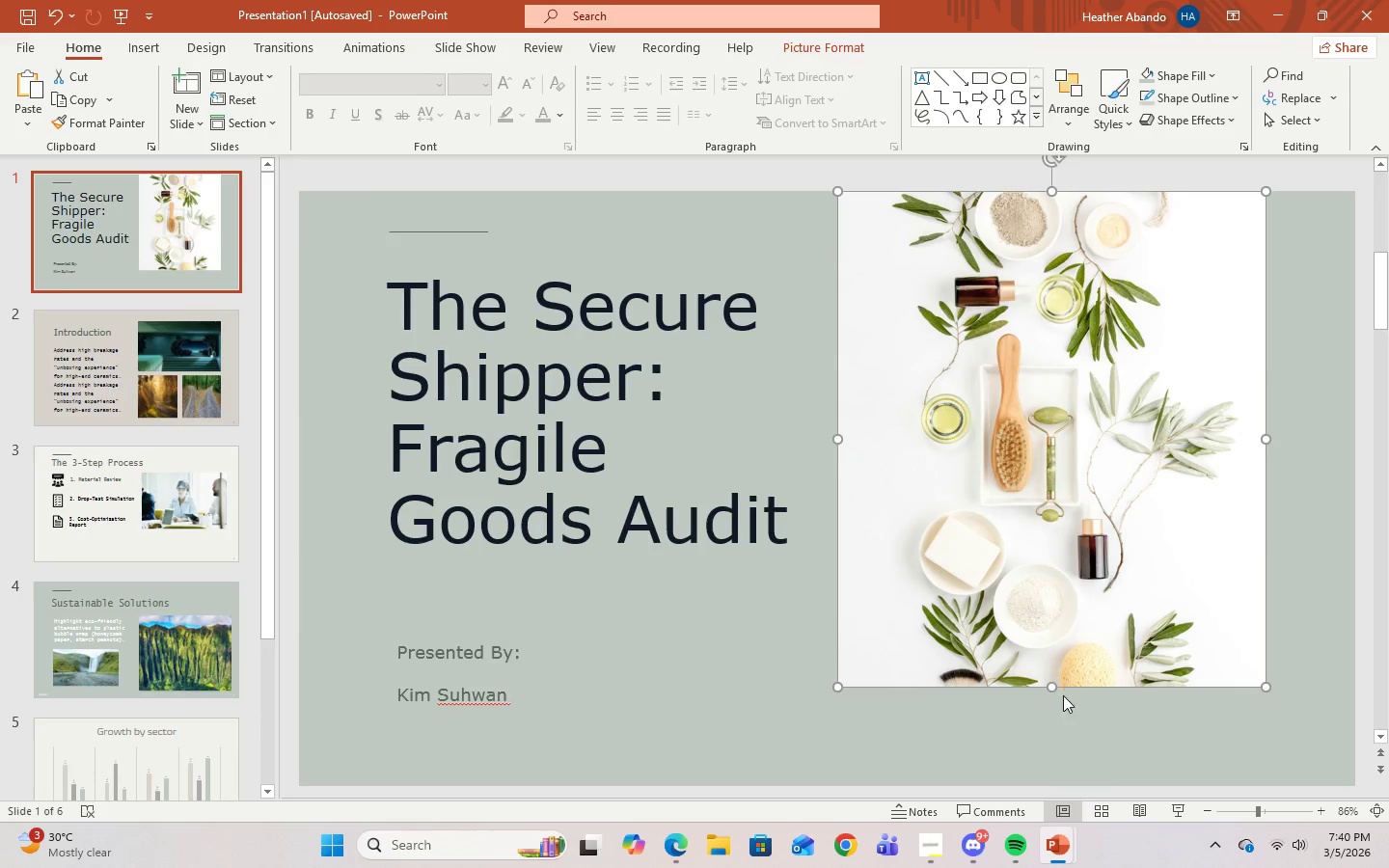 
right_click([1034, 537])
 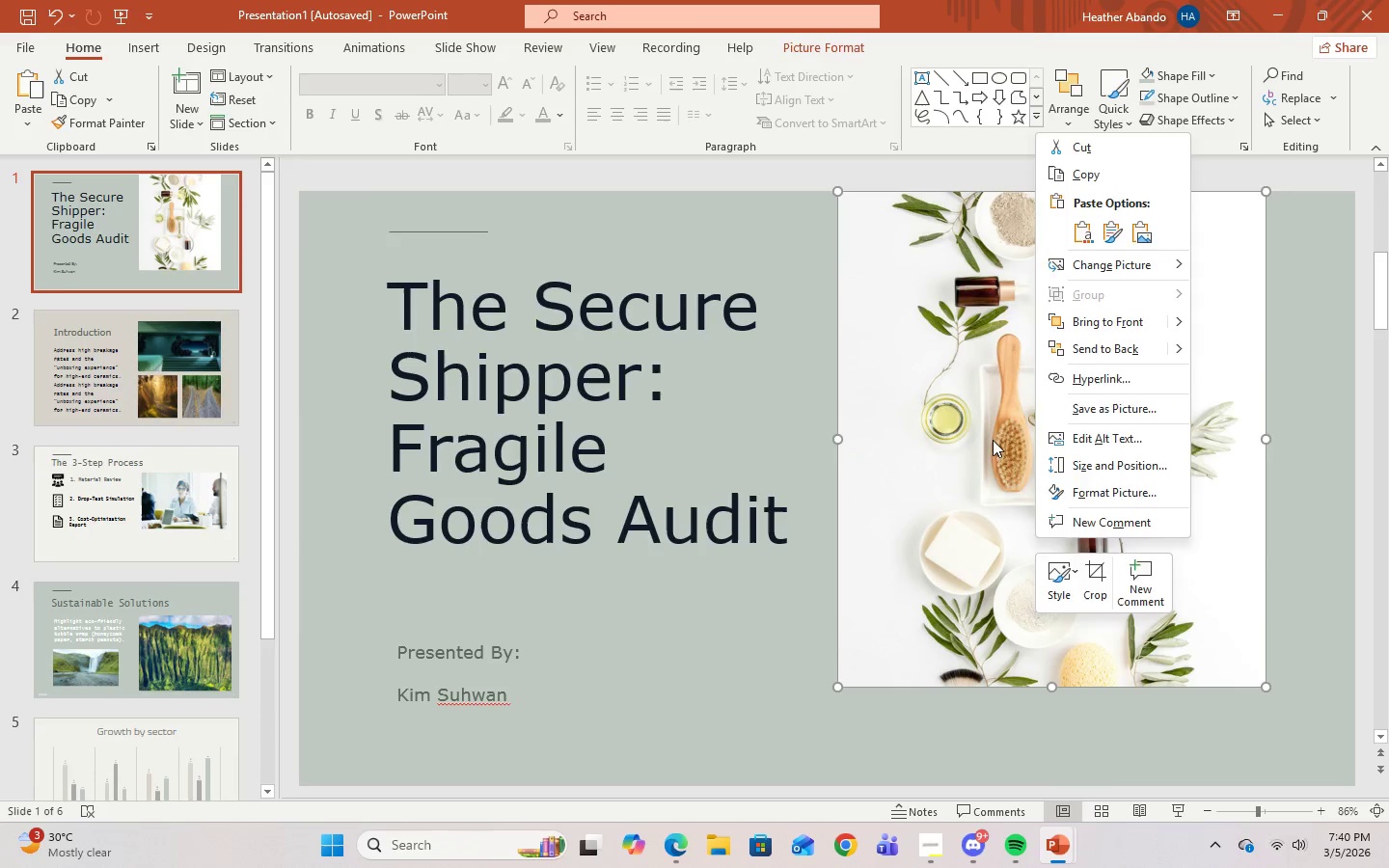 
left_click([983, 423])
 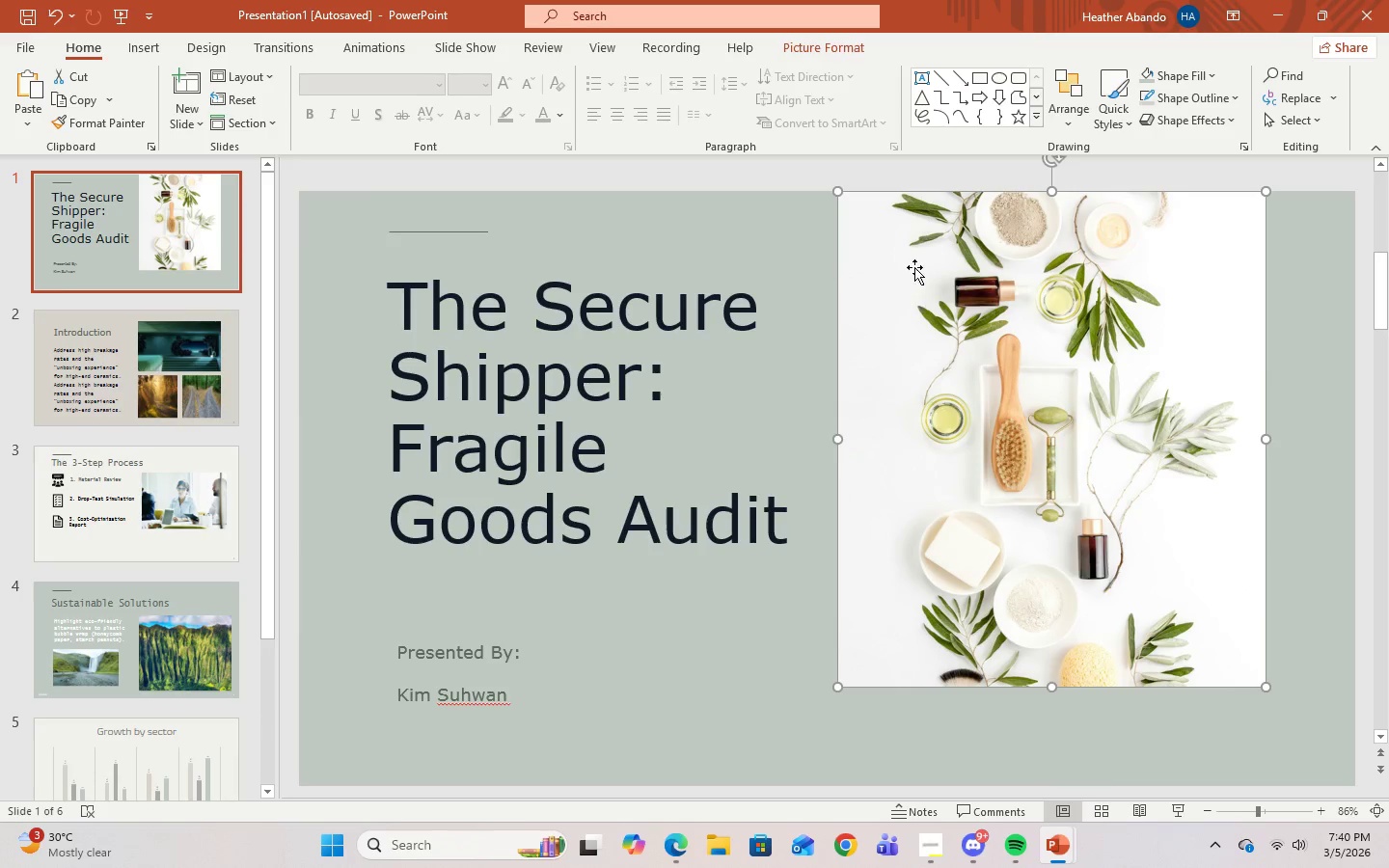 
left_click([916, 257])
 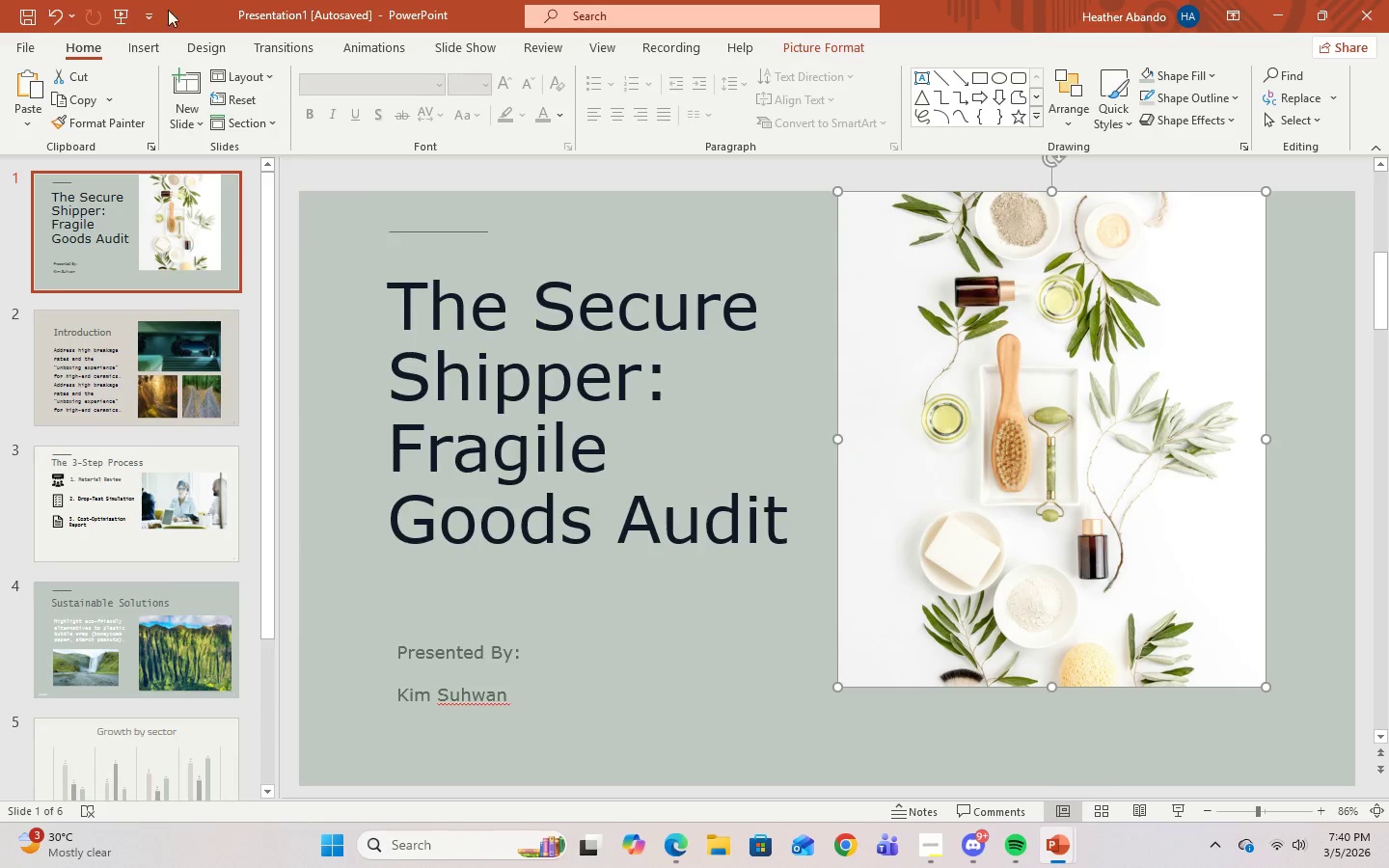 
left_click([145, 44])
 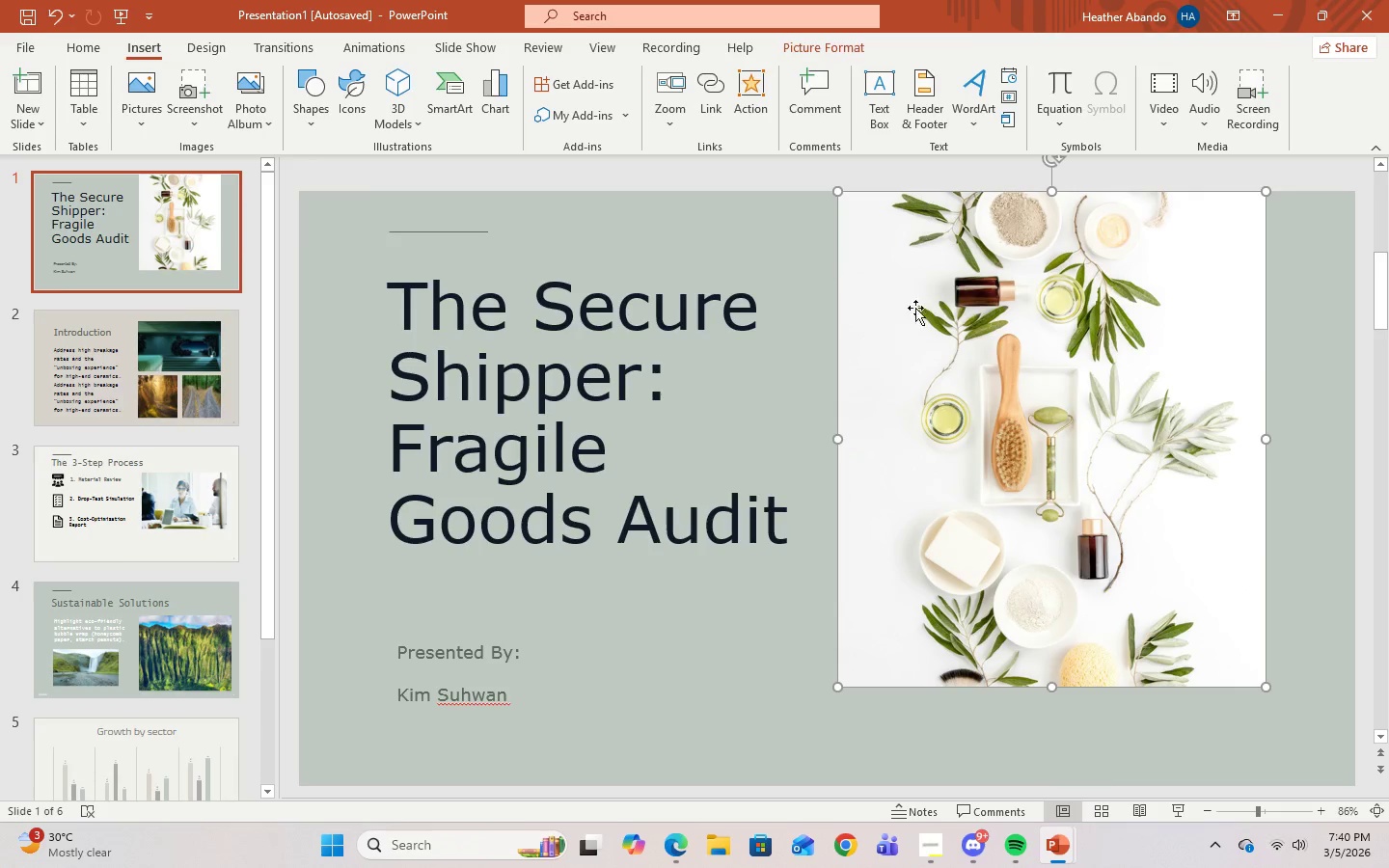 
right_click([937, 314])
 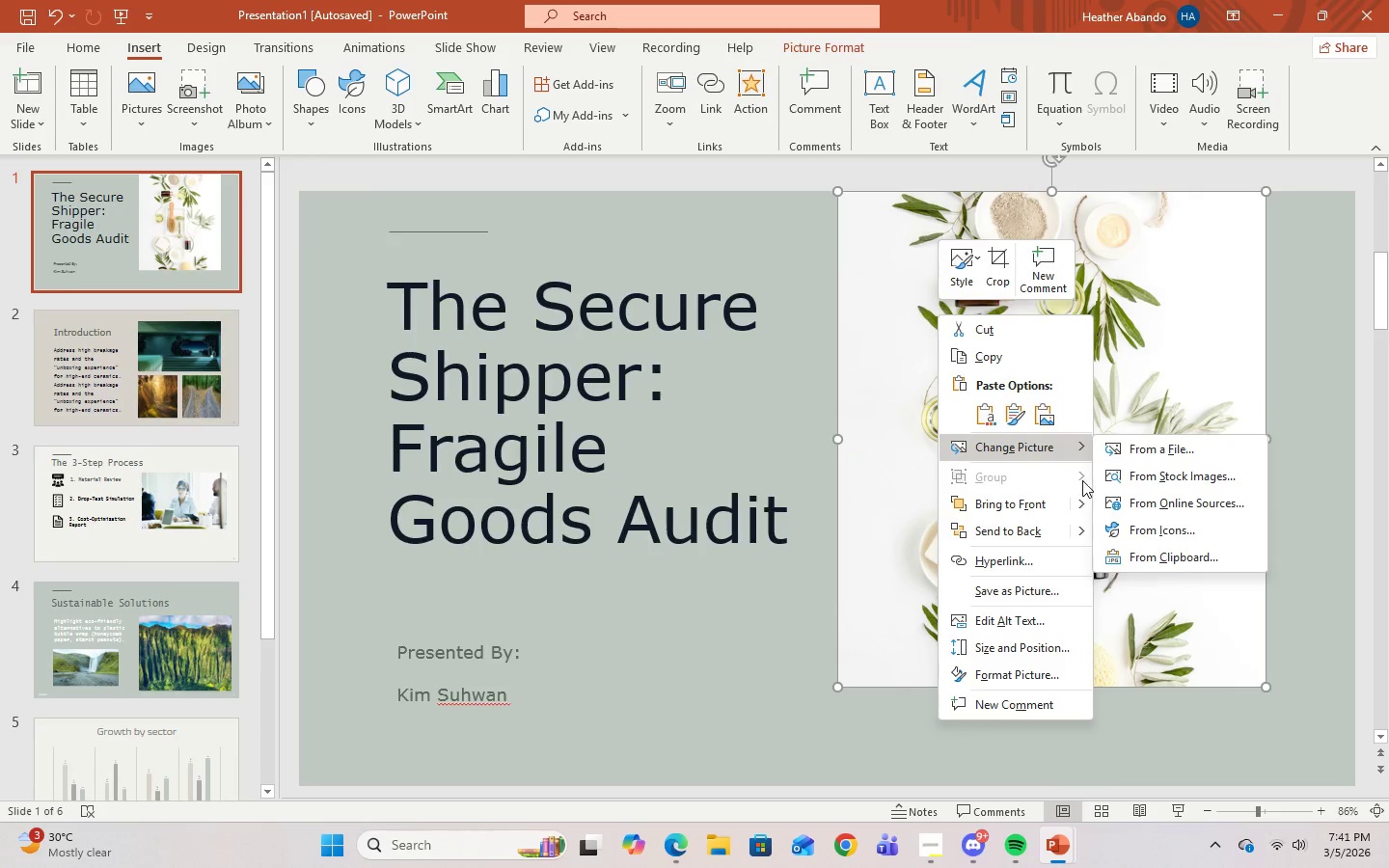 
left_click([1129, 476])
 